 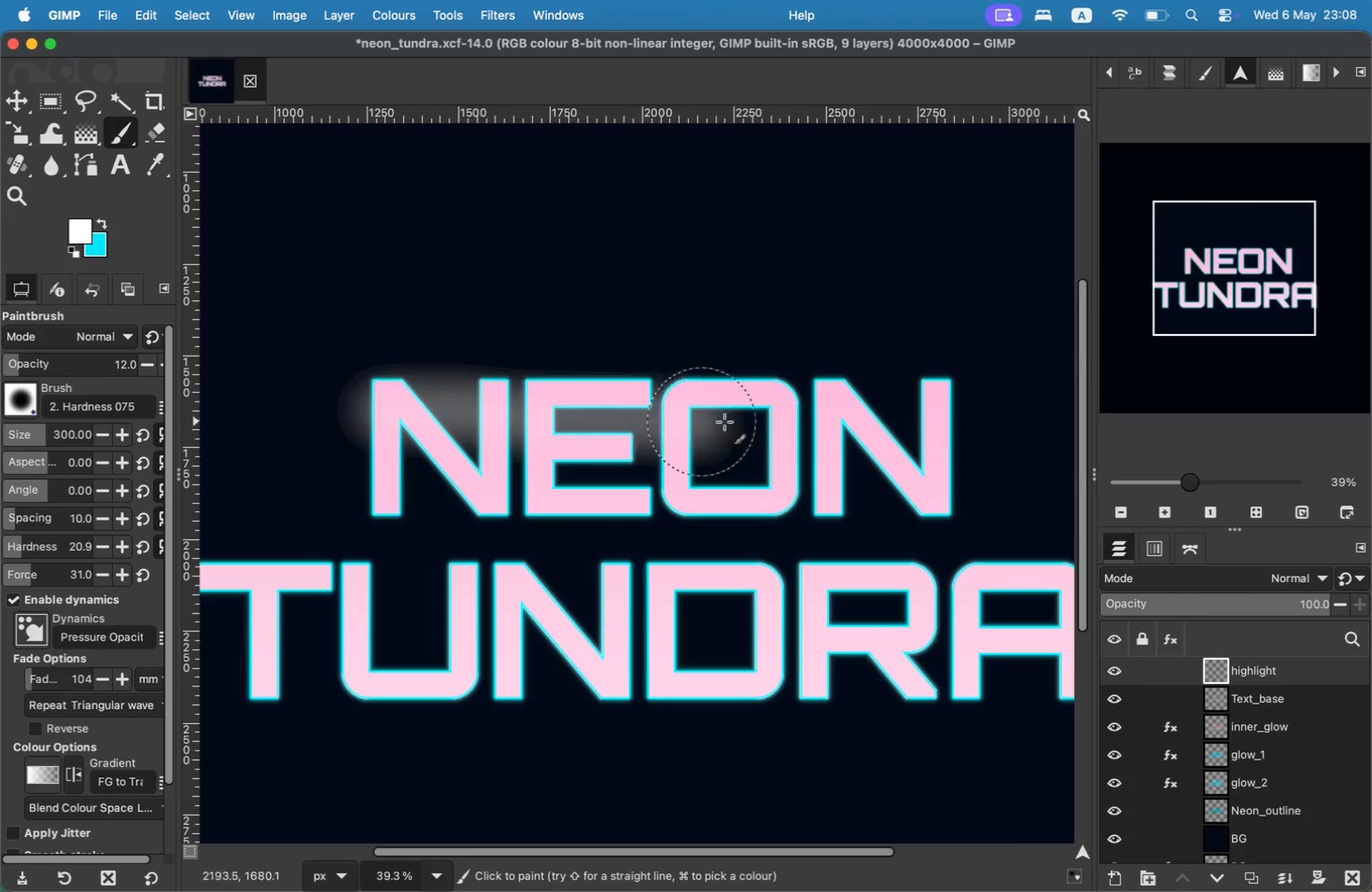 
key(Meta+CommandLeft)
 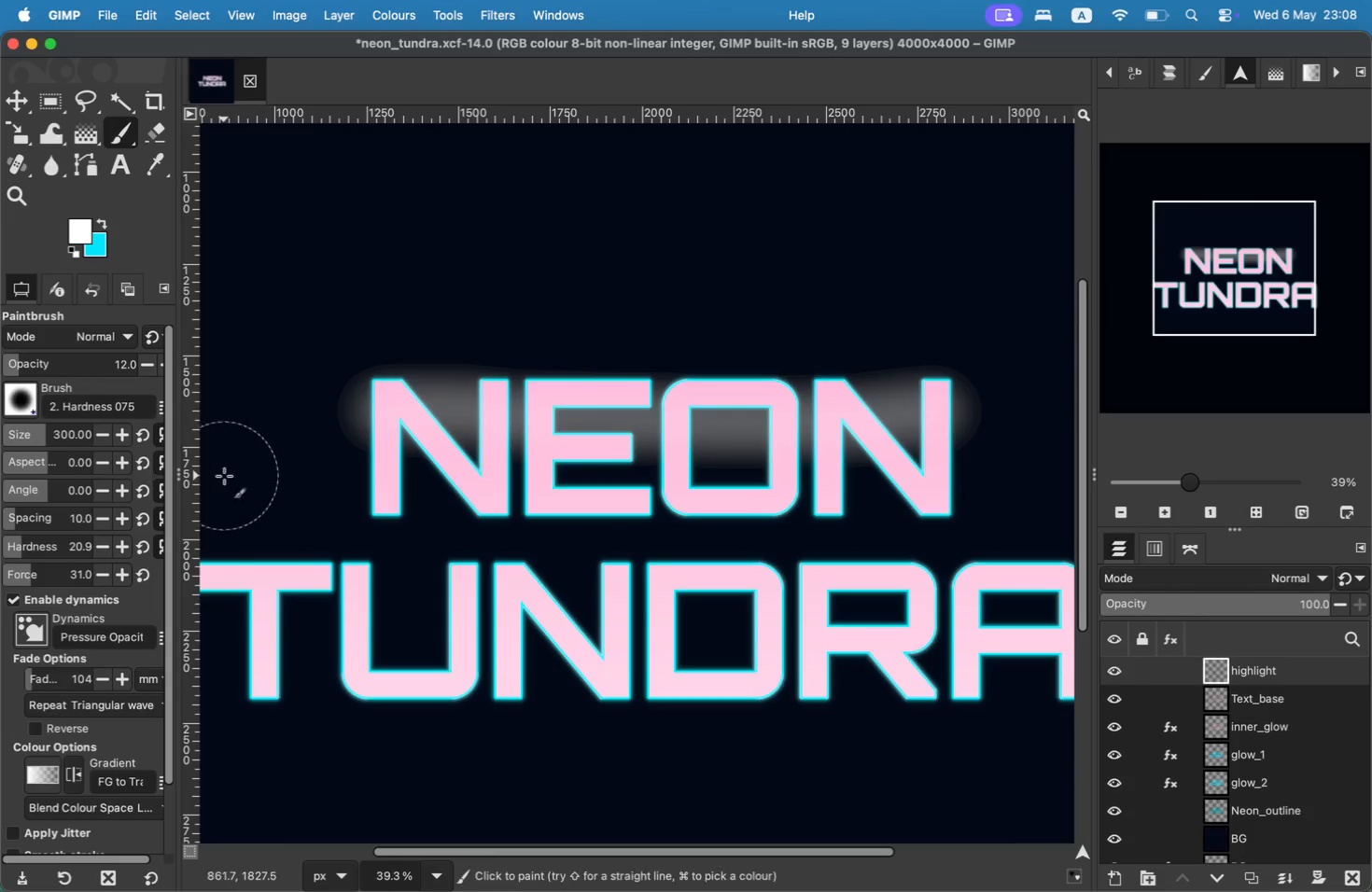 
key(Meta+Z)
 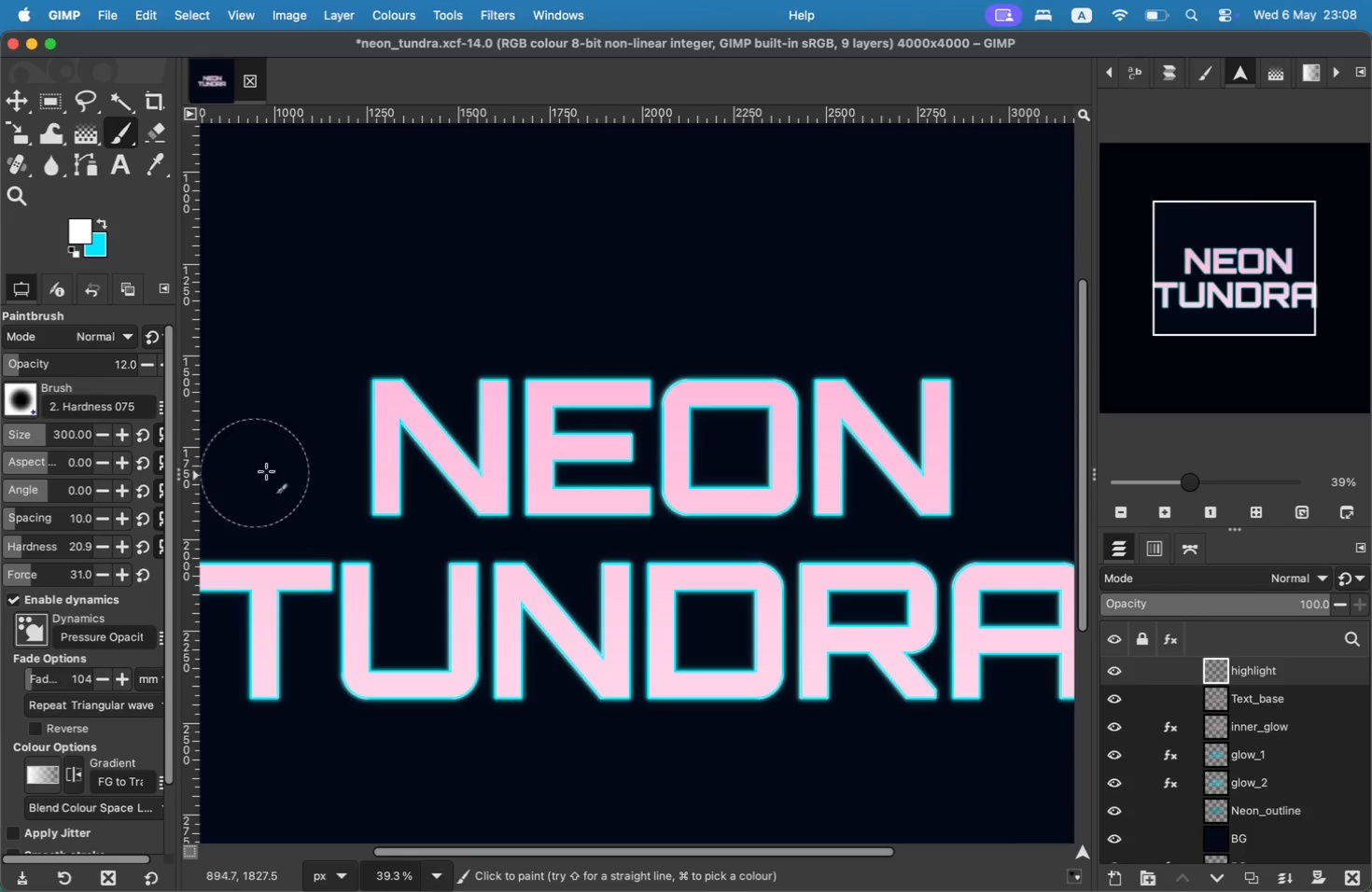 
left_click_drag(start_coordinate=[373, 407], to_coordinate=[924, 390])
 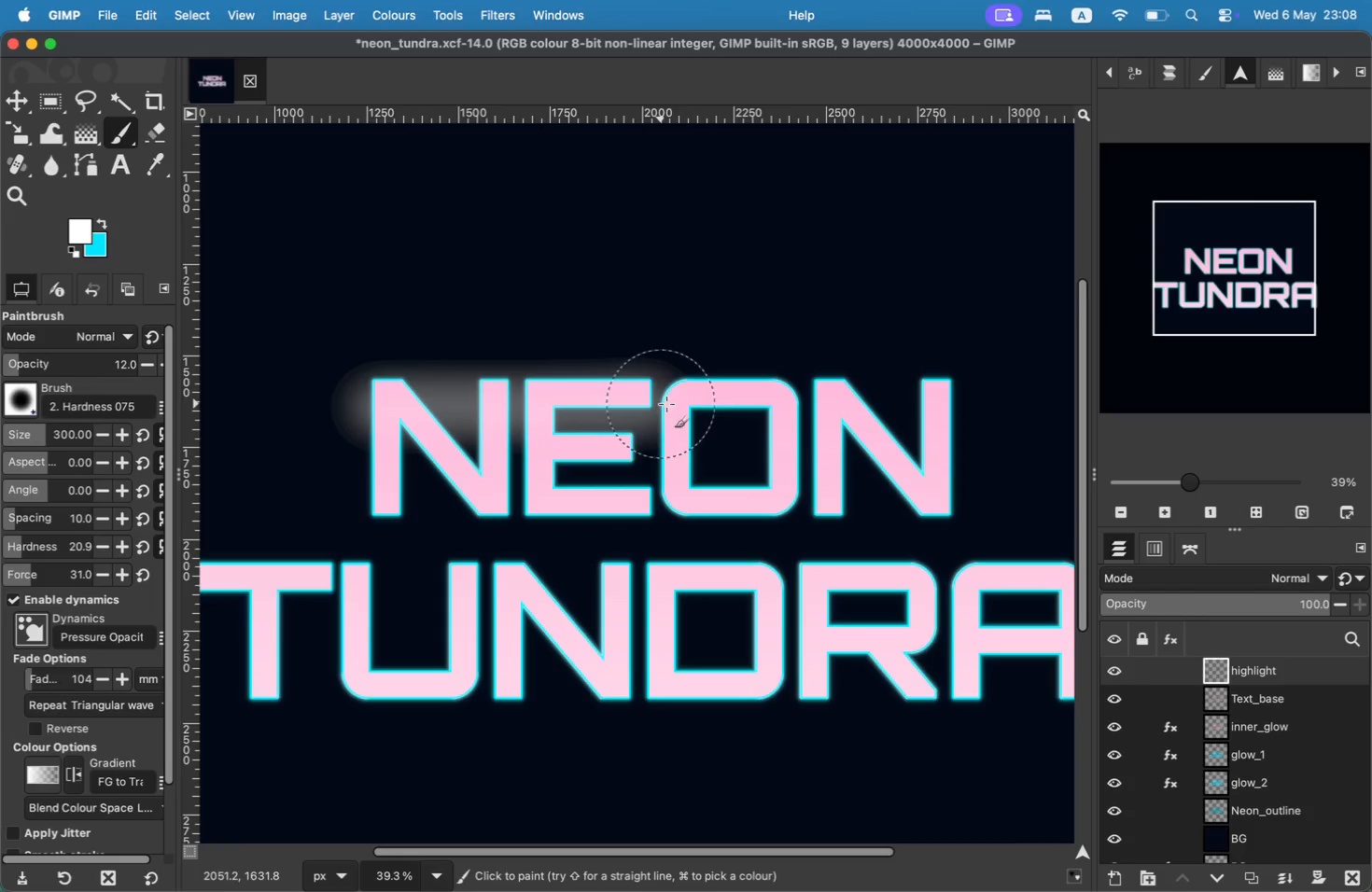 
hold_key(key=ShiftLeft, duration=2.22)
 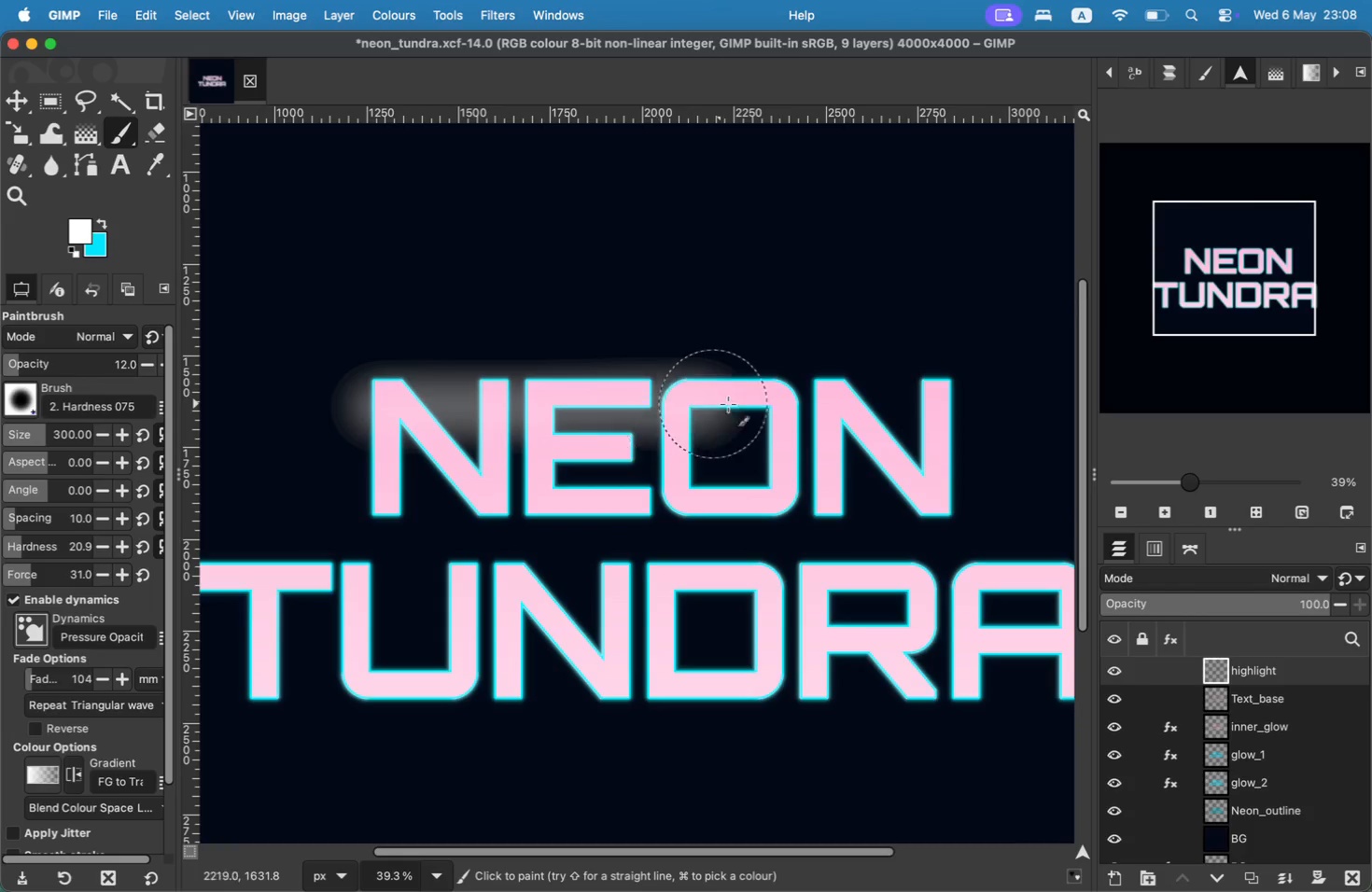 
key(Meta+Z)
 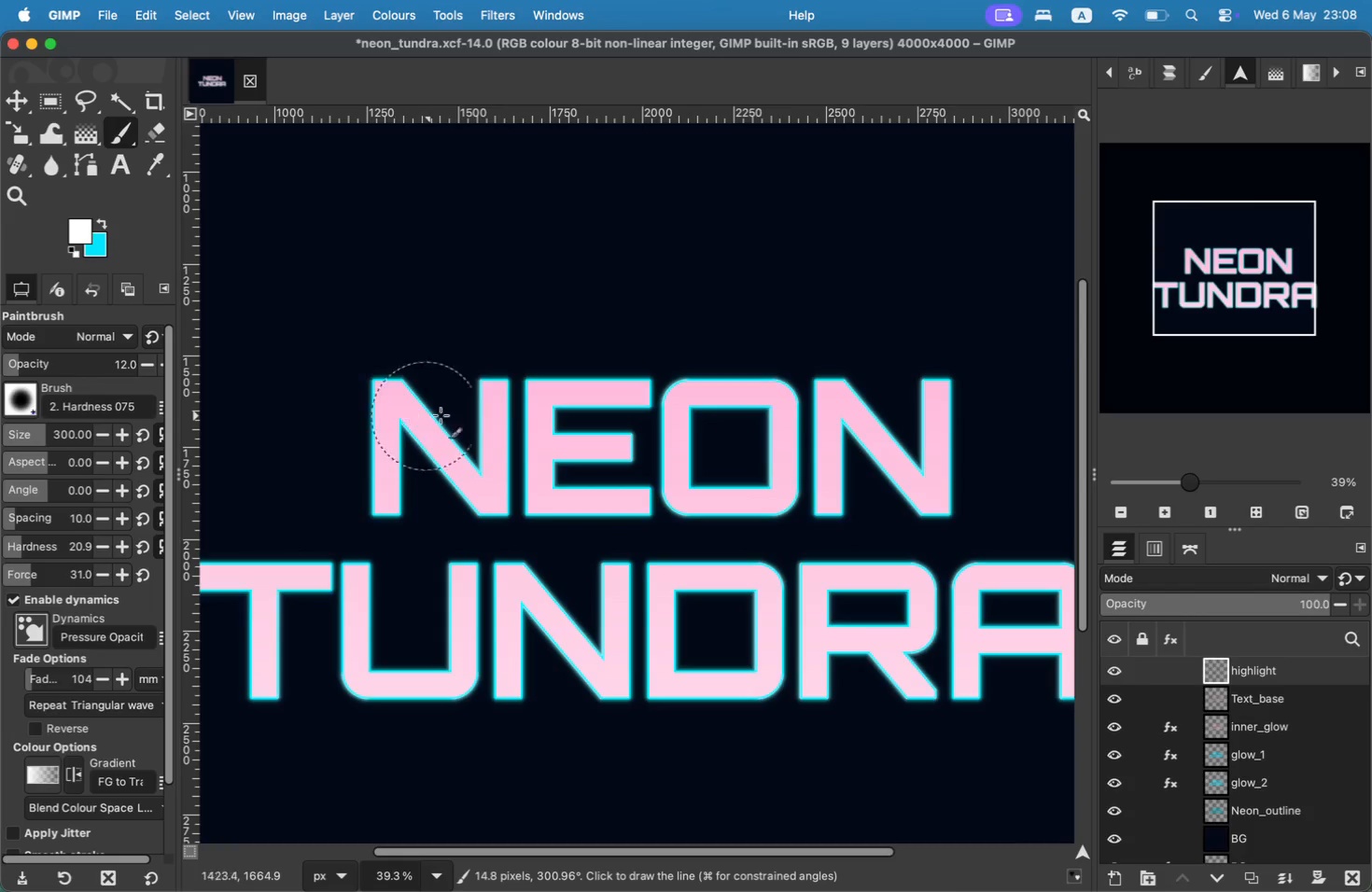 
hold_key(key=ShiftLeft, duration=1.01)
left_click_drag(start_coordinate=[374, 417], to_coordinate=[644, 399])
 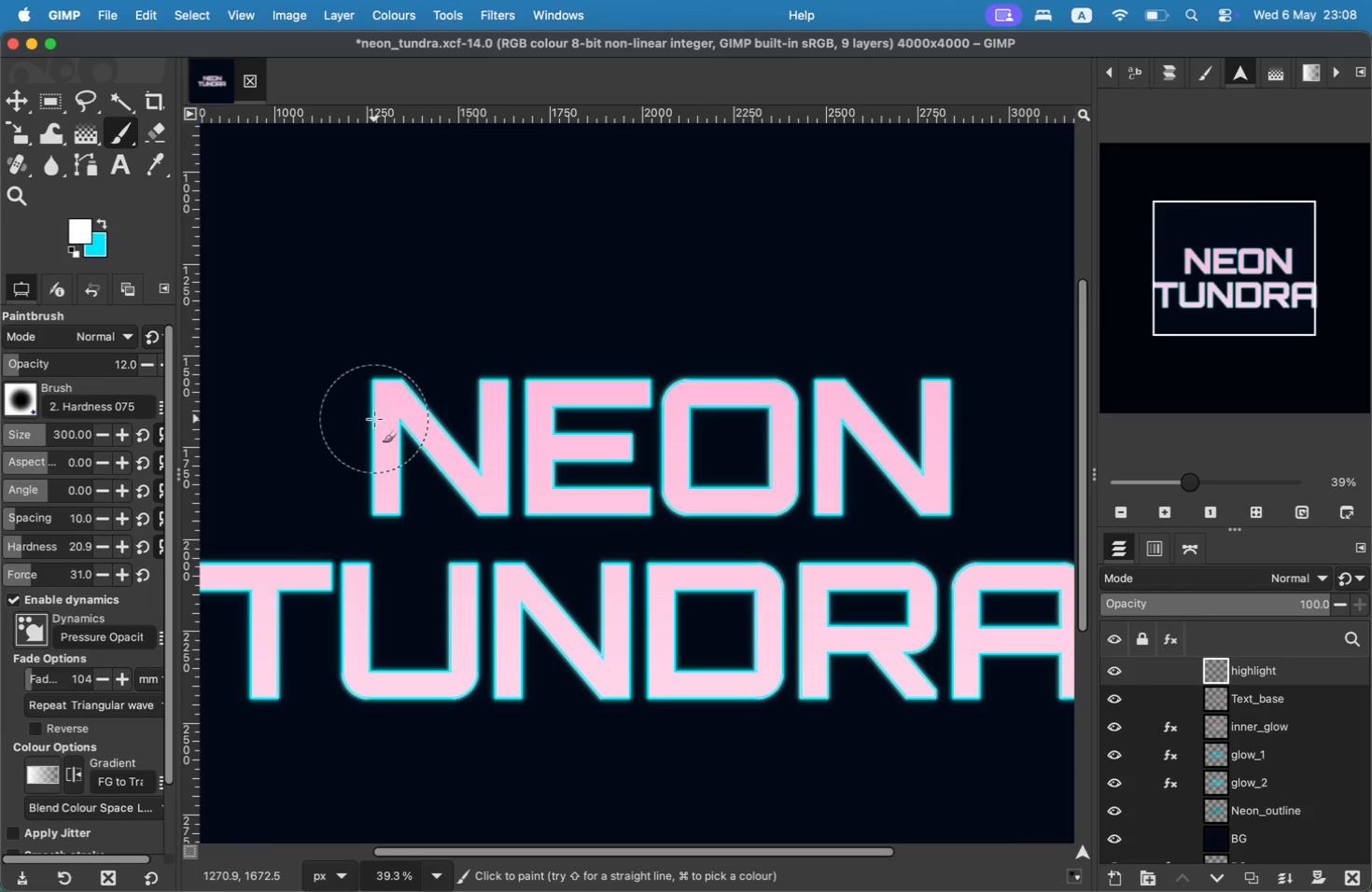 
left_click_drag(start_coordinate=[375, 416], to_coordinate=[937, 385])
 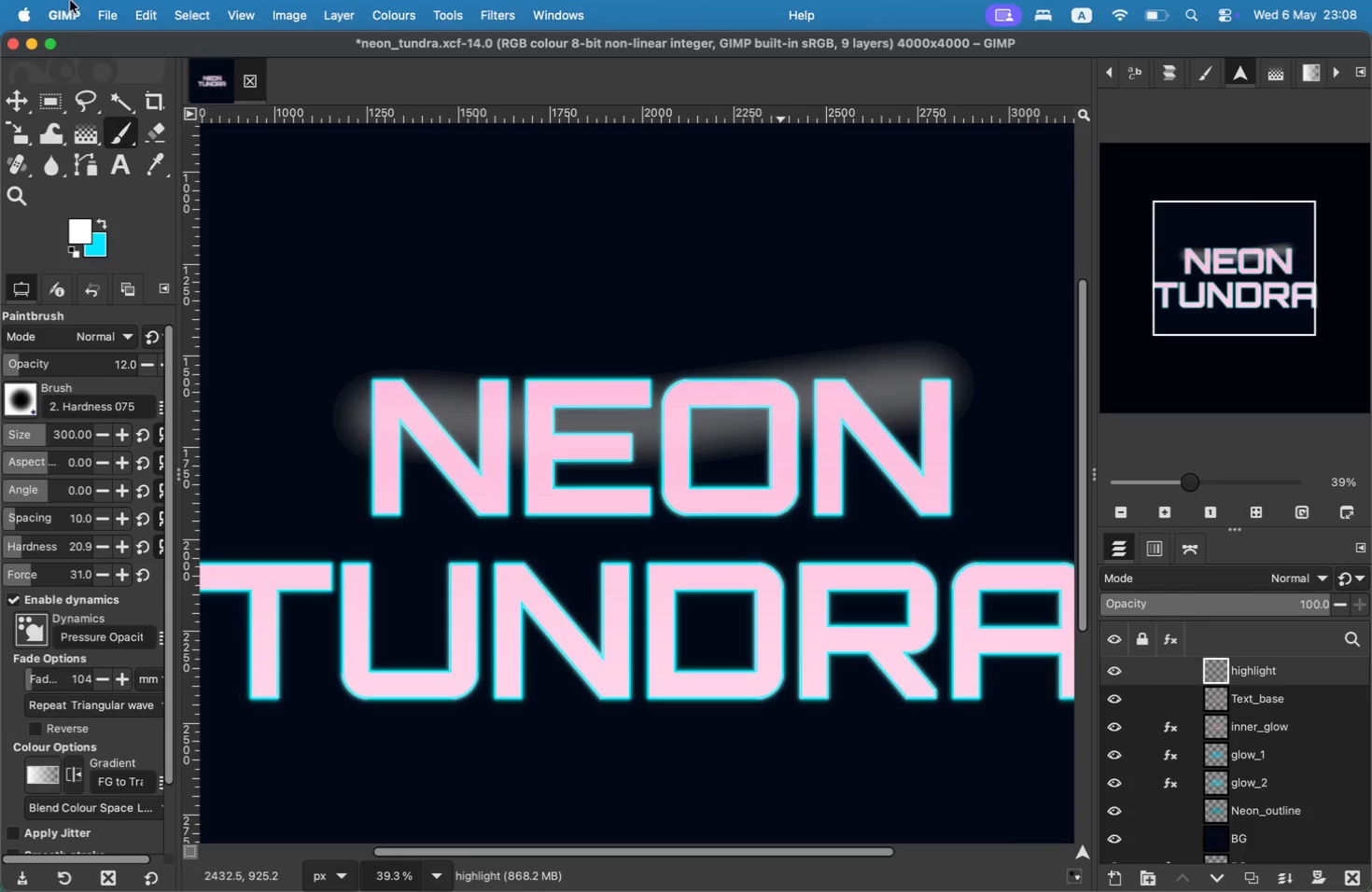 
key(Meta+CommandLeft)
 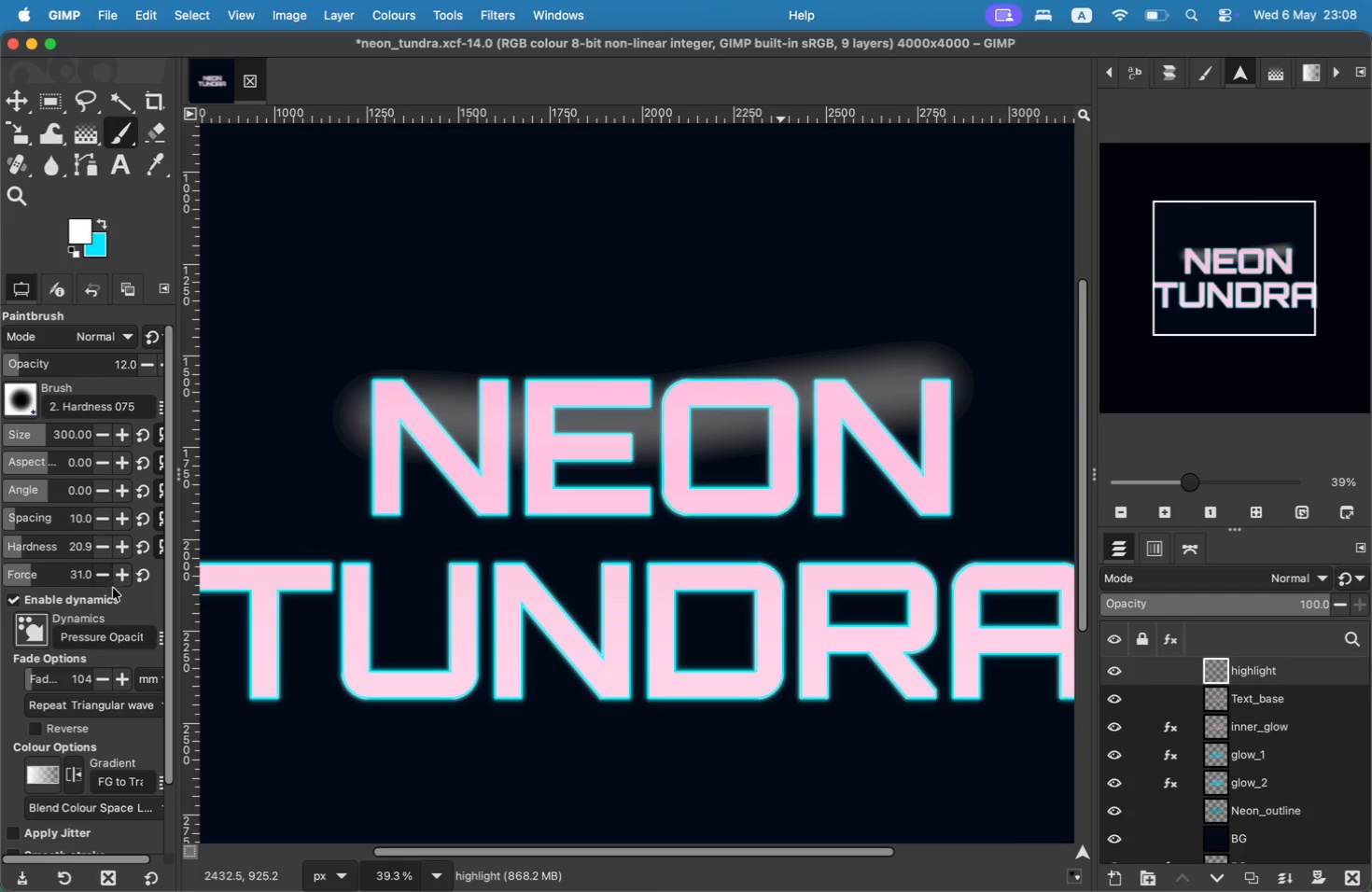 
key(Meta+Z)
 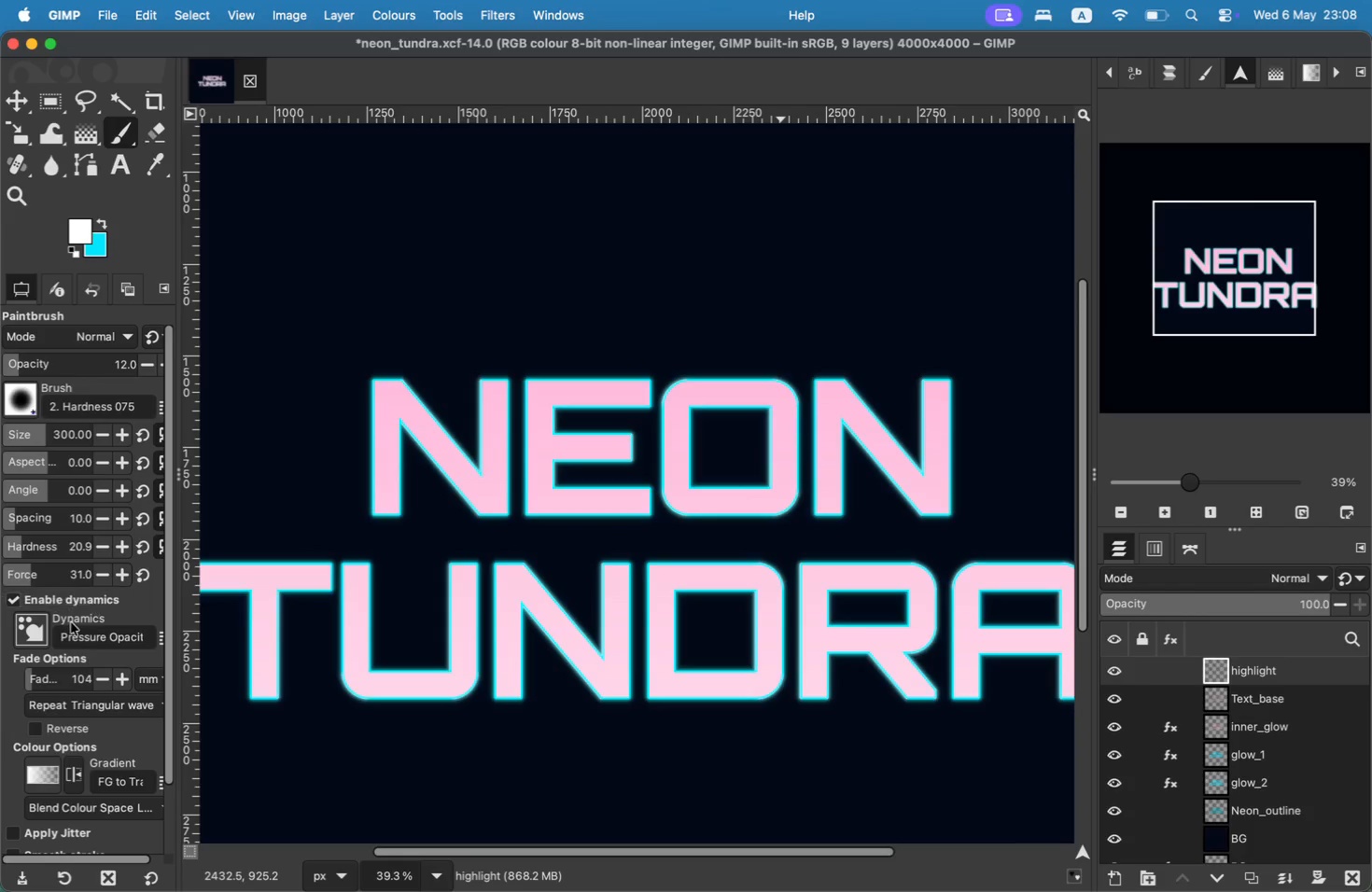 
left_click_drag(start_coordinate=[376, 424], to_coordinate=[930, 406])
 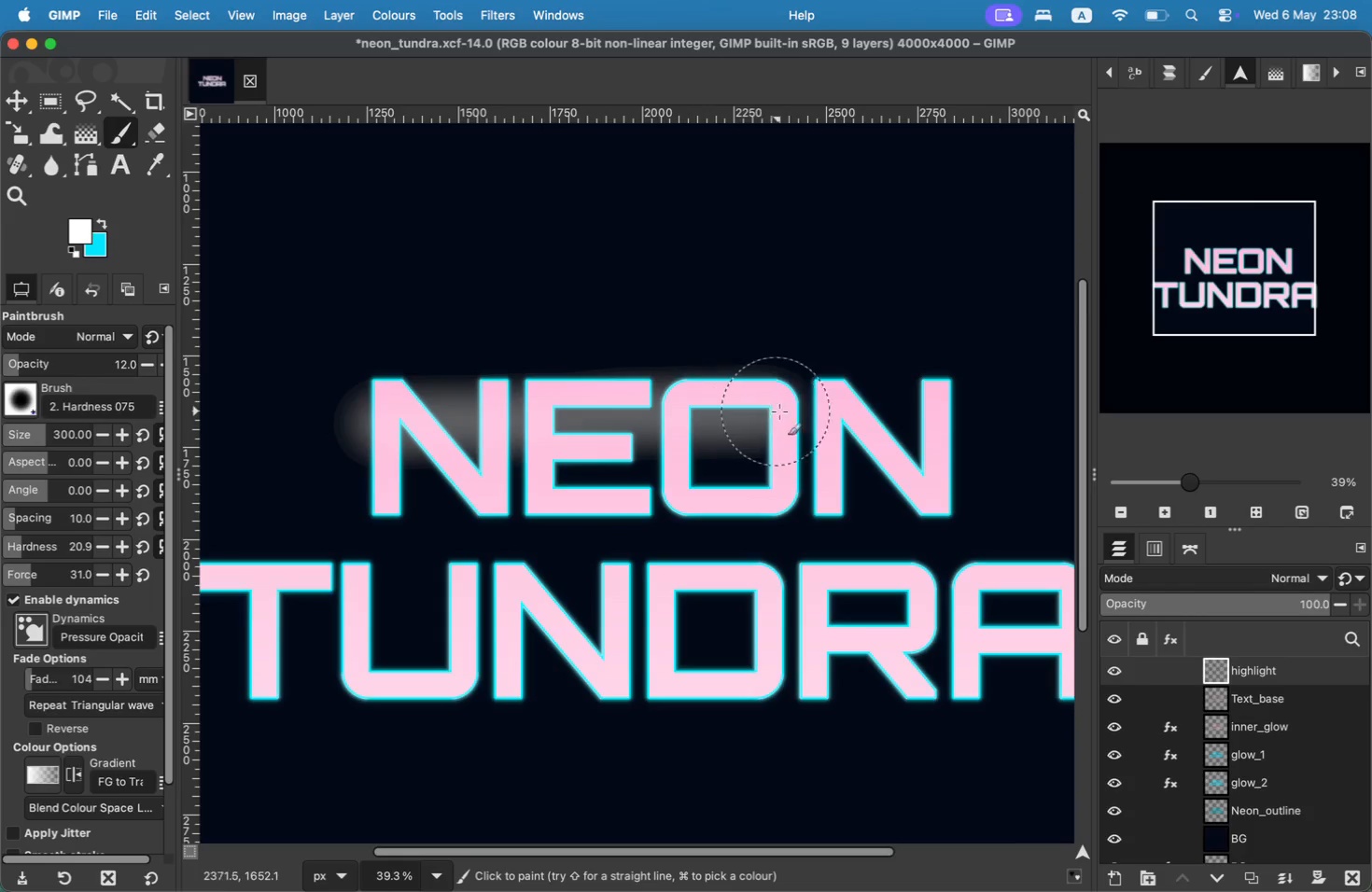 
scroll: coordinate [496, 501], scroll_direction: down, amount: 2.0
 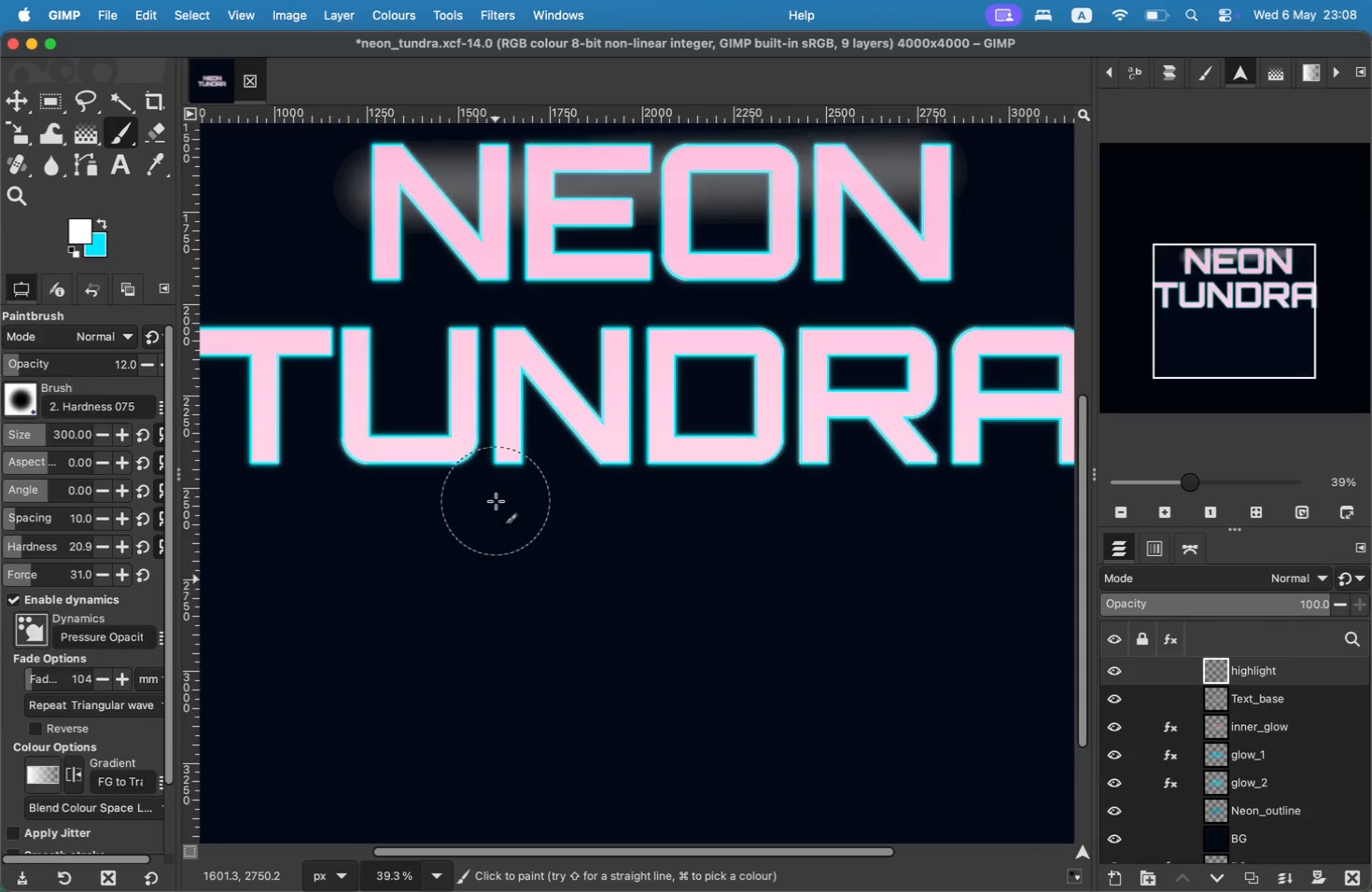 
left_click_drag(start_coordinate=[205, 370], to_coordinate=[998, 348])
 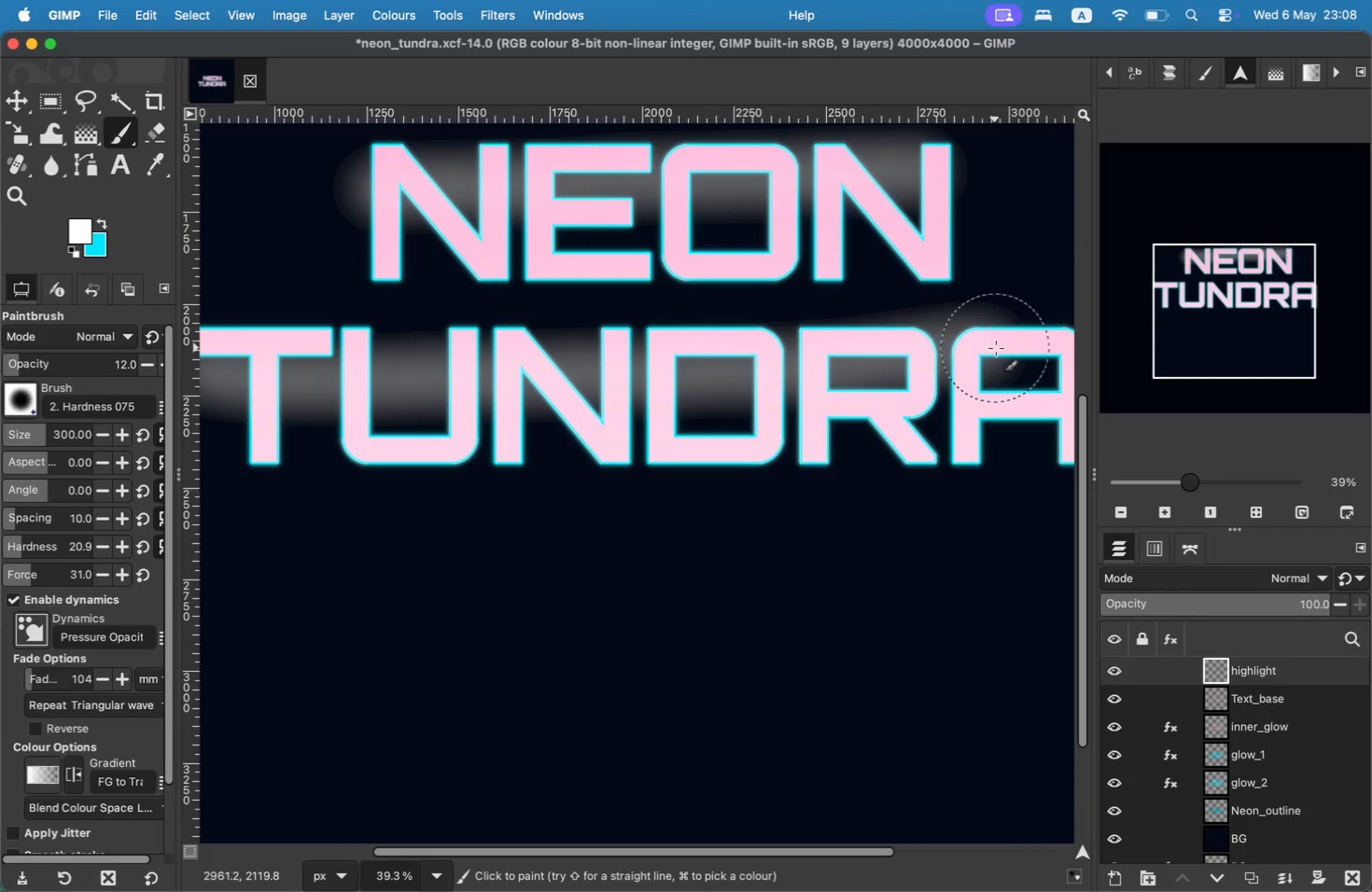 
key(Meta+CommandLeft)
 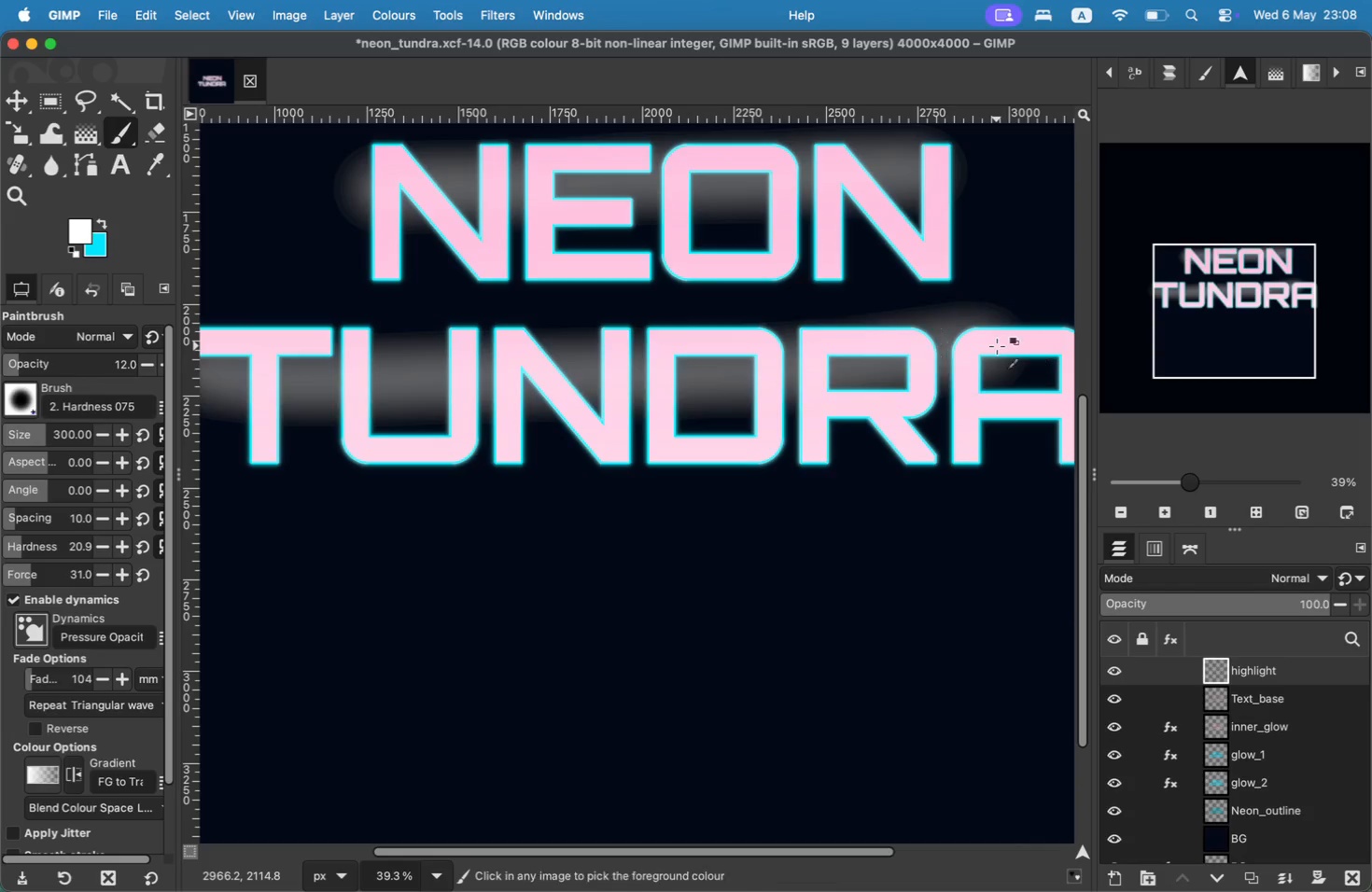 
key(Meta+Z)
 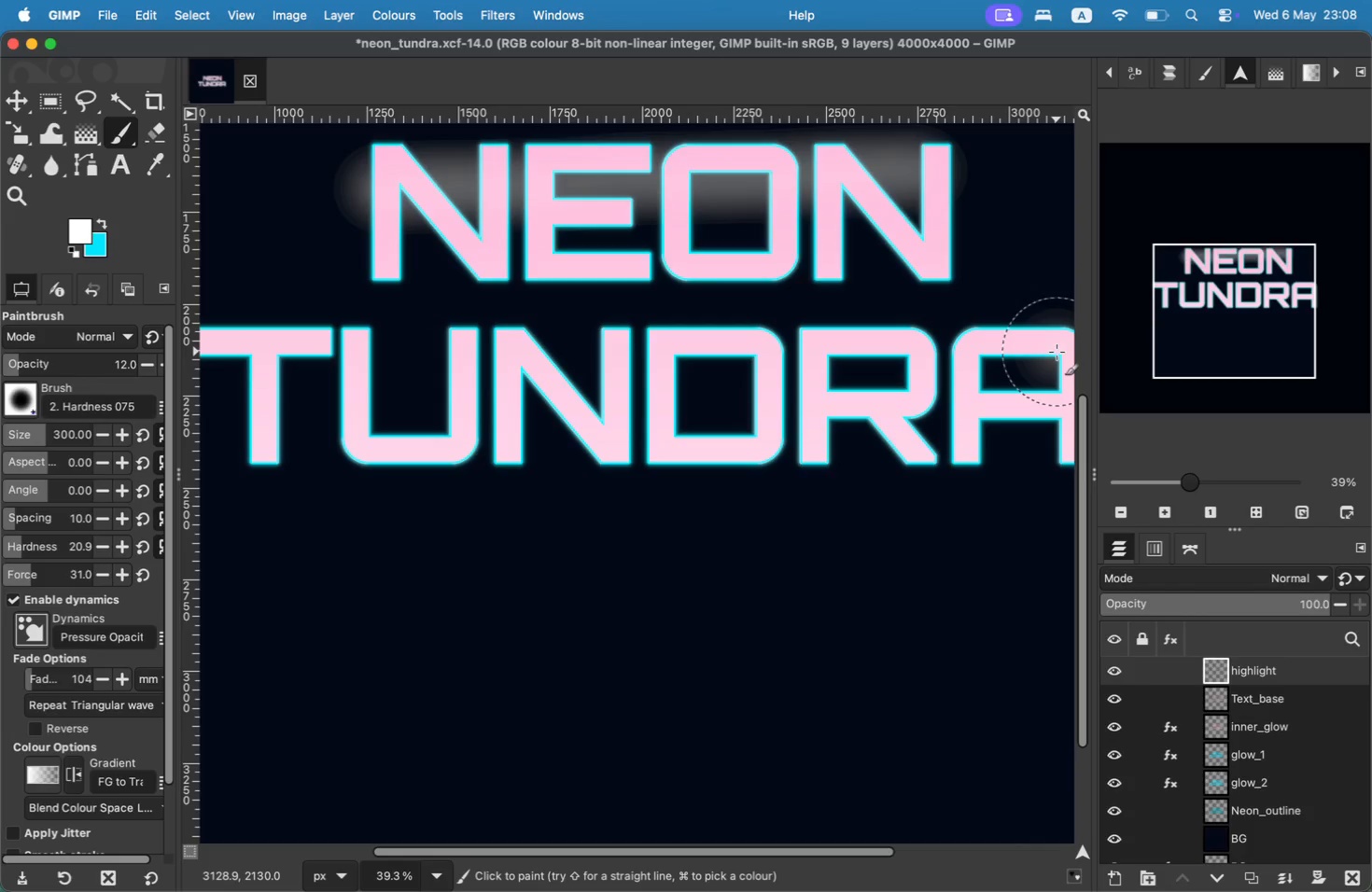 
key(Meta+CommandLeft)
 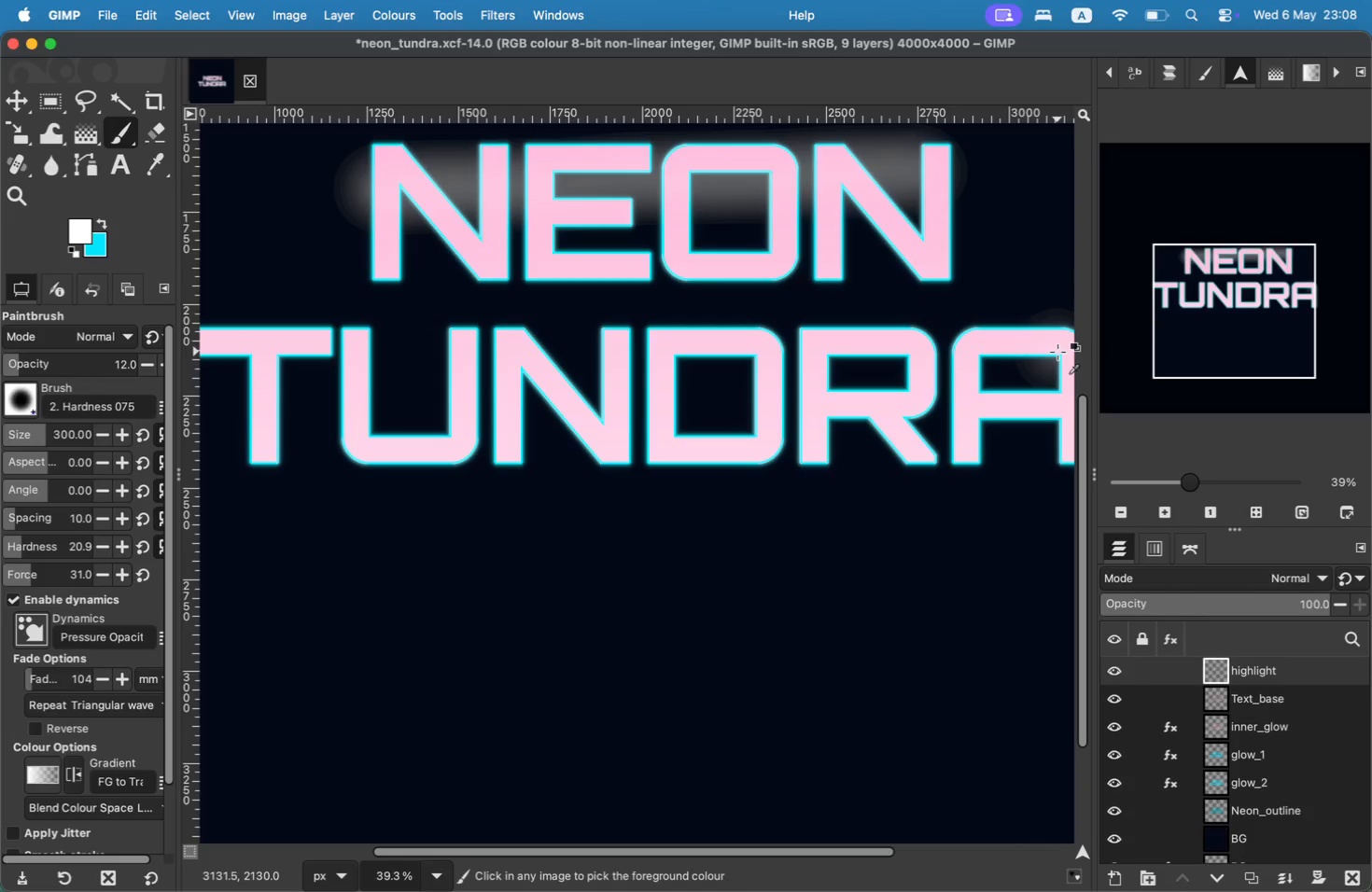 
key(Meta+Z)
 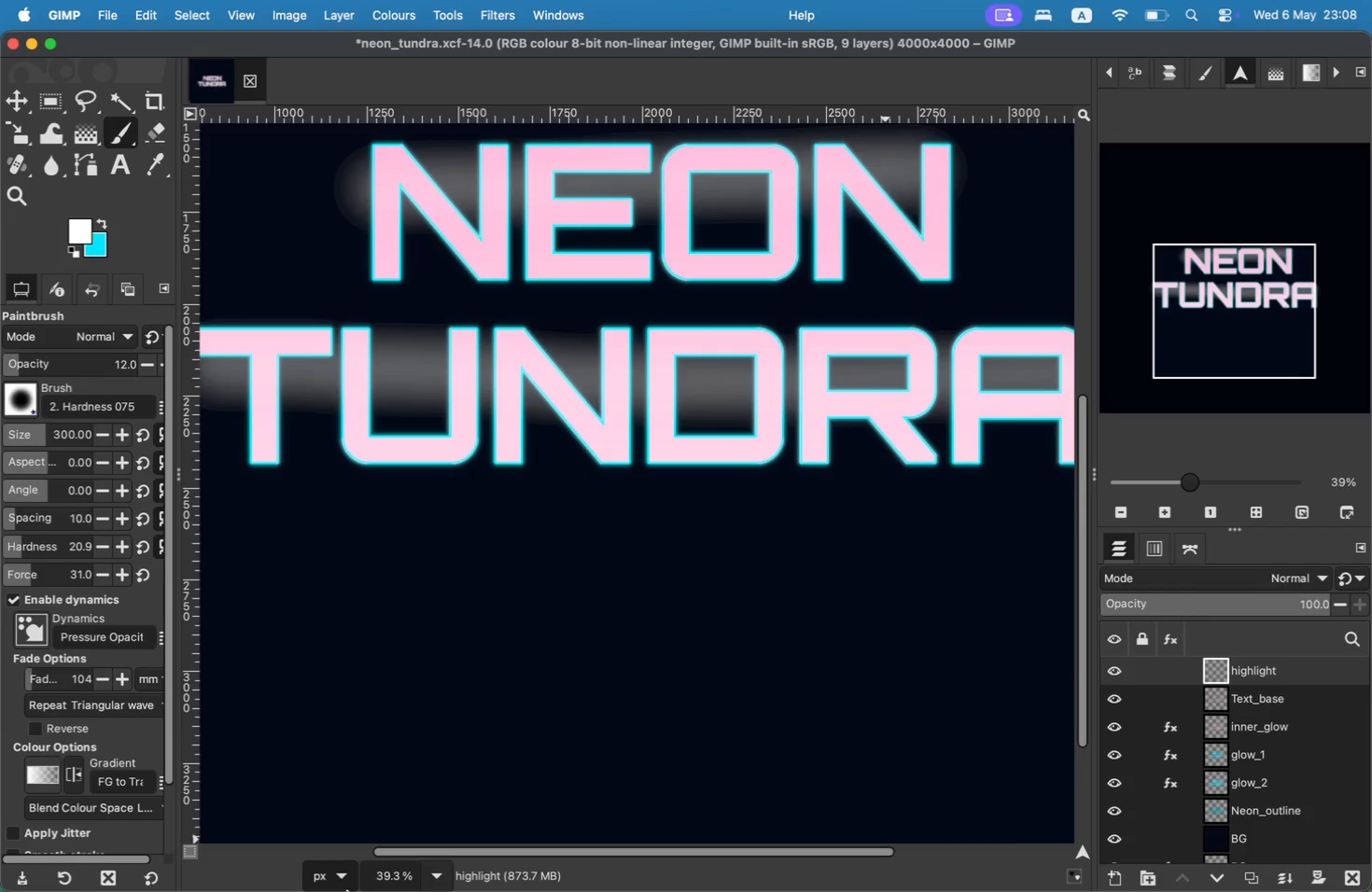 
left_click_drag(start_coordinate=[1072, 371], to_coordinate=[210, 364])
 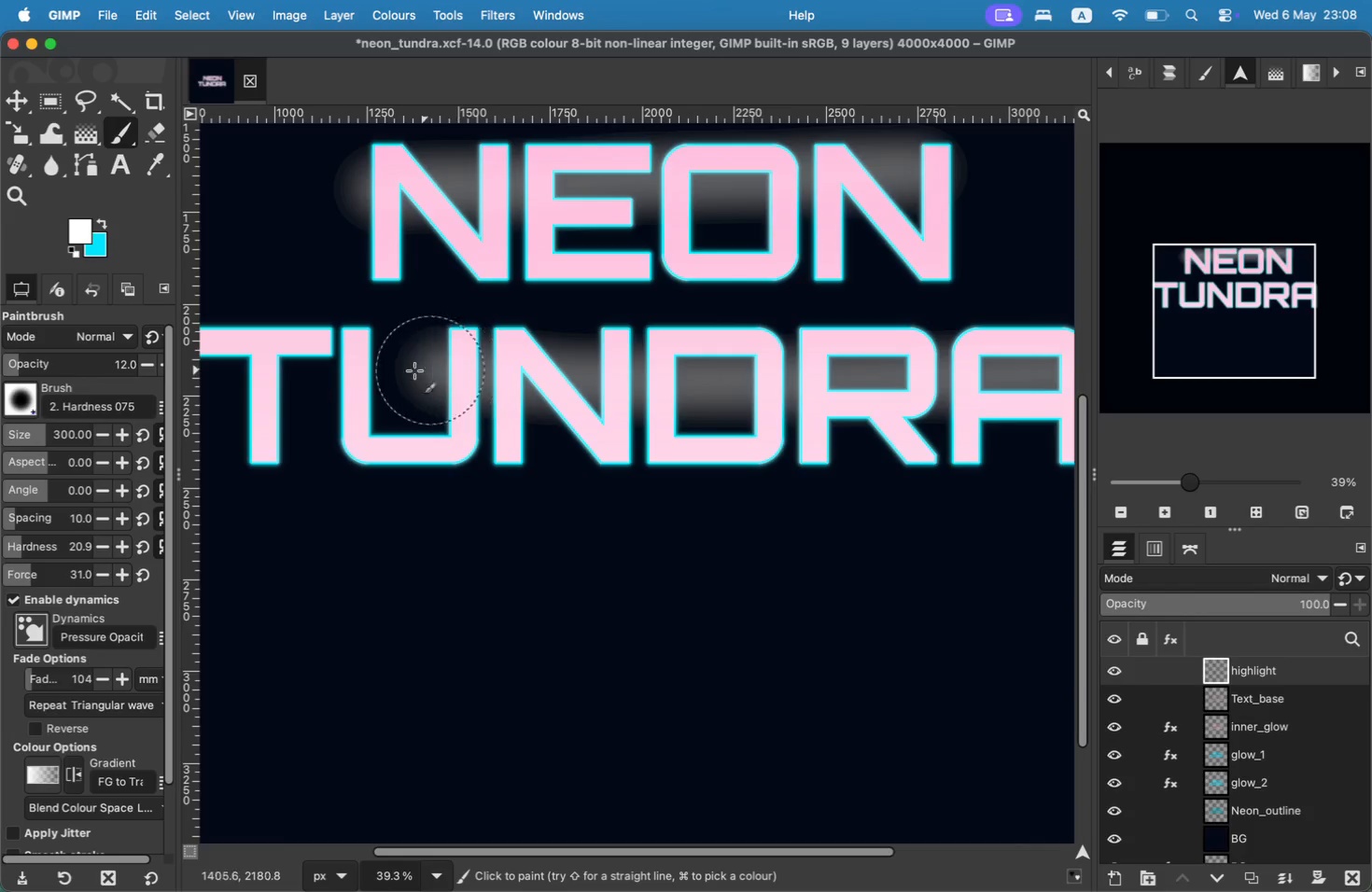 
wait(6.41)
 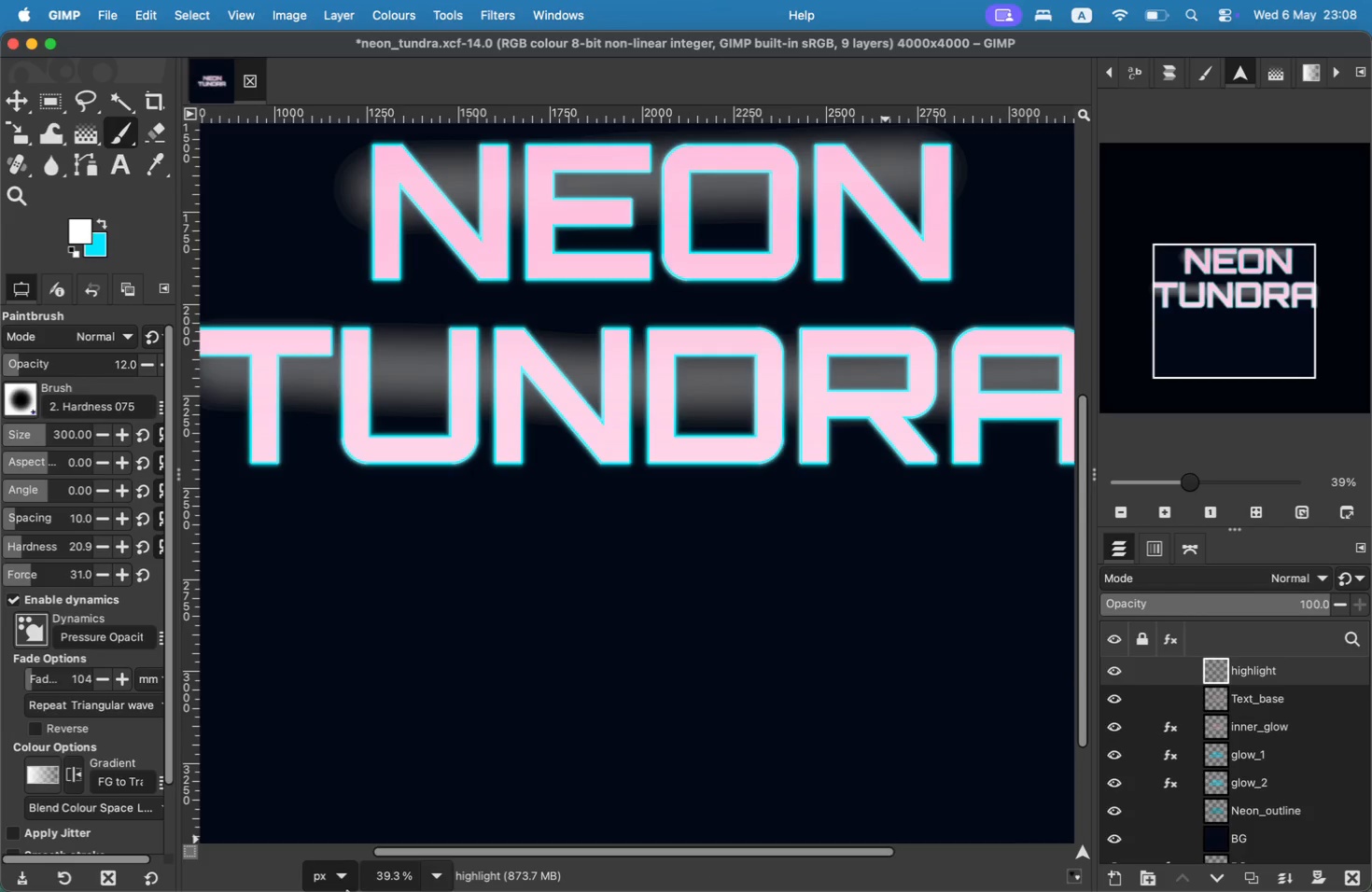 
left_click([427, 835])
 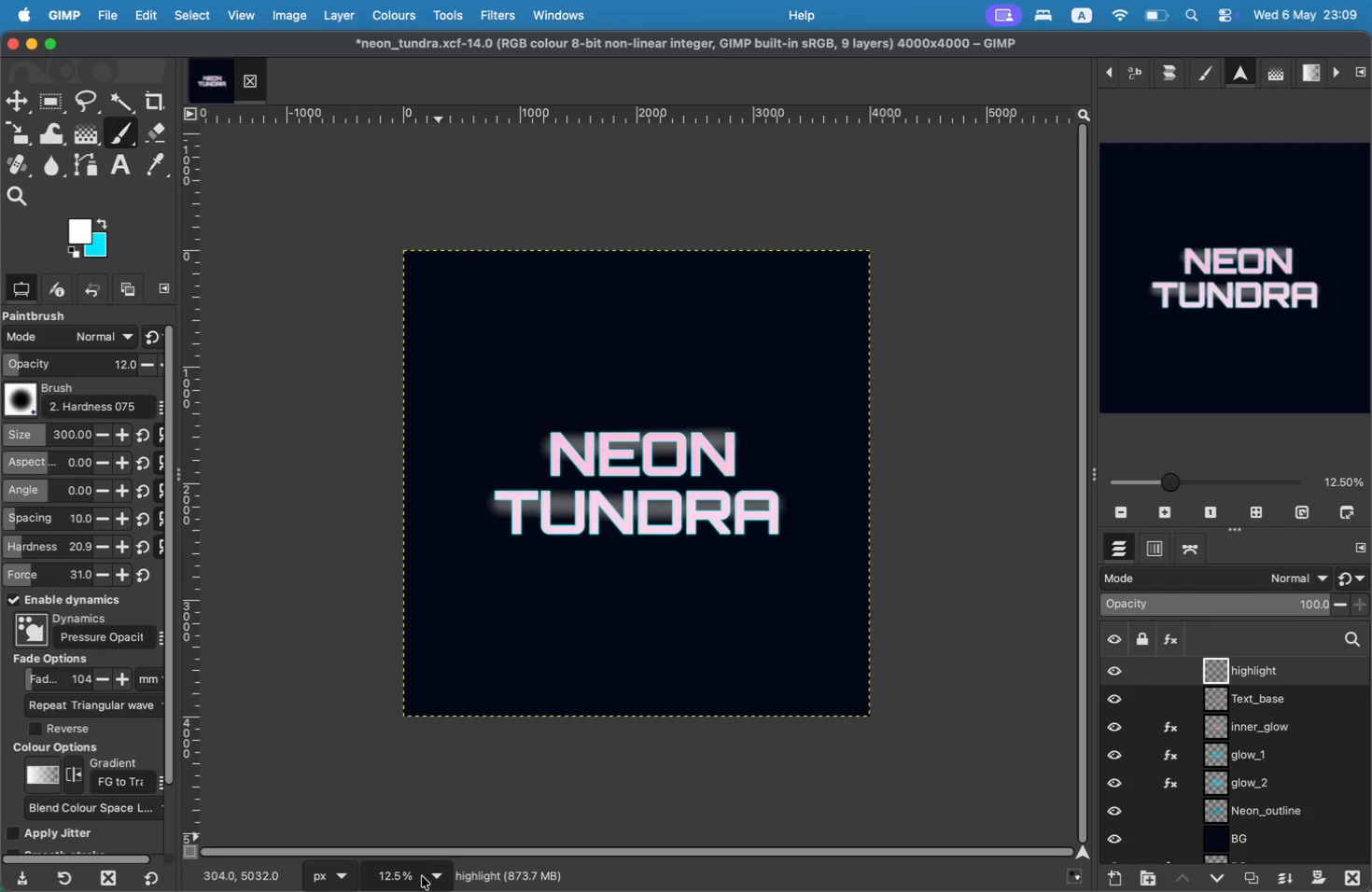 
left_click([433, 885])
 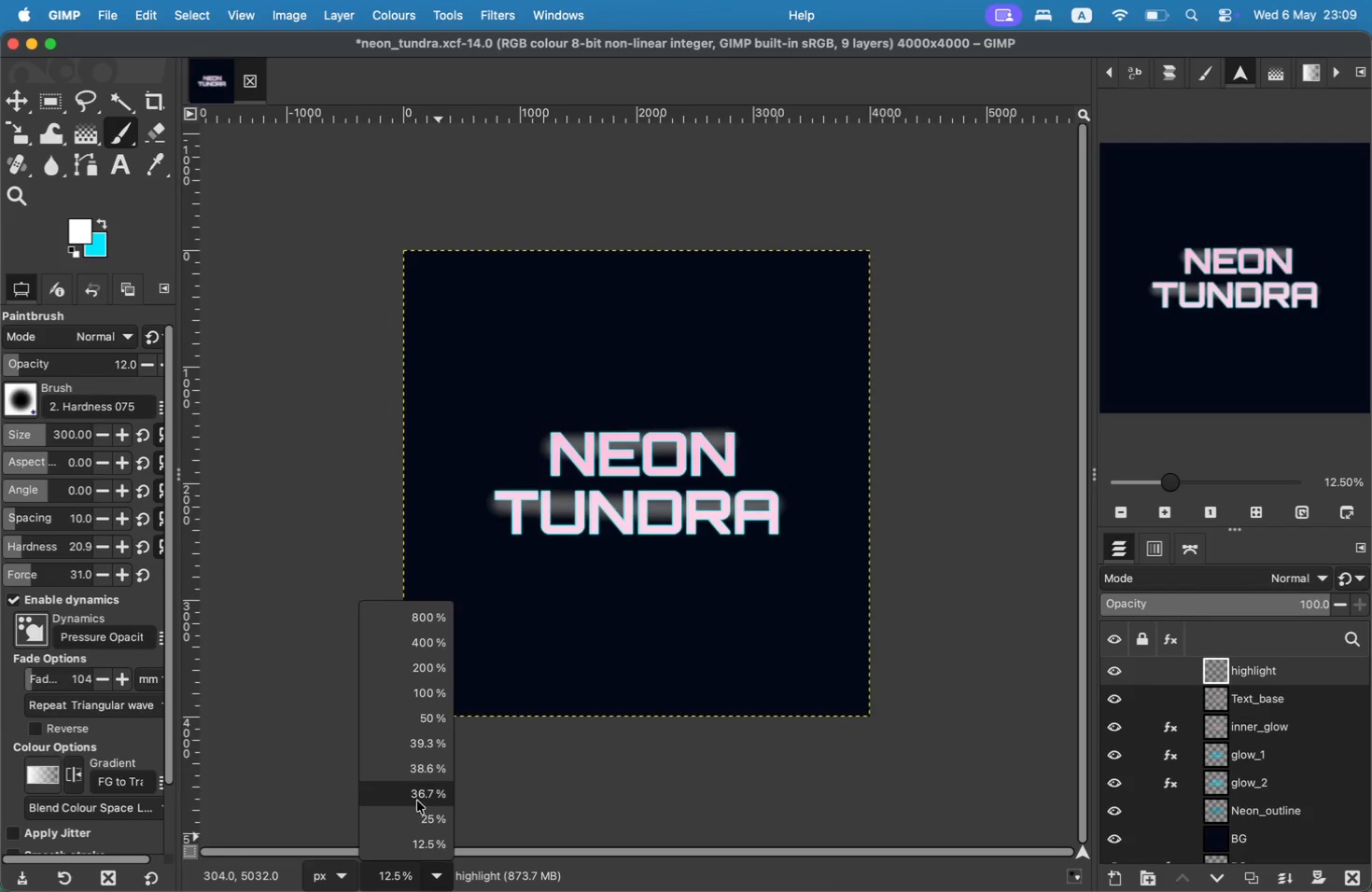 
left_click([421, 815])
 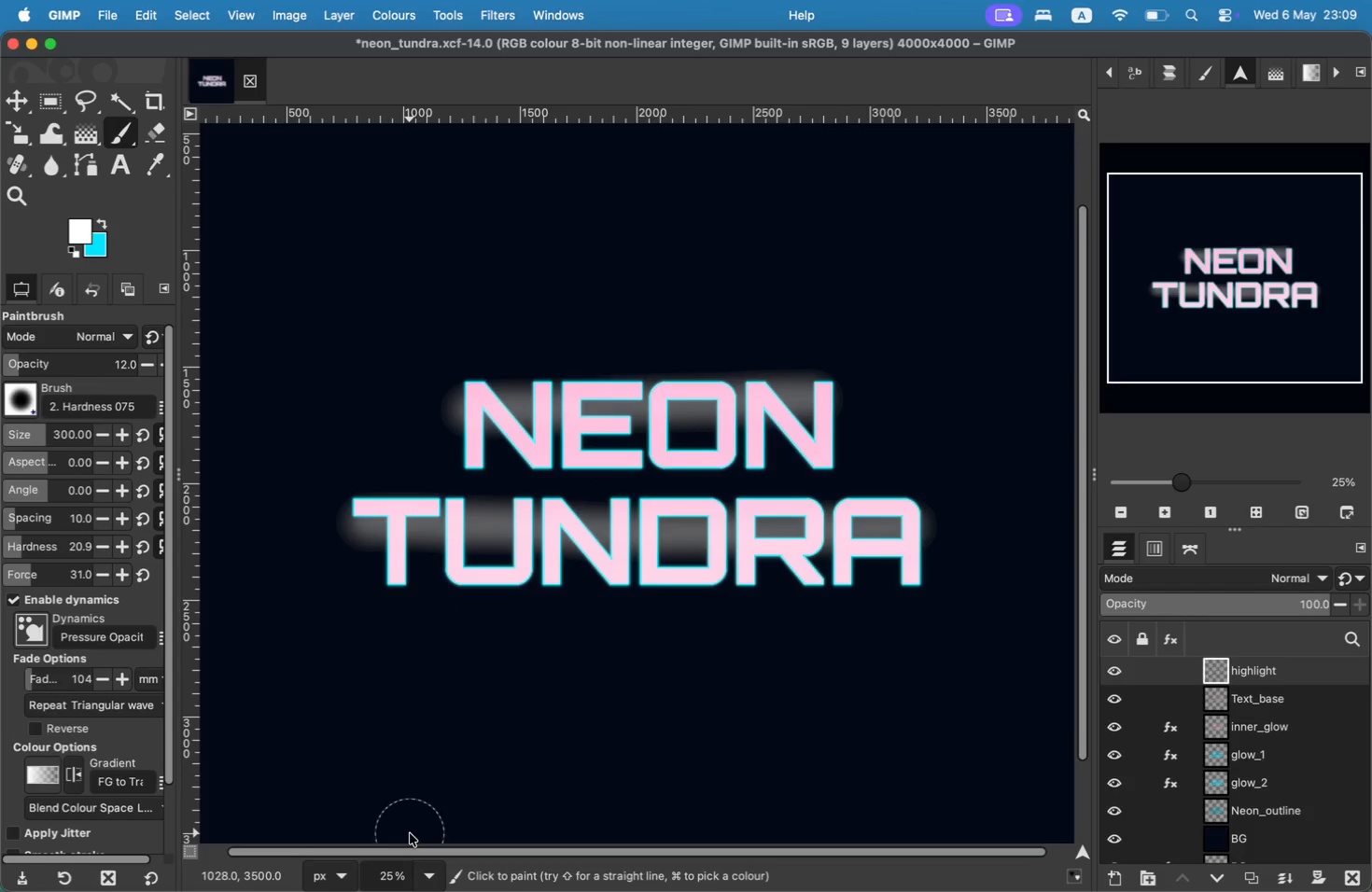 
wait(8.96)
 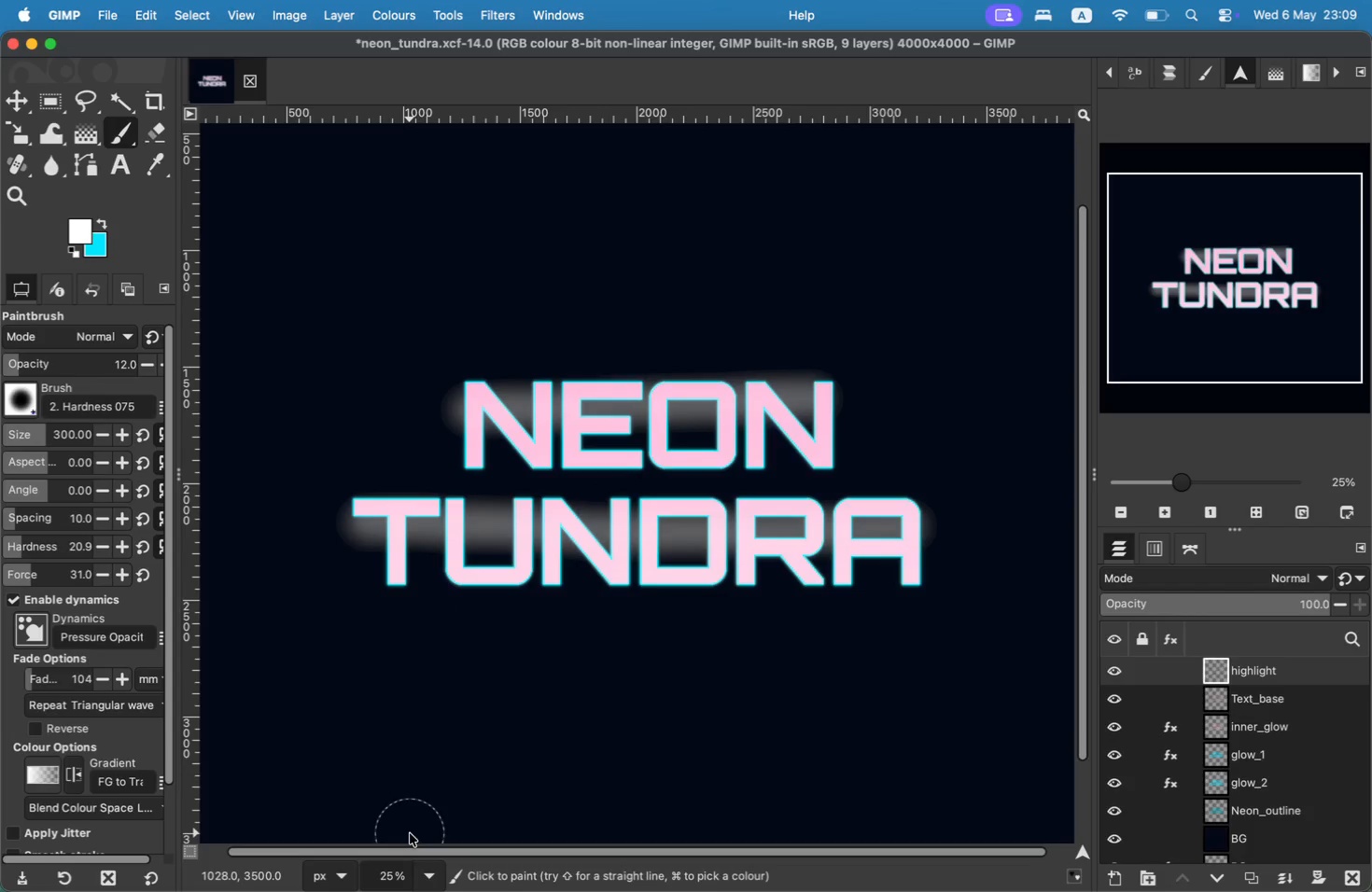 
left_click([481, 19])
 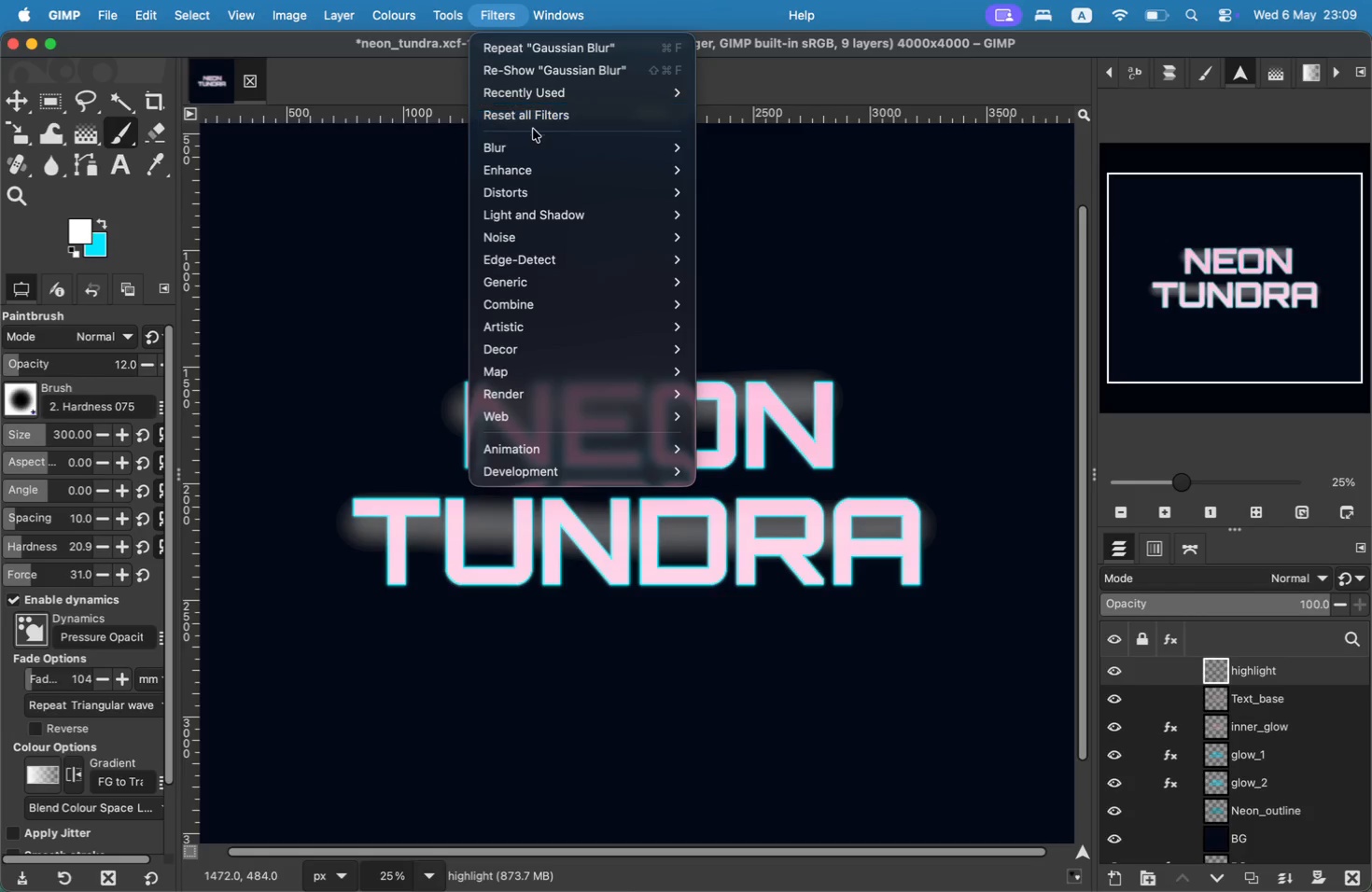 
left_click([756, 173])
 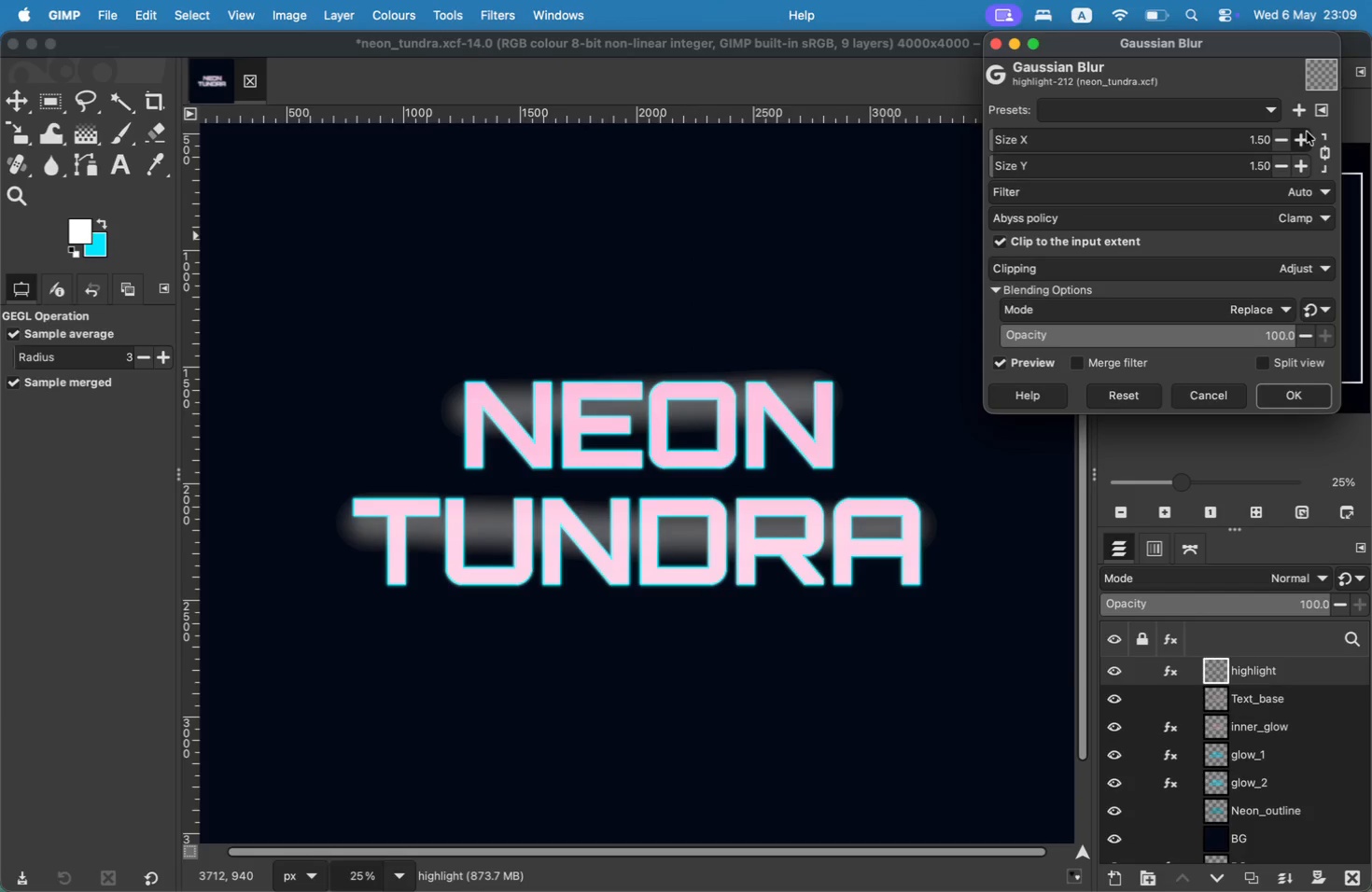 
double_click([1307, 133])
 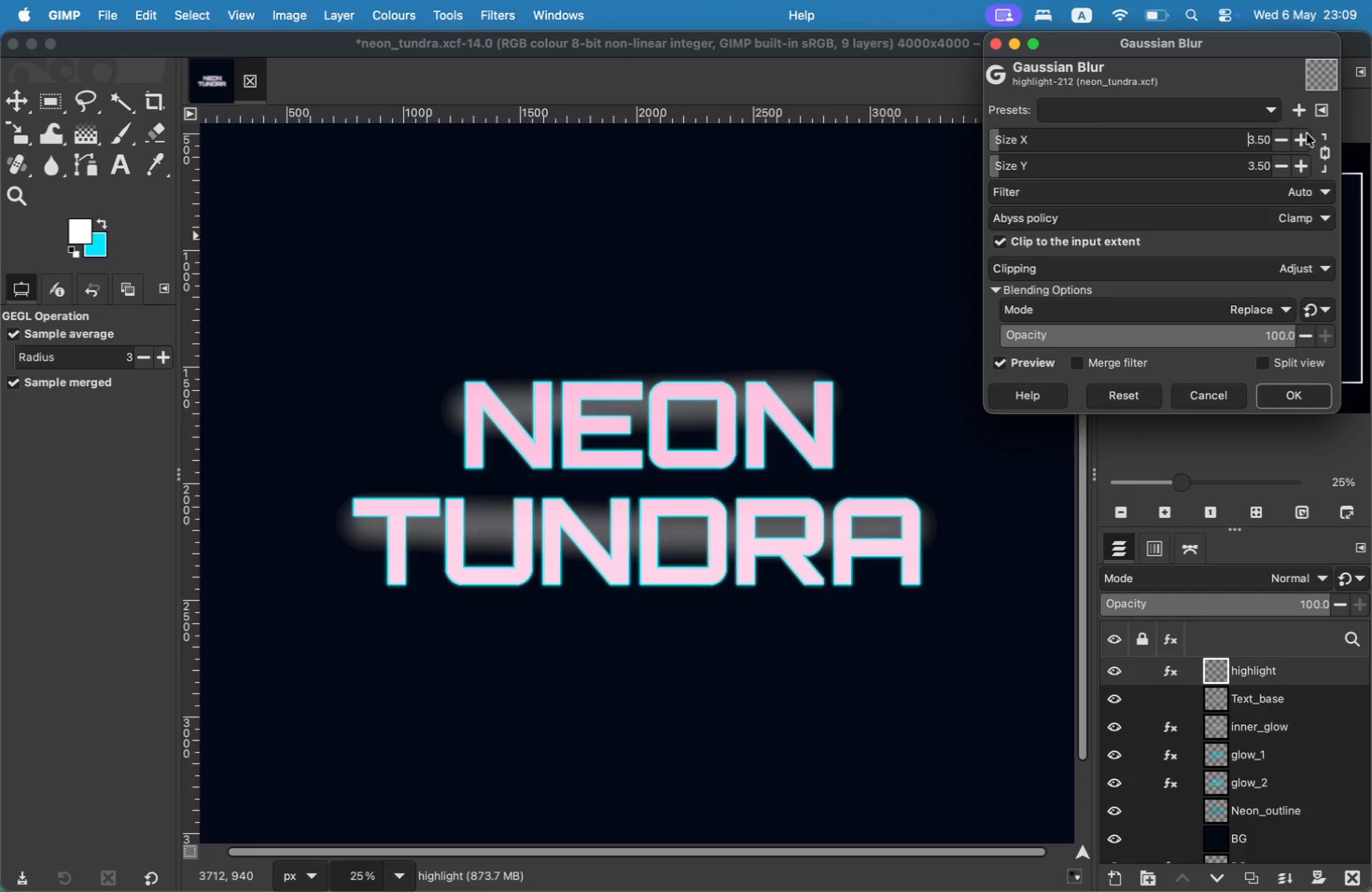 
triple_click([1307, 133])
 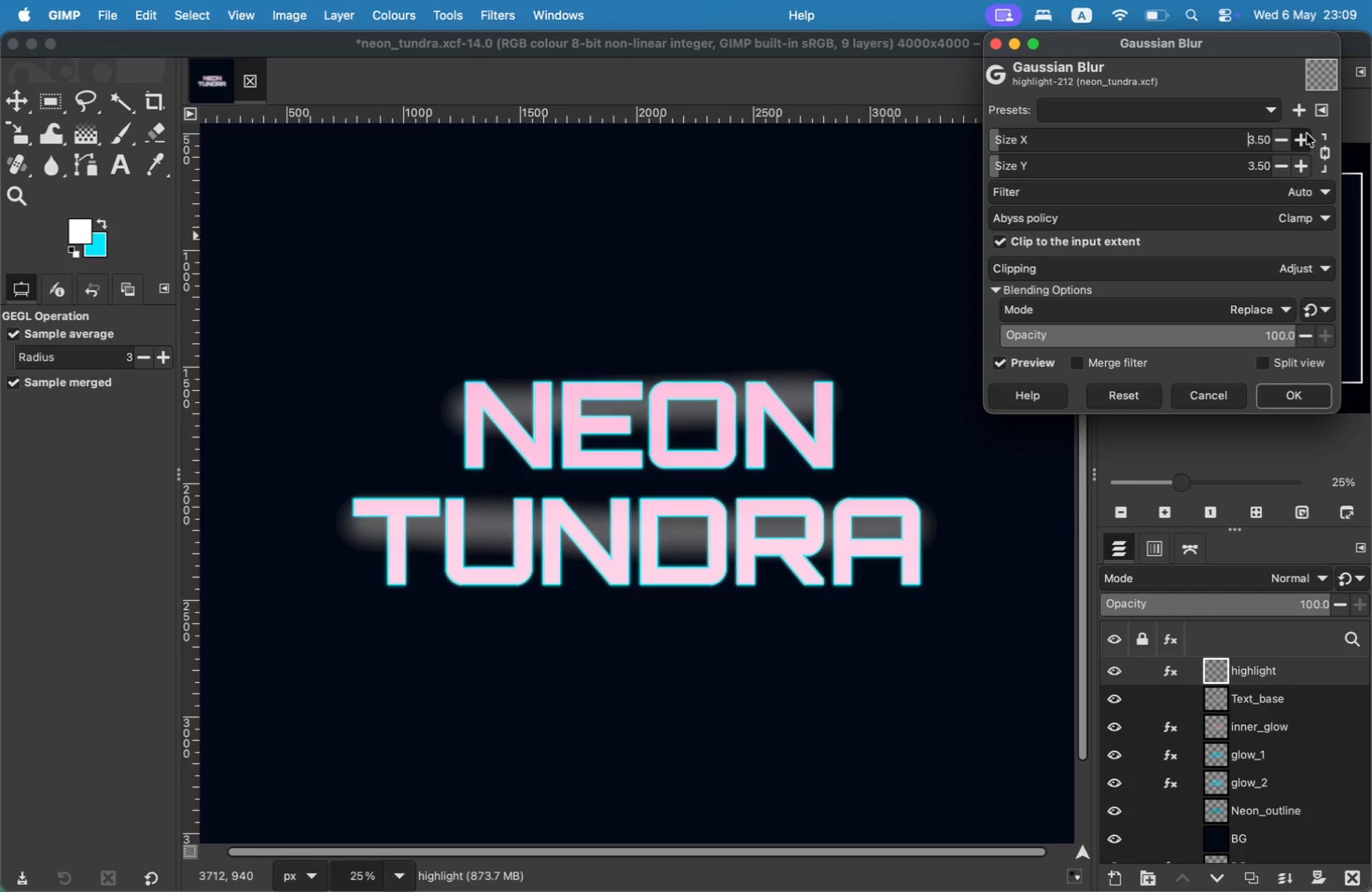 
triple_click([1307, 133])
 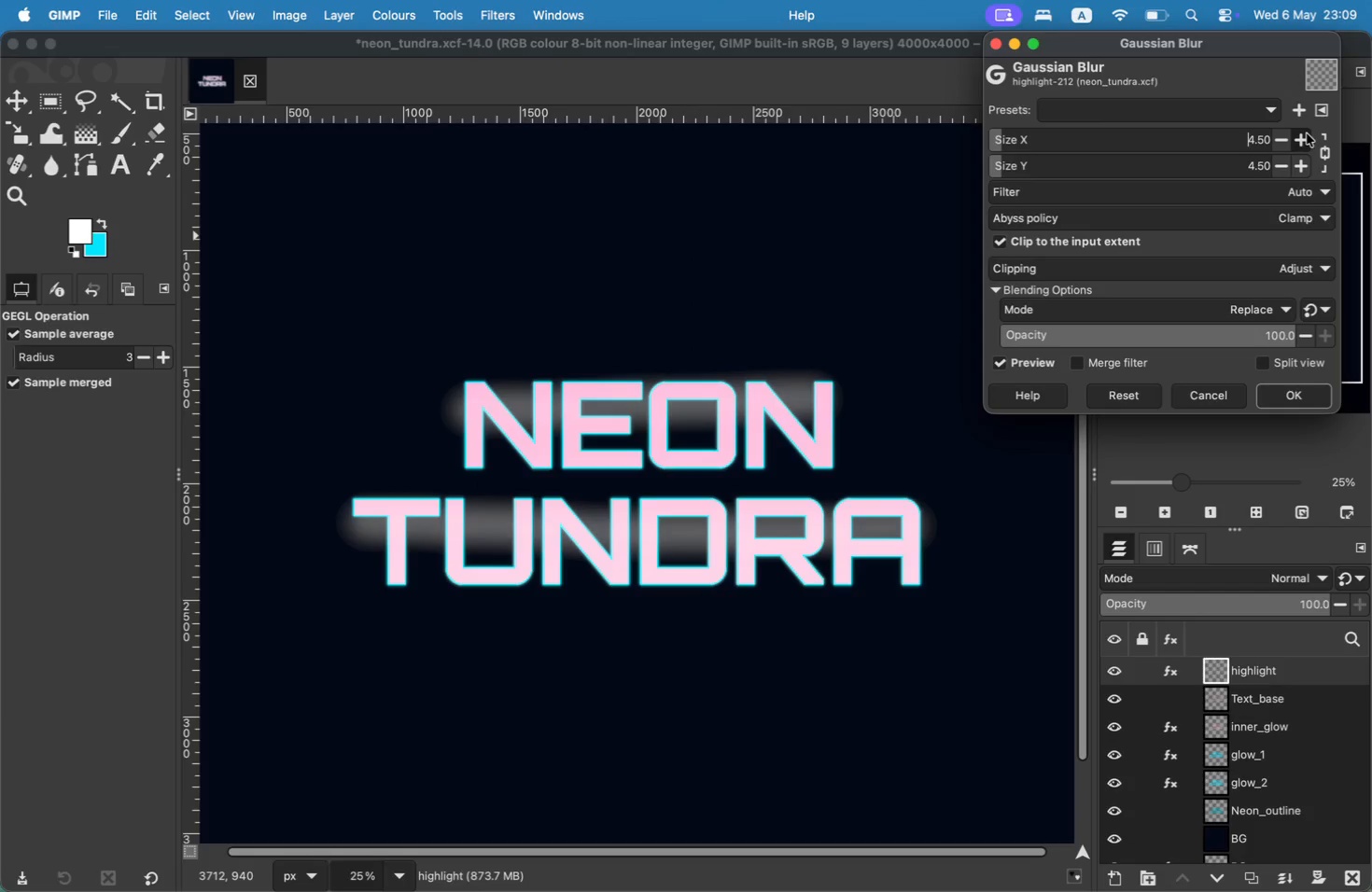 
triple_click([1307, 133])
 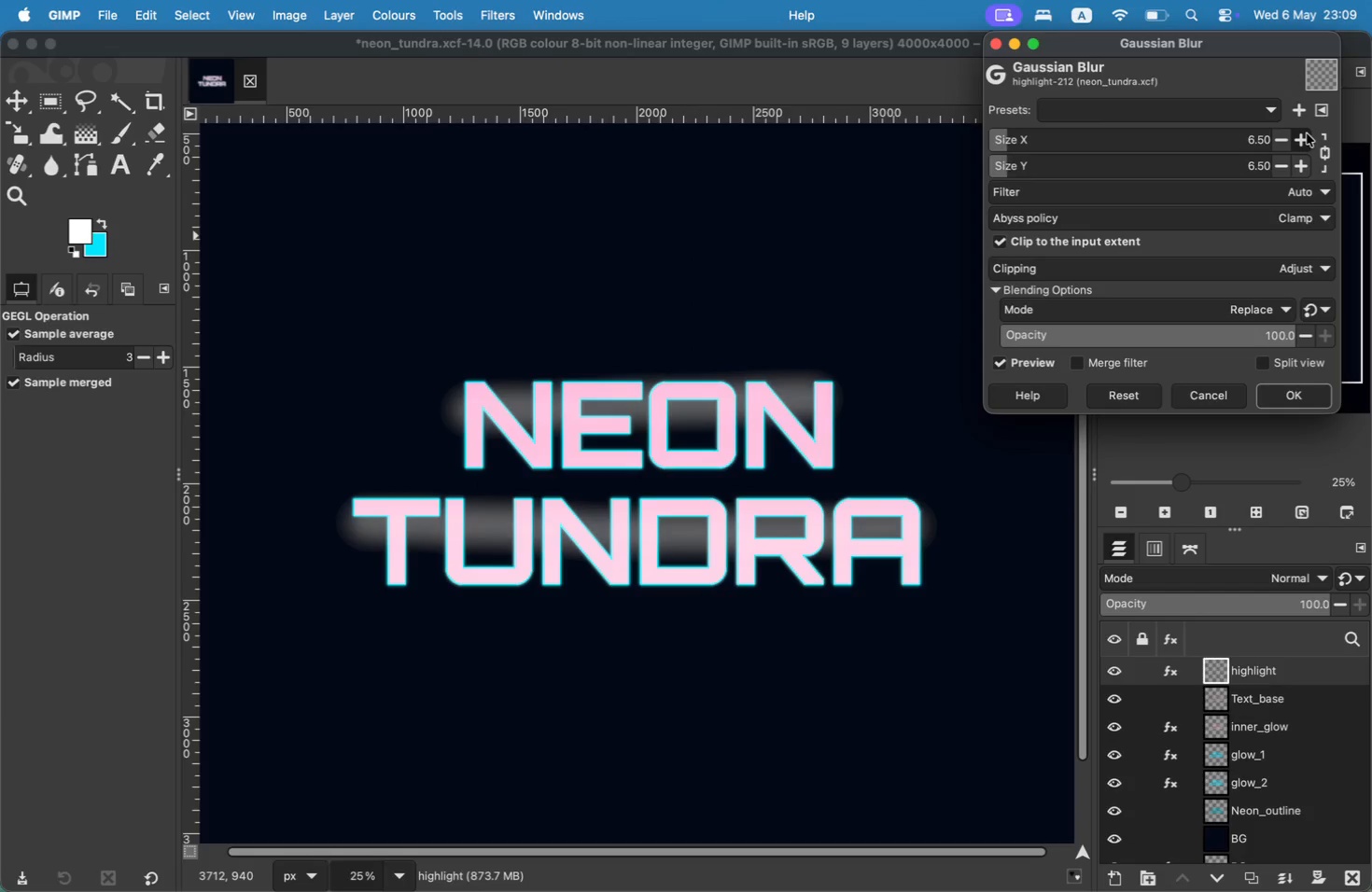 
triple_click([1307, 133])
 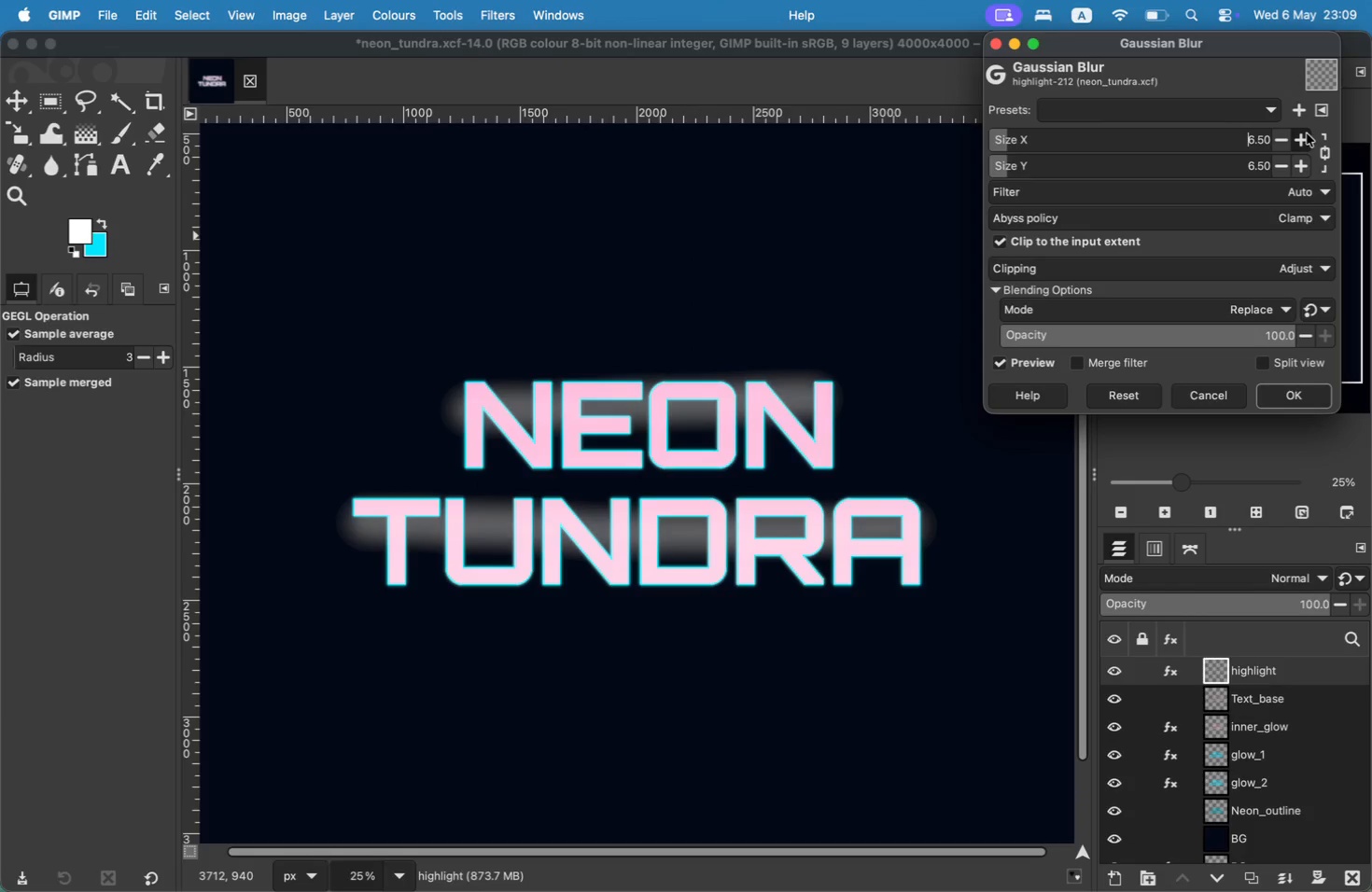 
triple_click([1307, 133])
 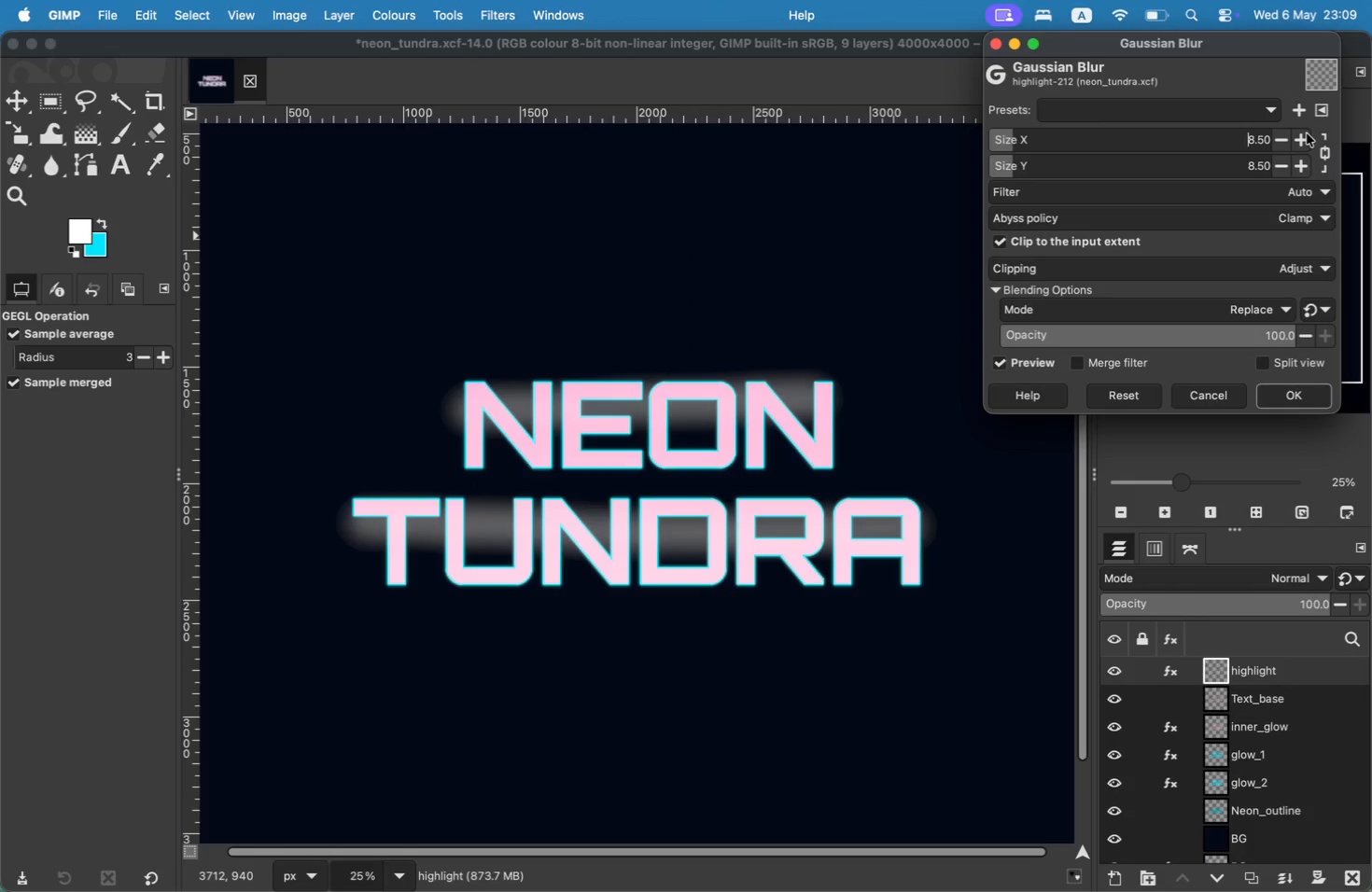 
triple_click([1307, 133])
 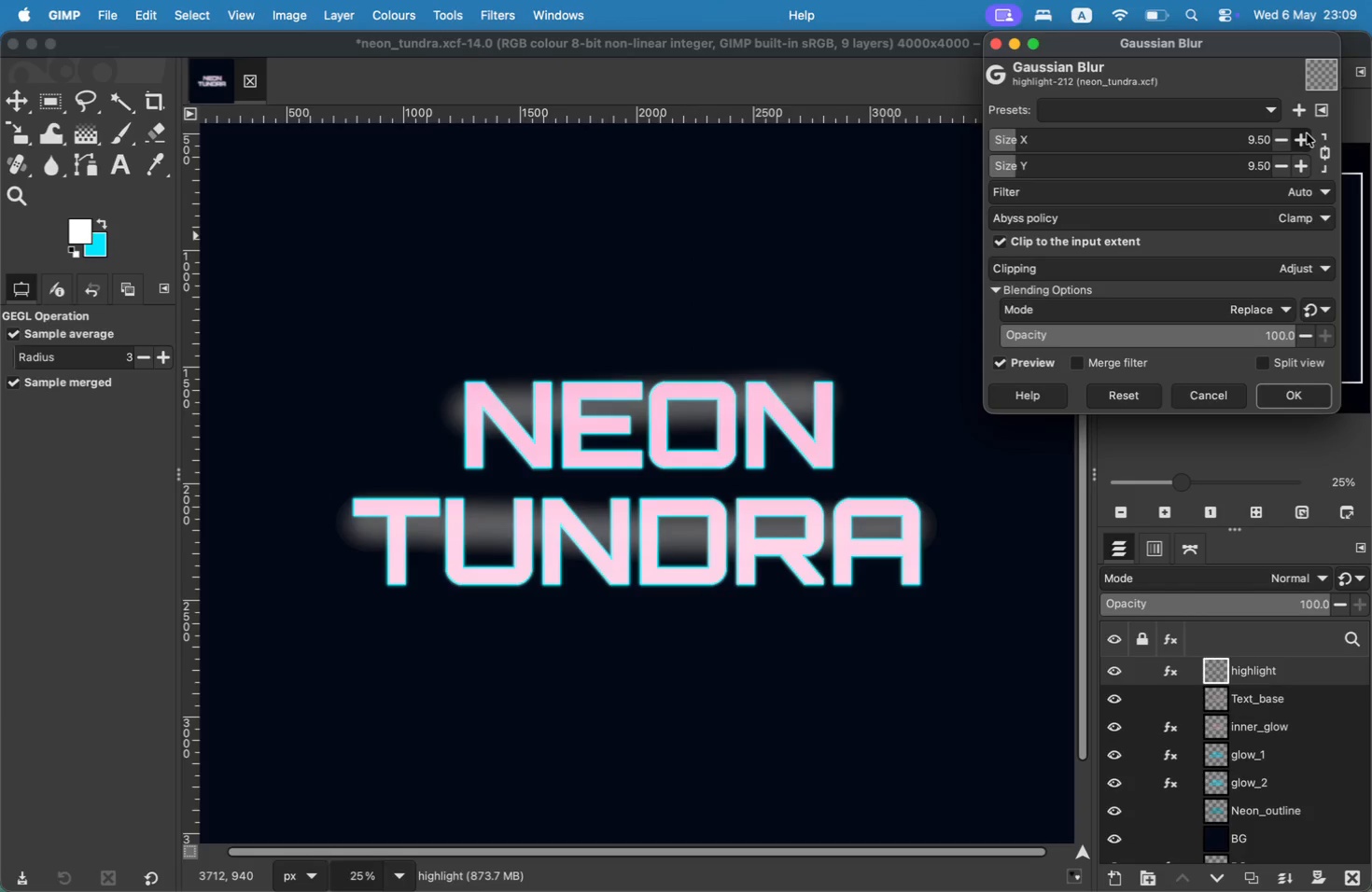 
double_click([1307, 133])
 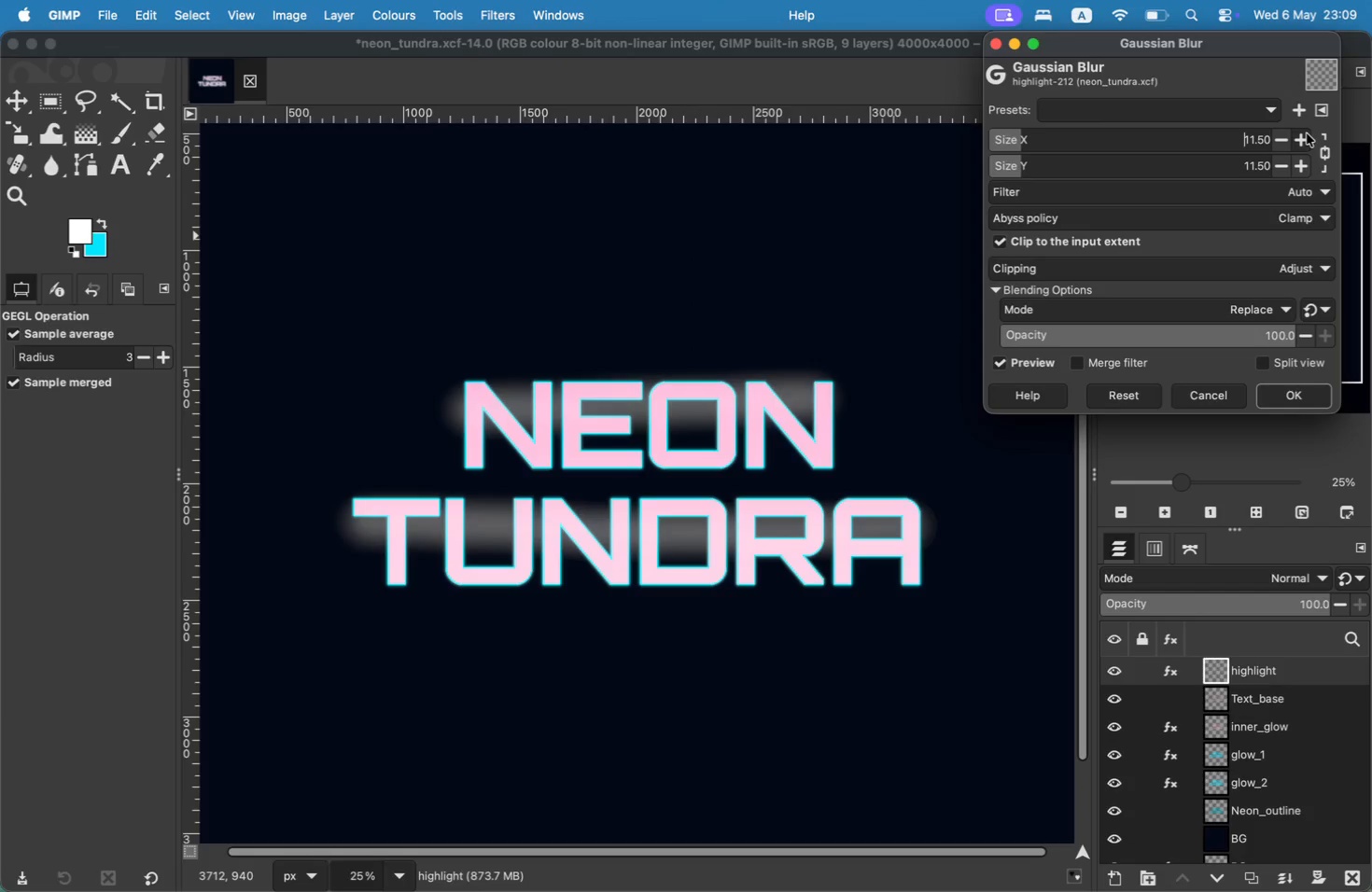 
double_click([1307, 133])
 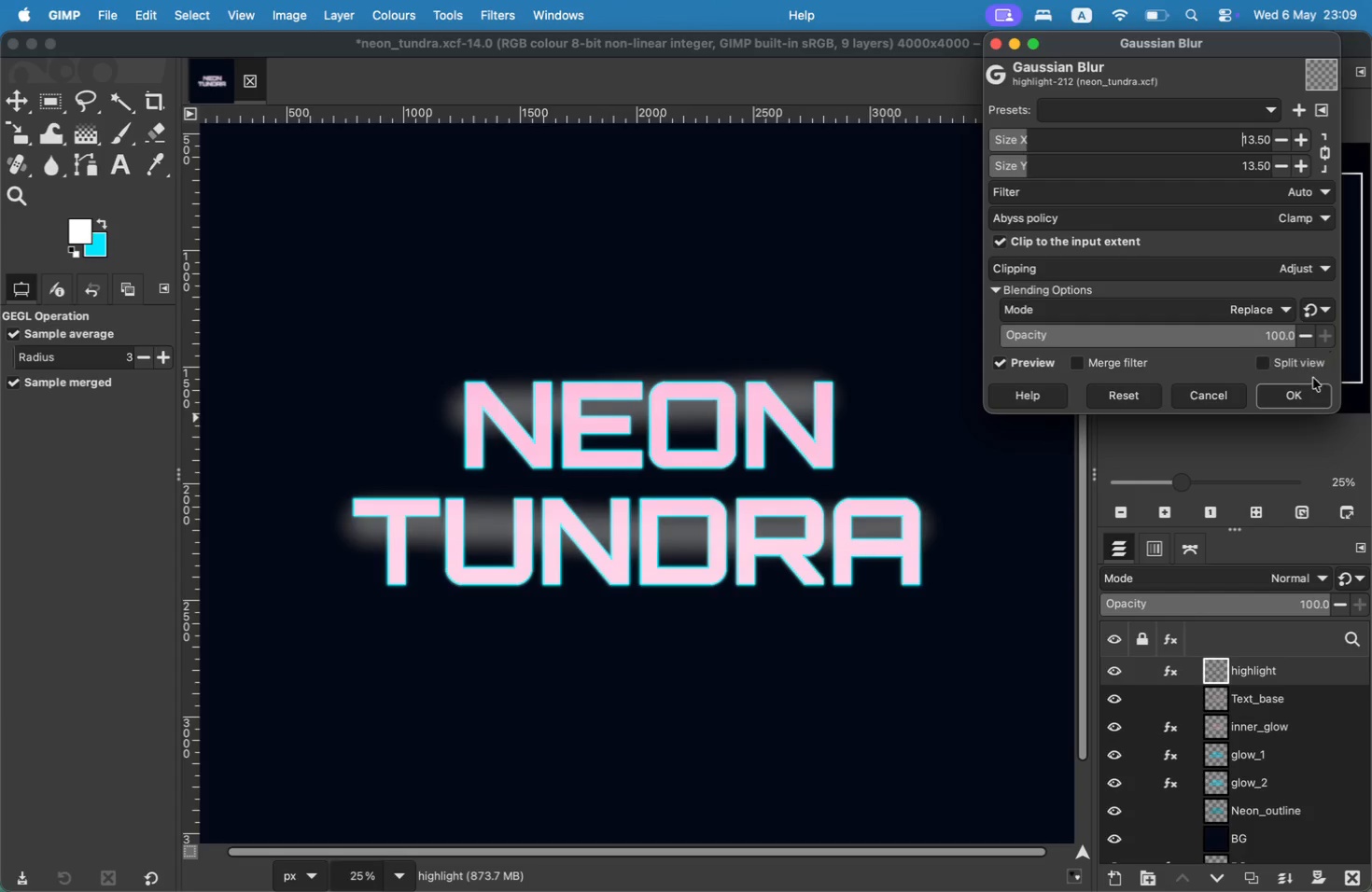 
wait(6.16)
 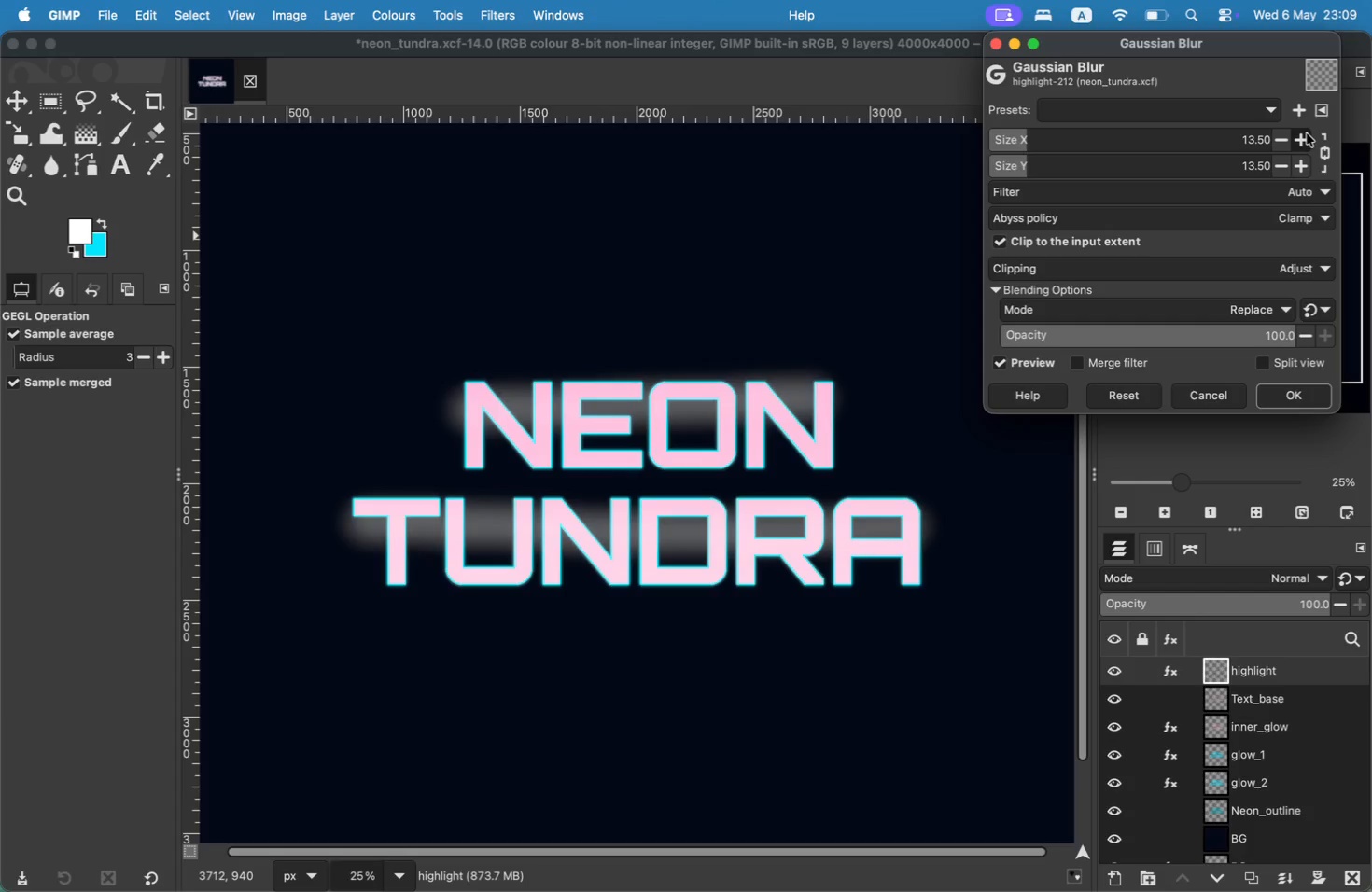 
left_click([1313, 389])
 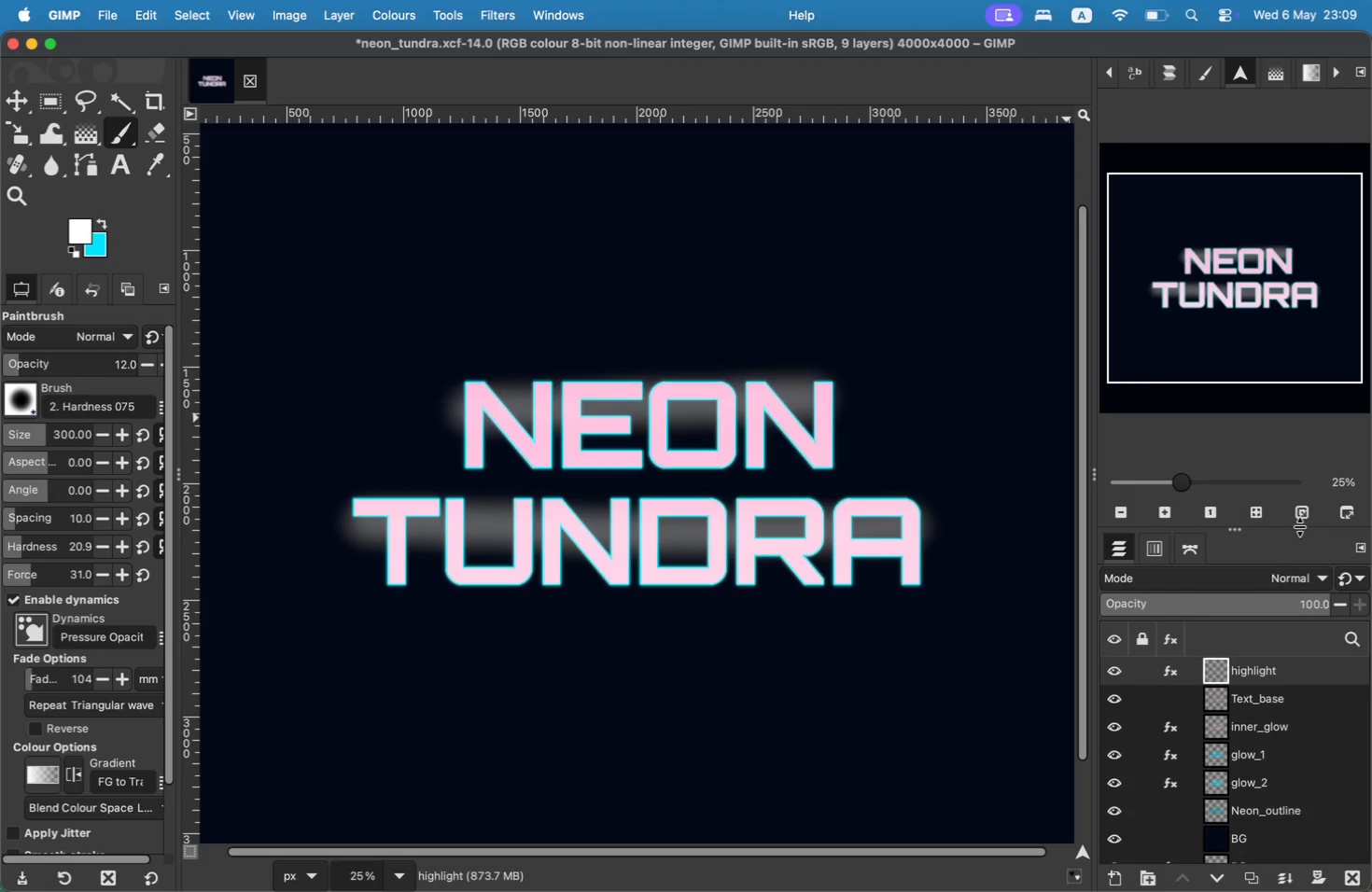 
left_click([1207, 598])
 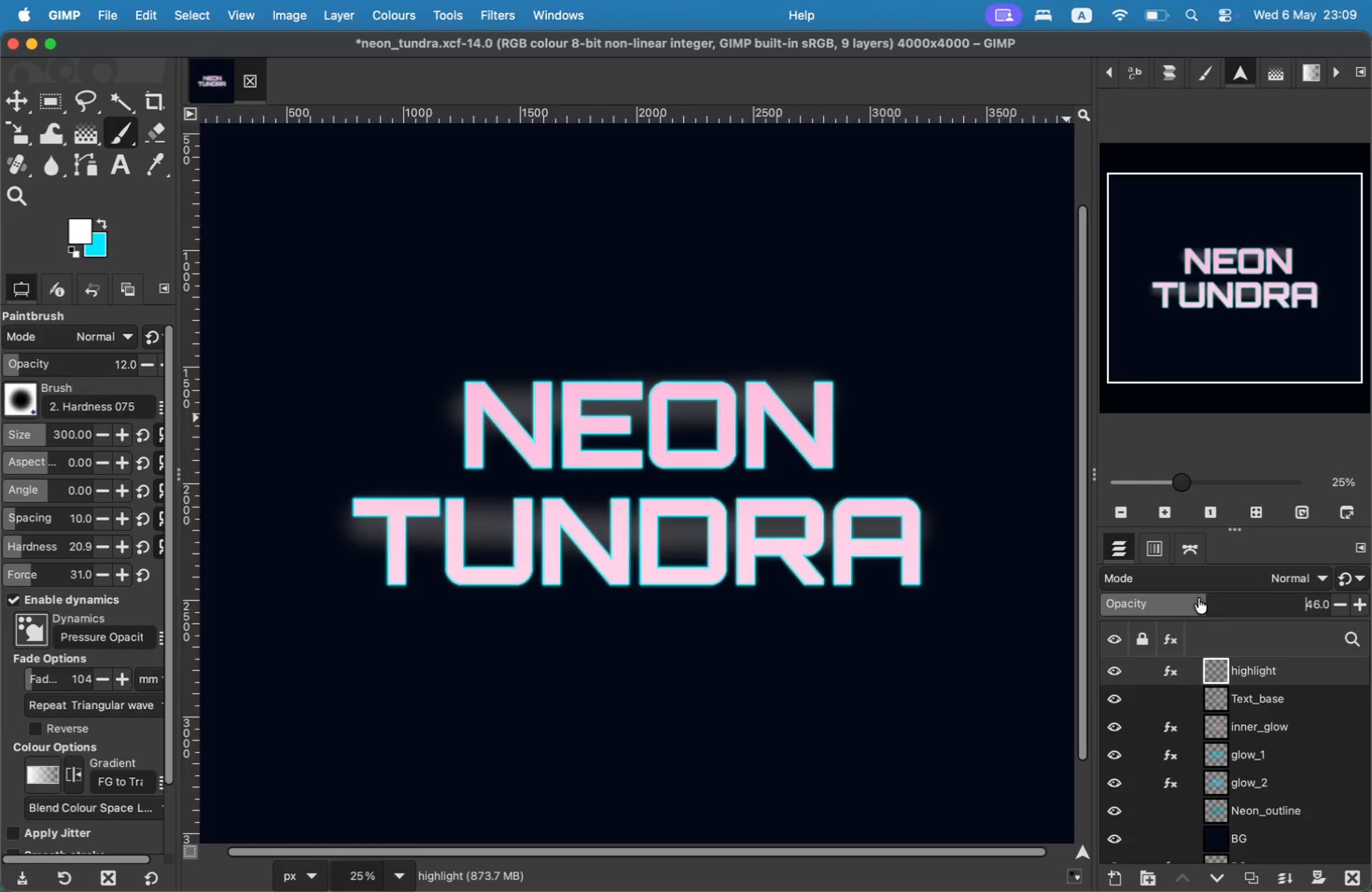 
left_click([1163, 596])
 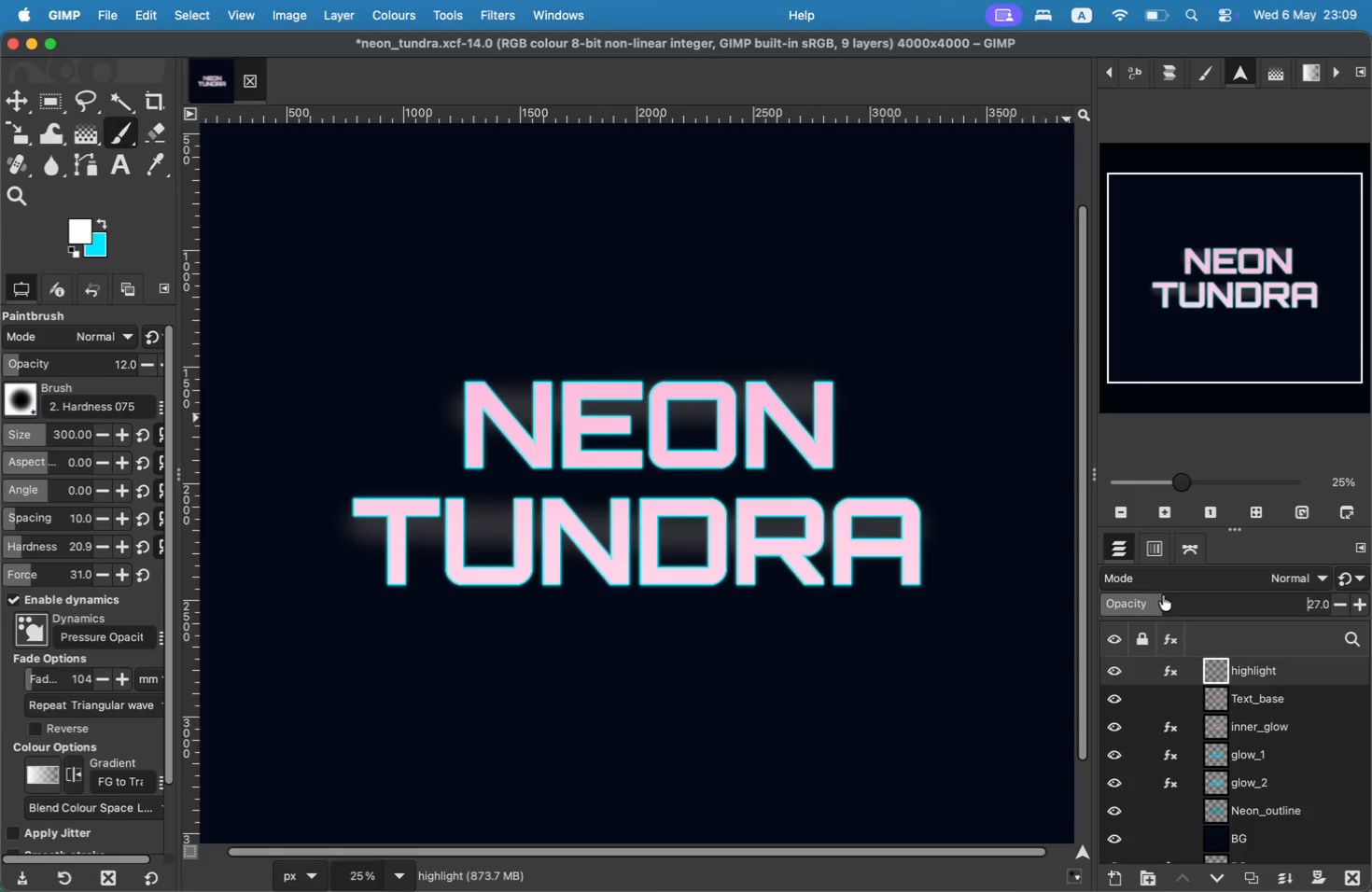 
left_click([1154, 596])
 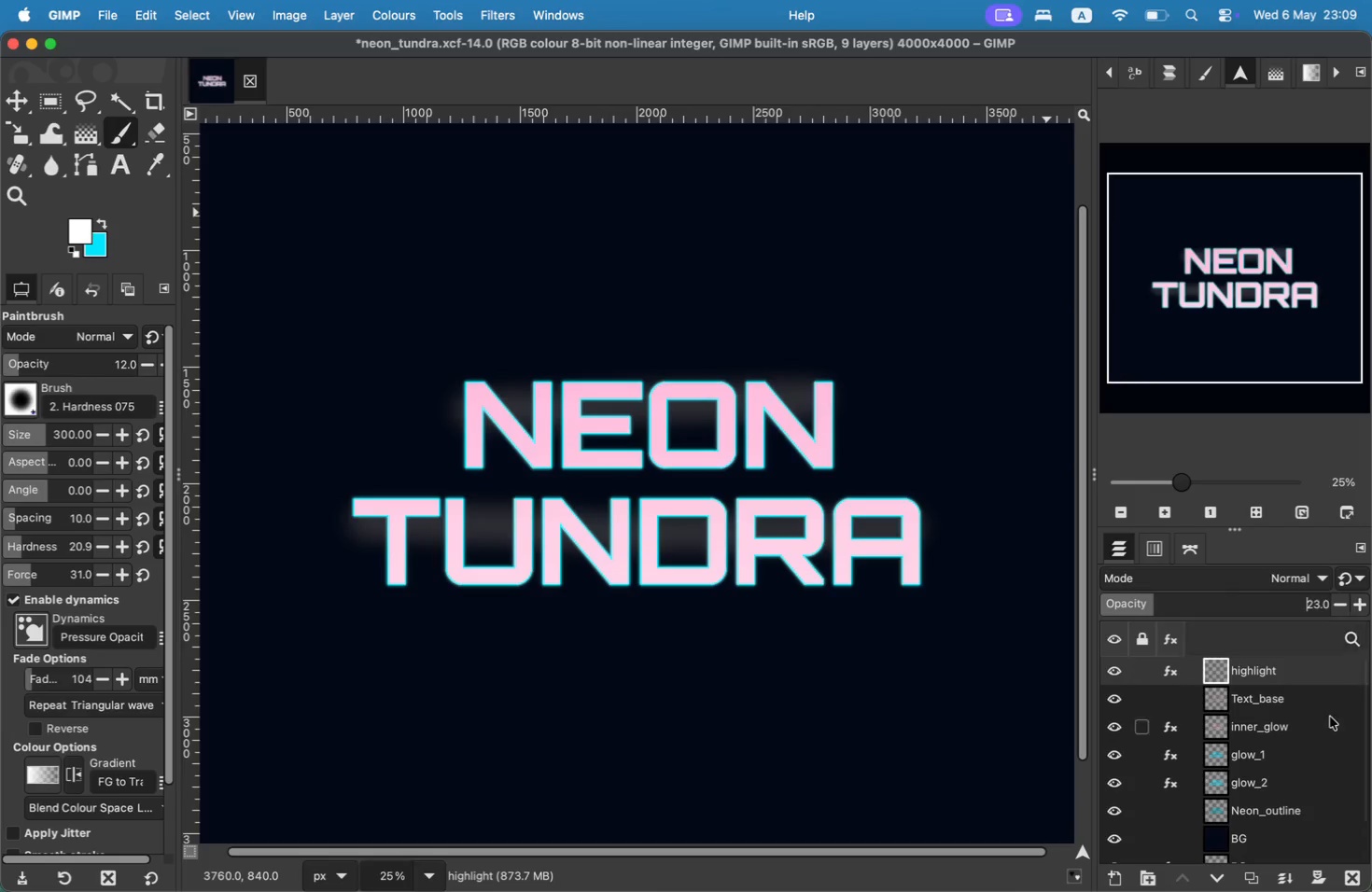 
double_click([1353, 603])
 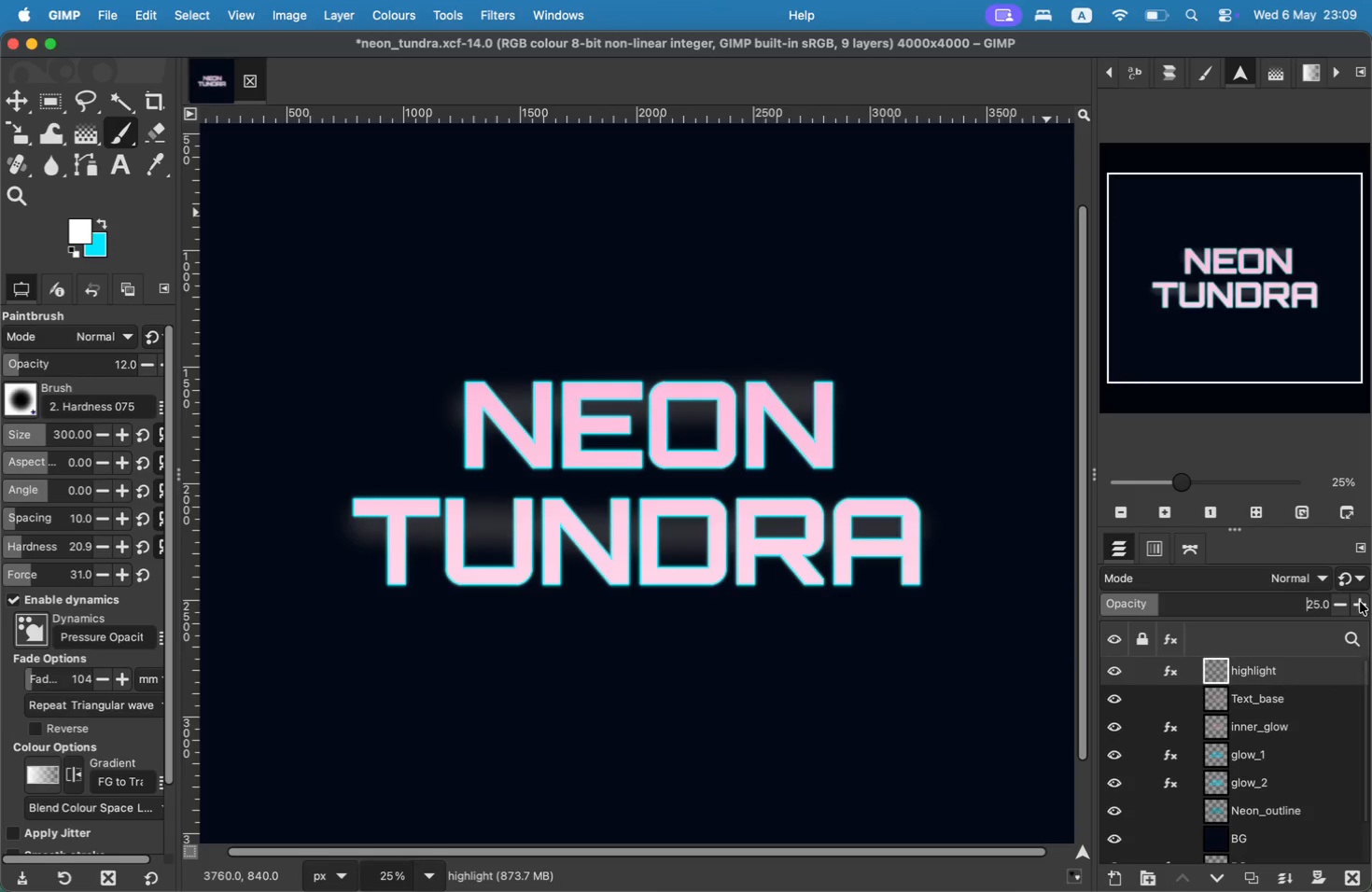 
double_click([1361, 602])
 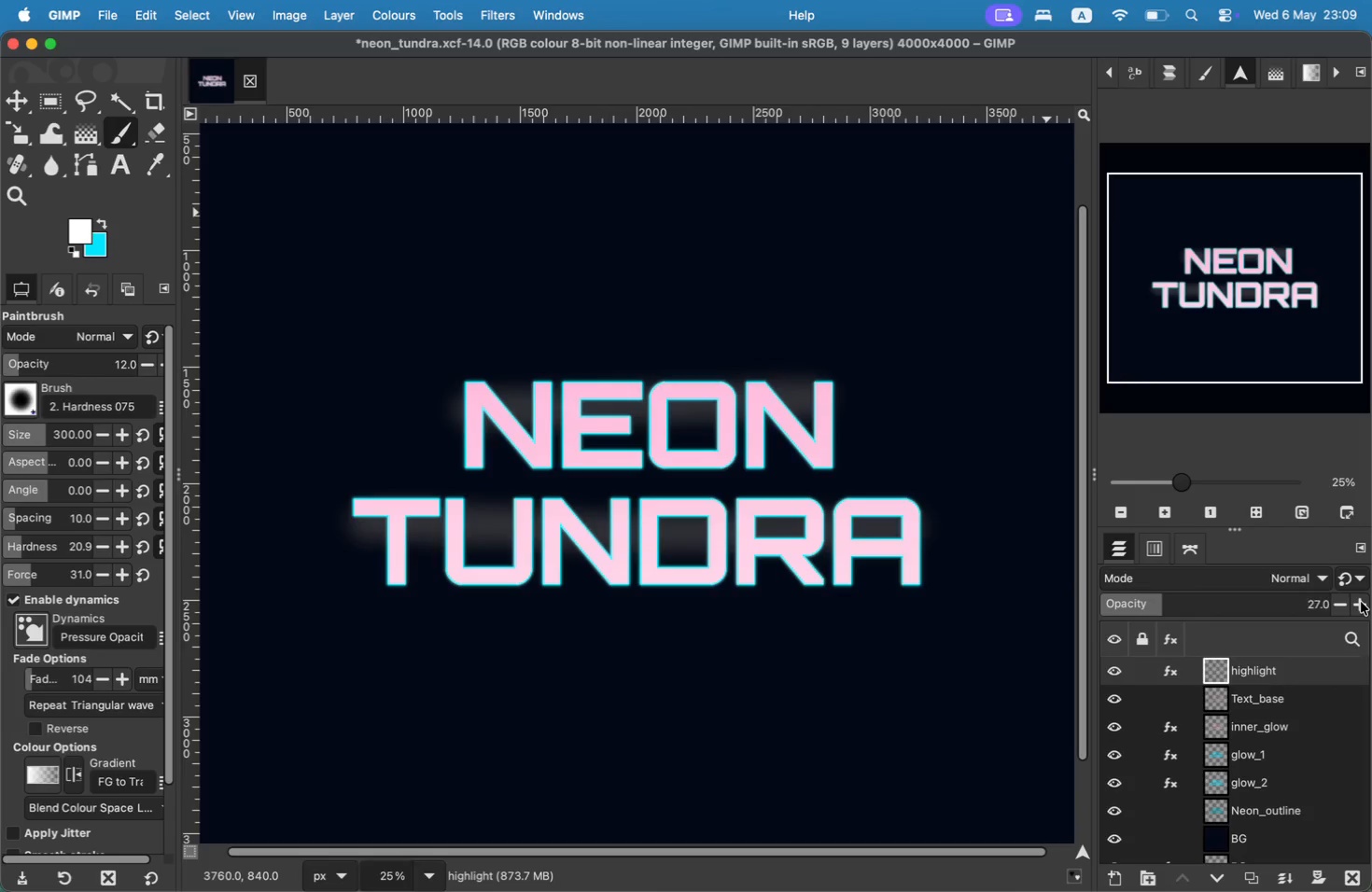 
triple_click([1361, 602])
 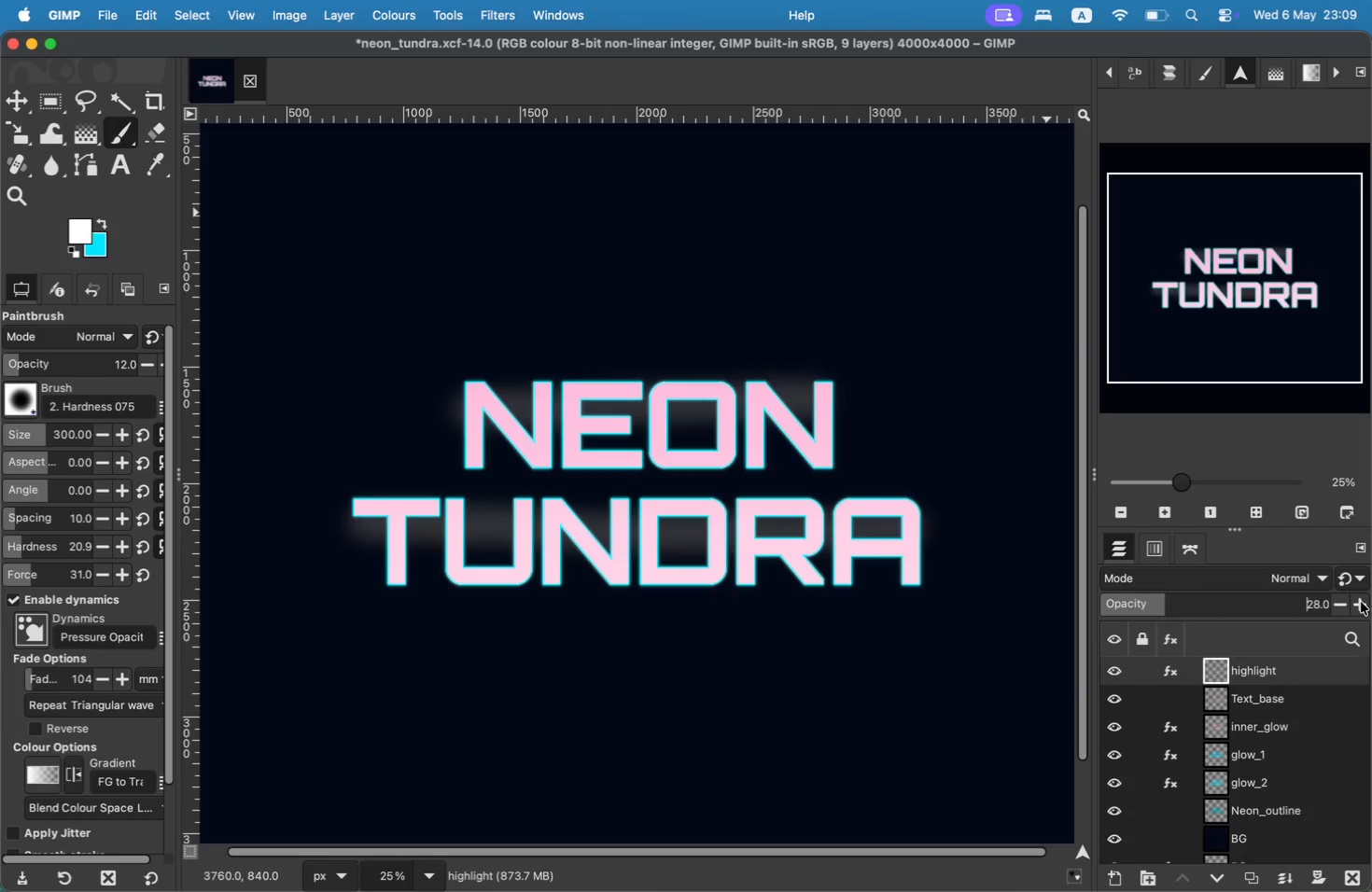 
left_click([1361, 602])
 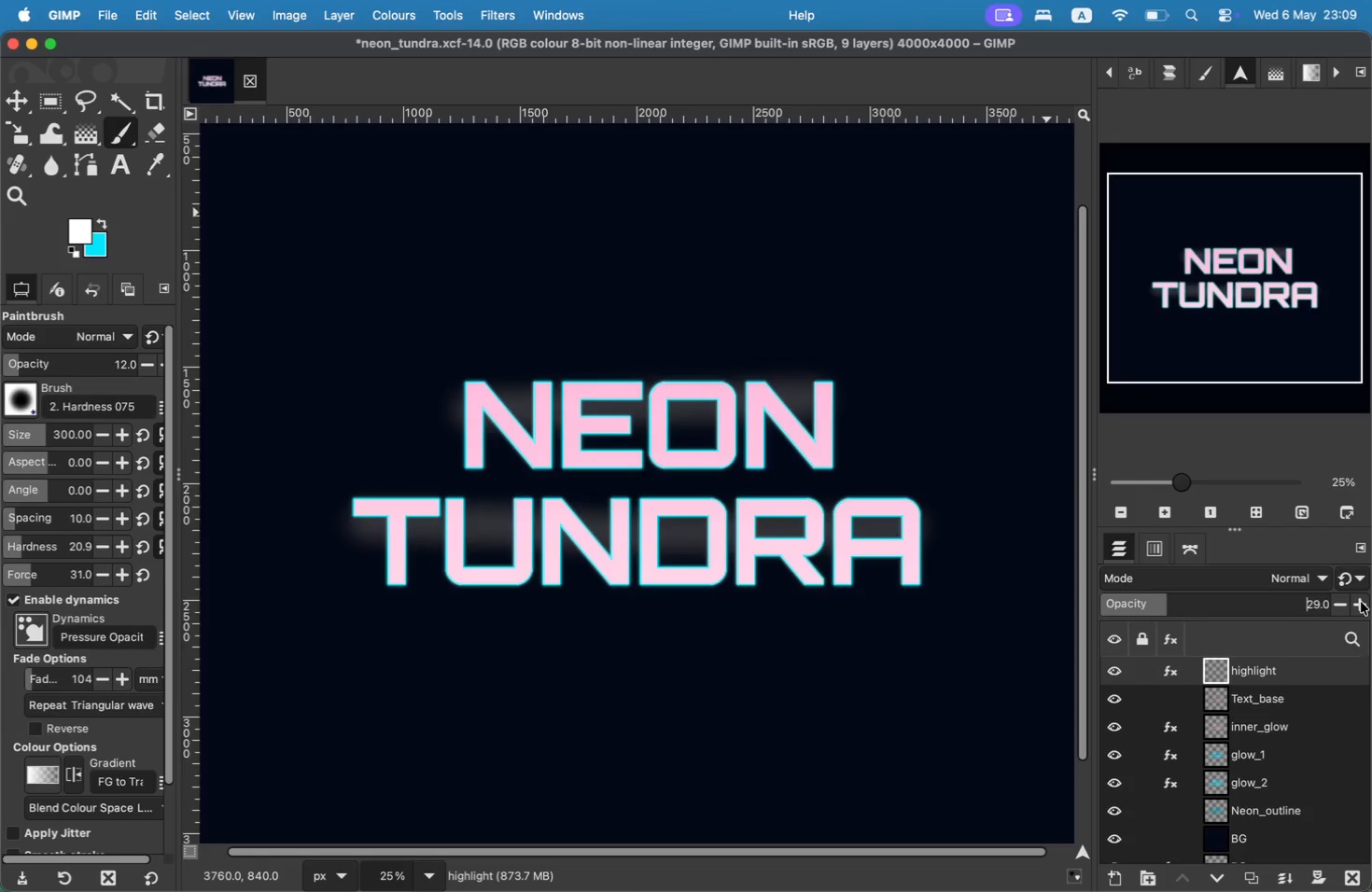 
double_click([1361, 602])
 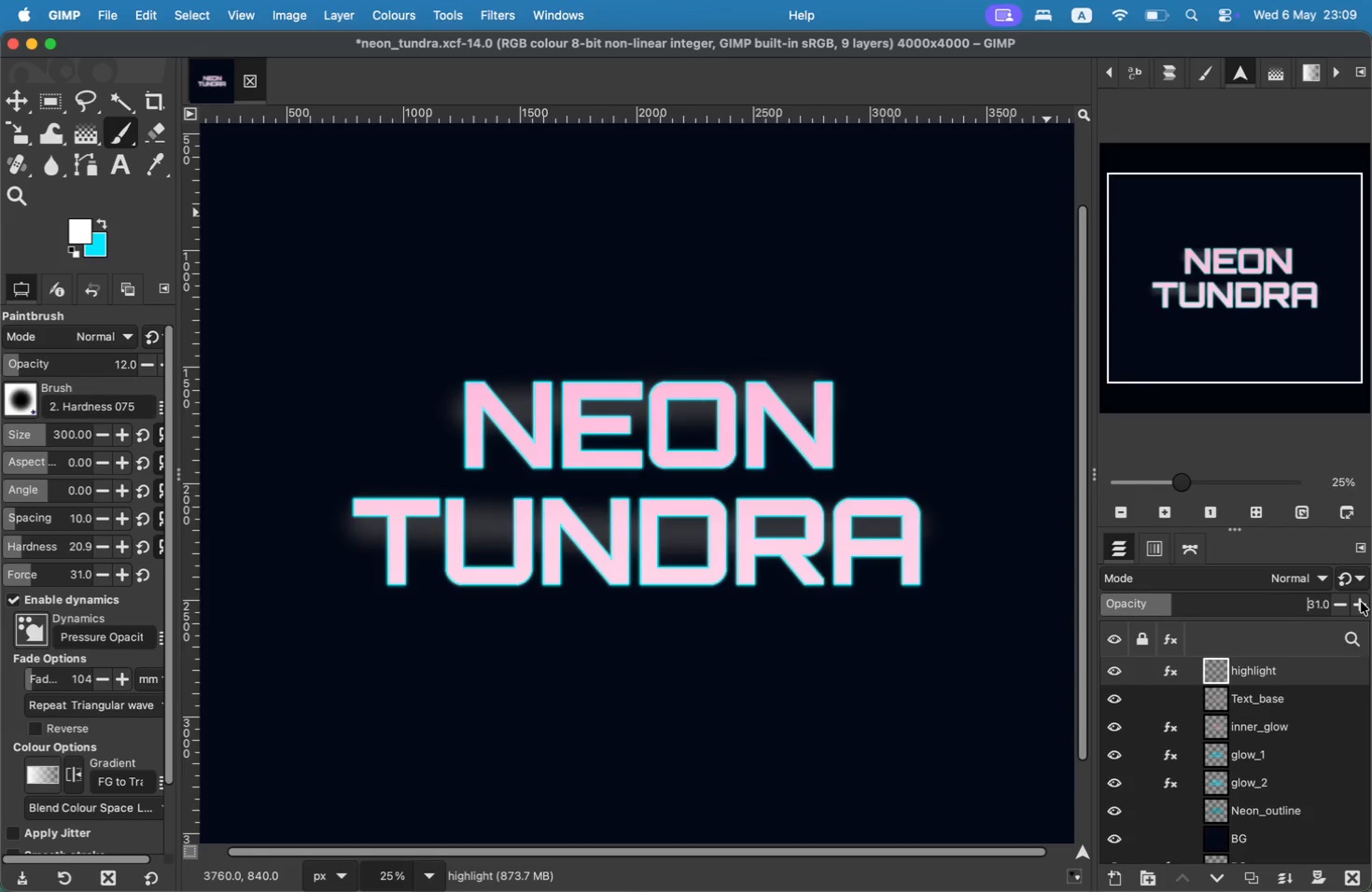 
double_click([1361, 602])
 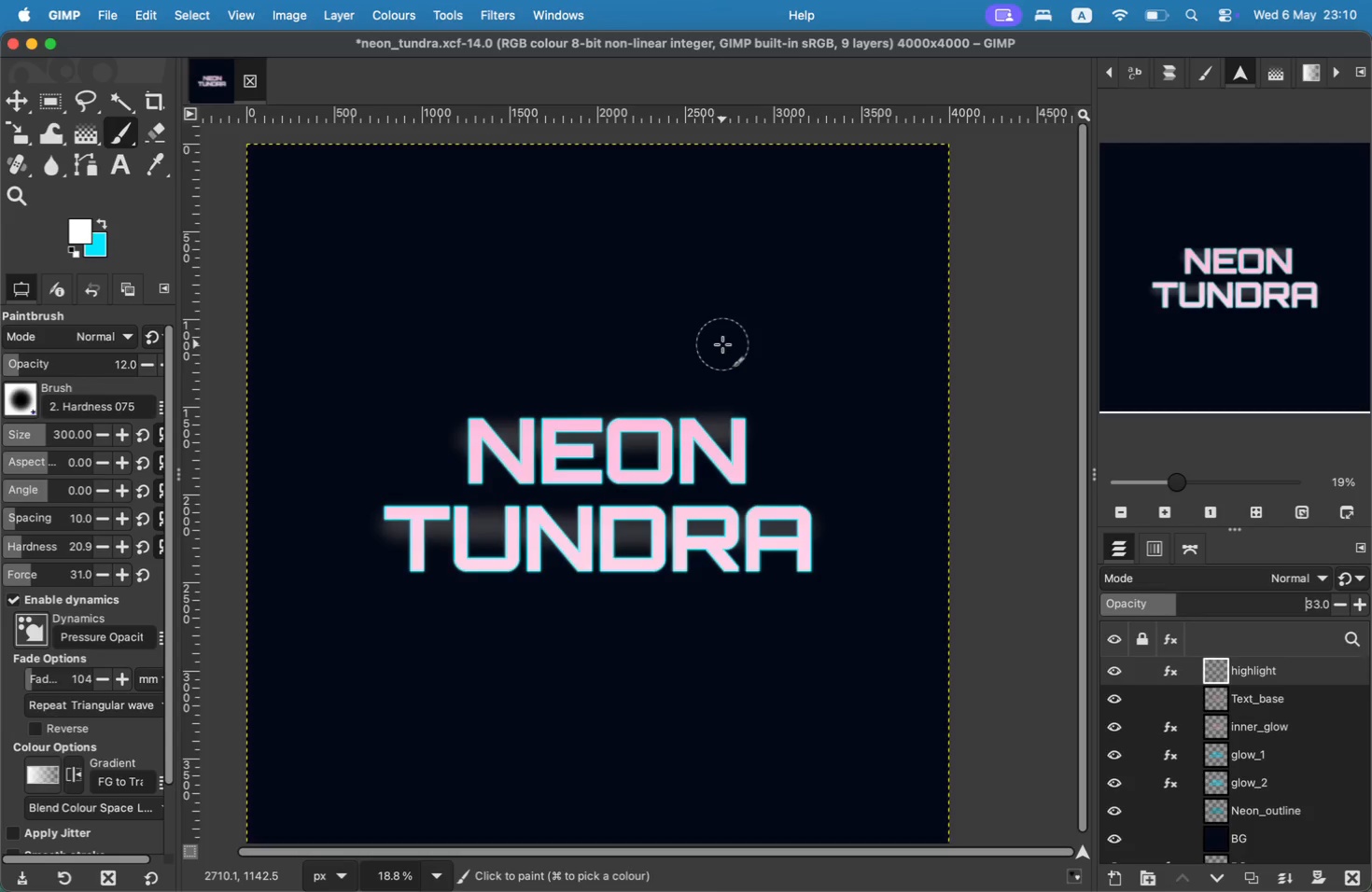 
hold_key(key=CommandLeft, duration=1.44)
 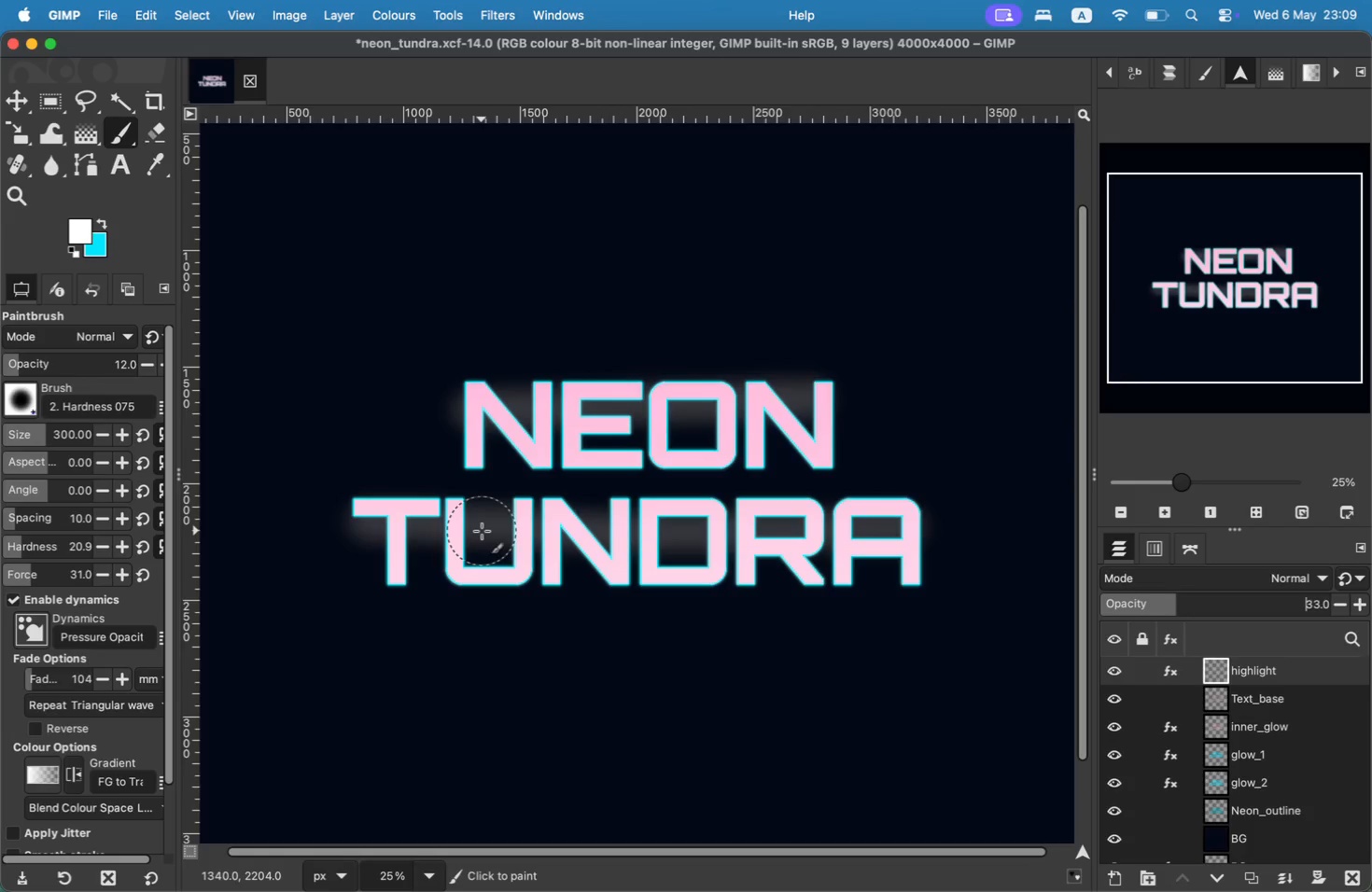 
wait(55.08)
 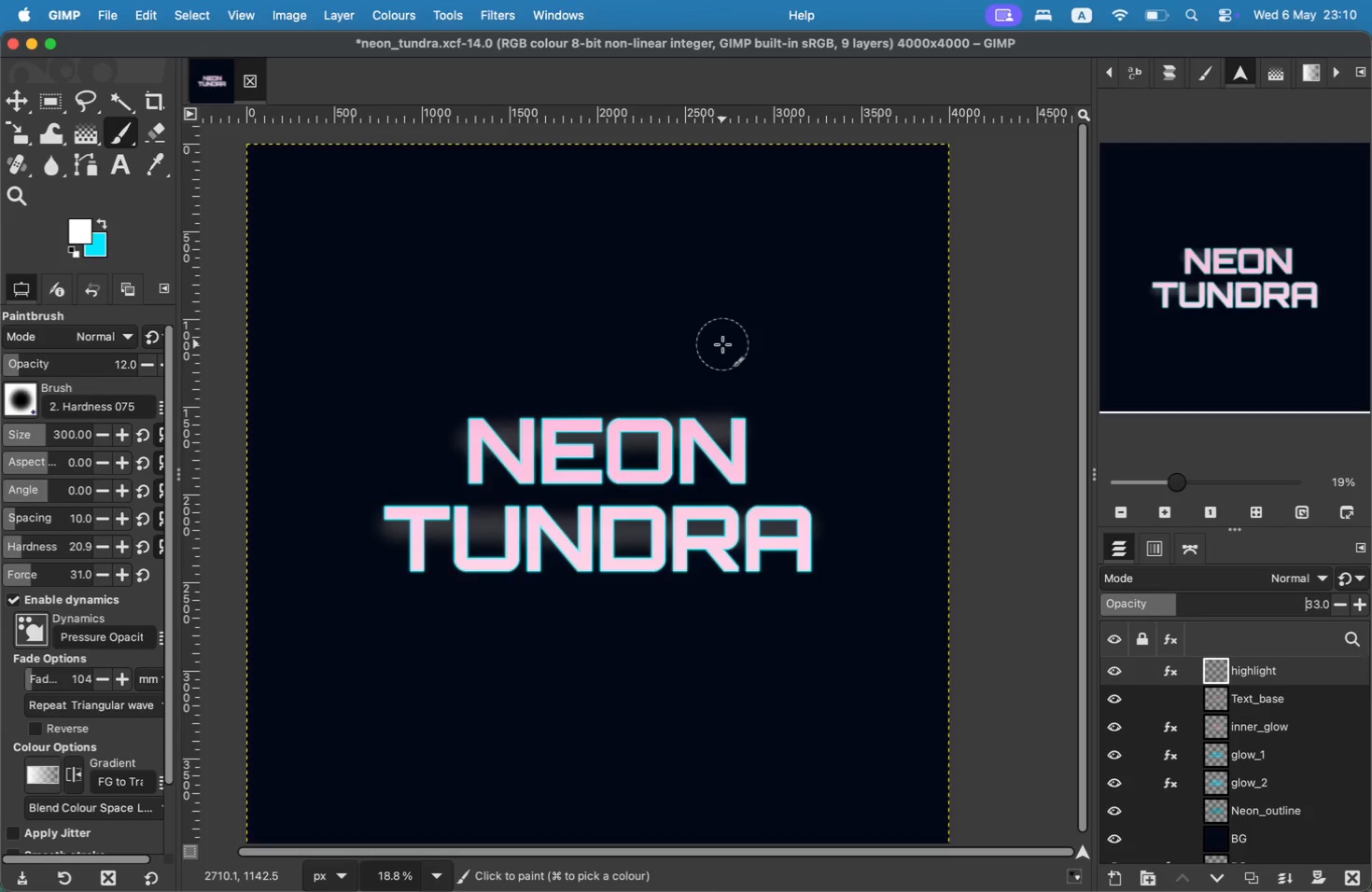 
mouse_move([1163, 582])
 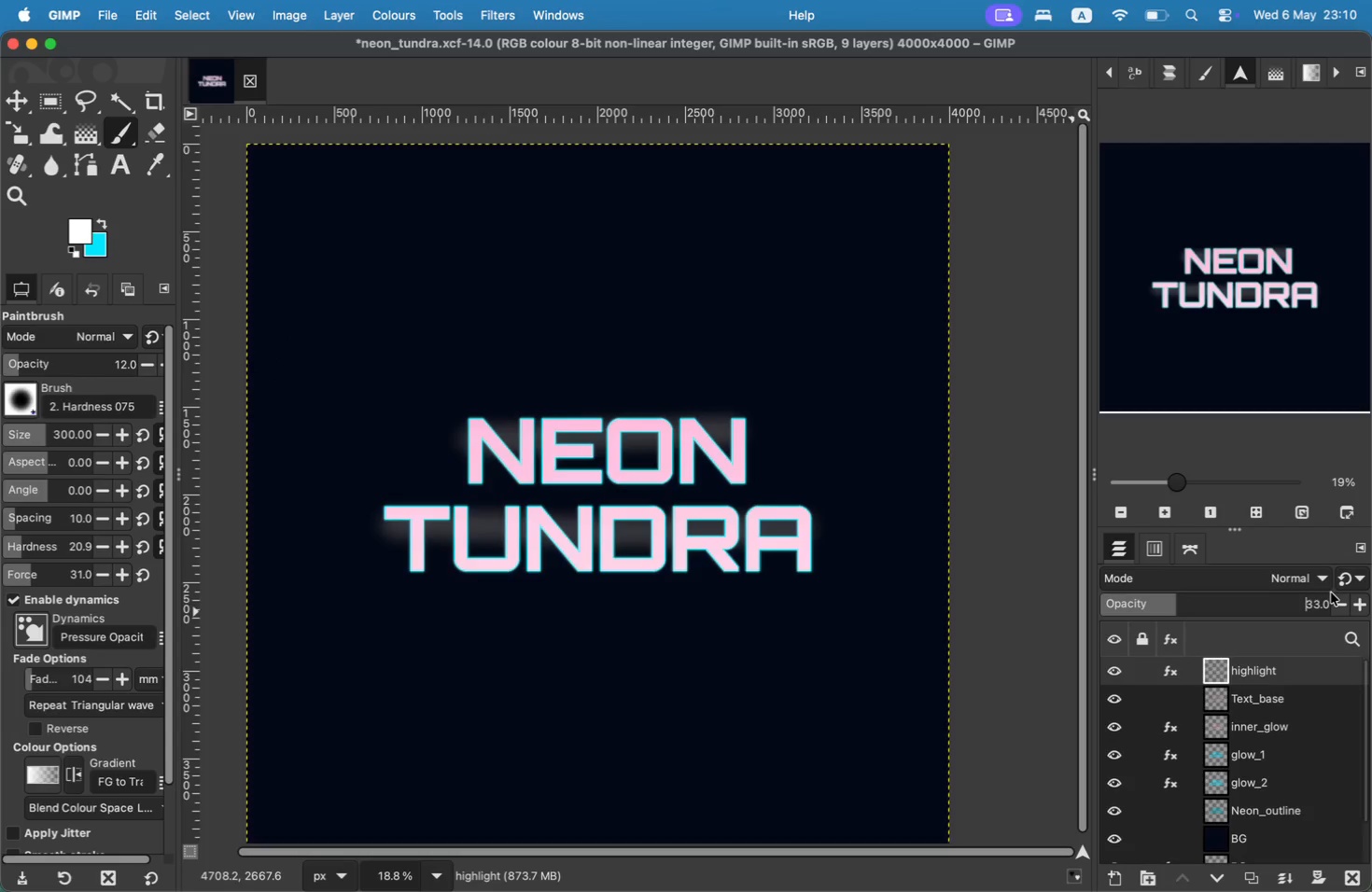 
double_click([1337, 596])
 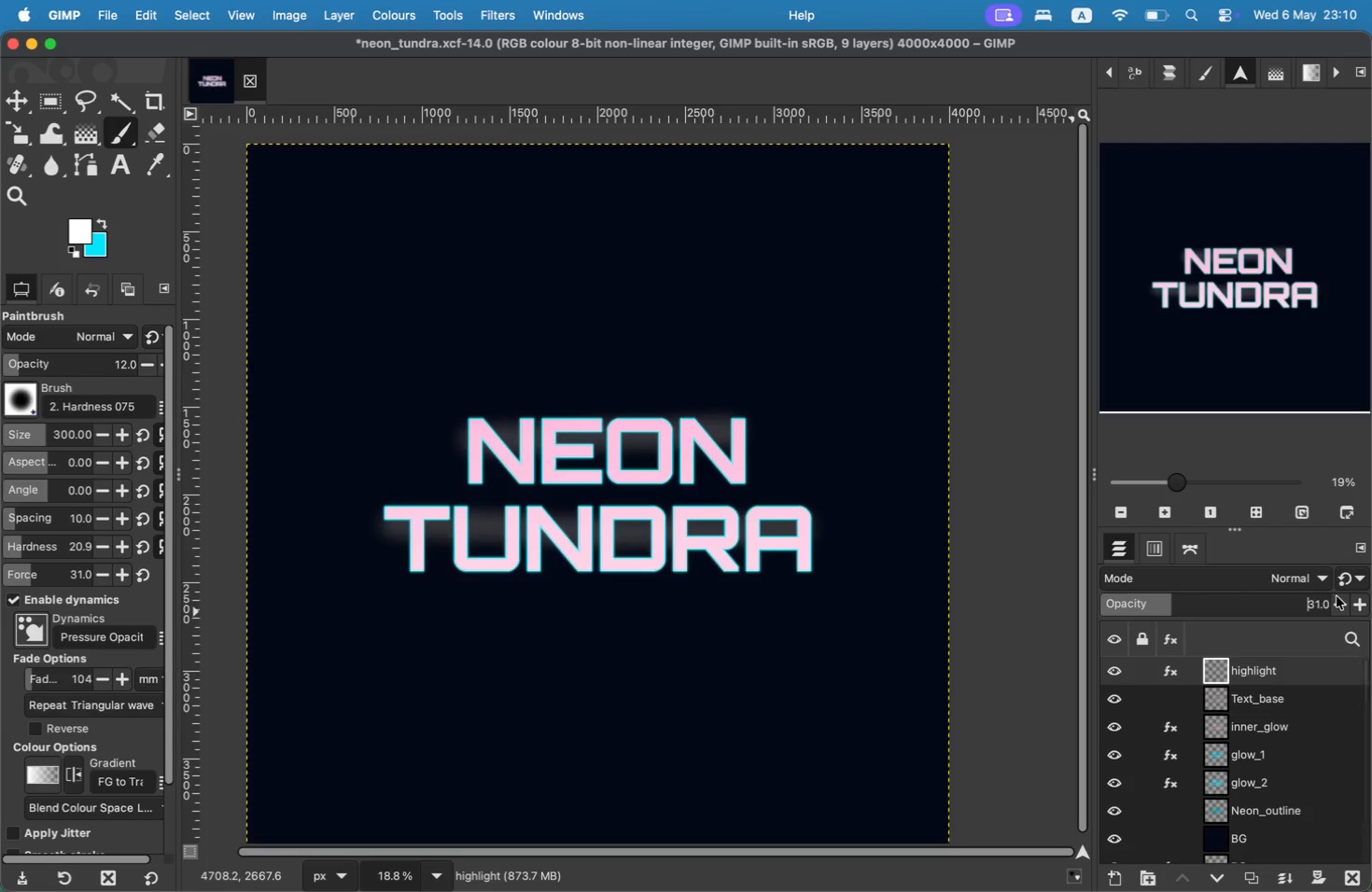 
left_click([1337, 596])
 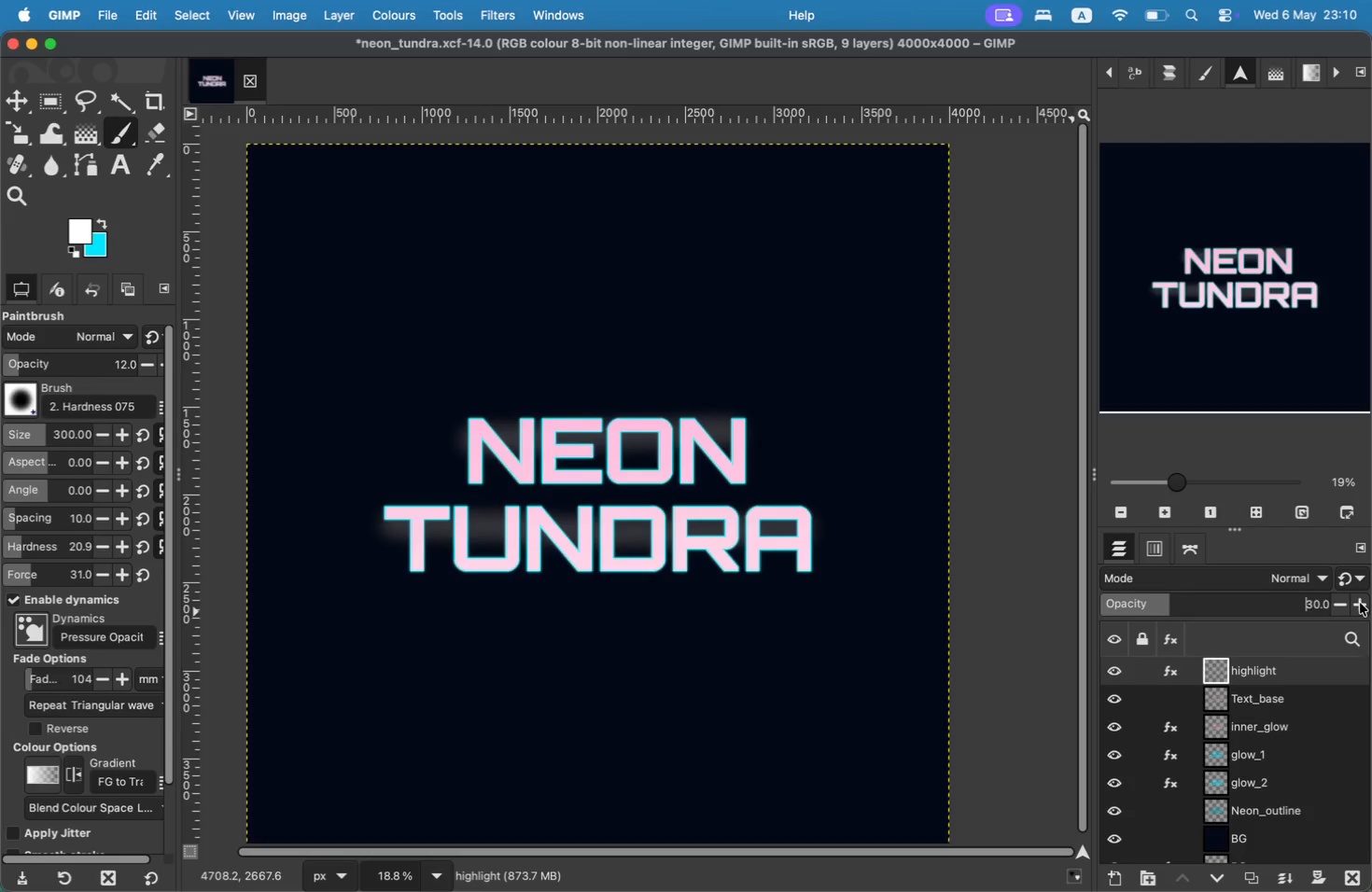 
double_click([1360, 603])
 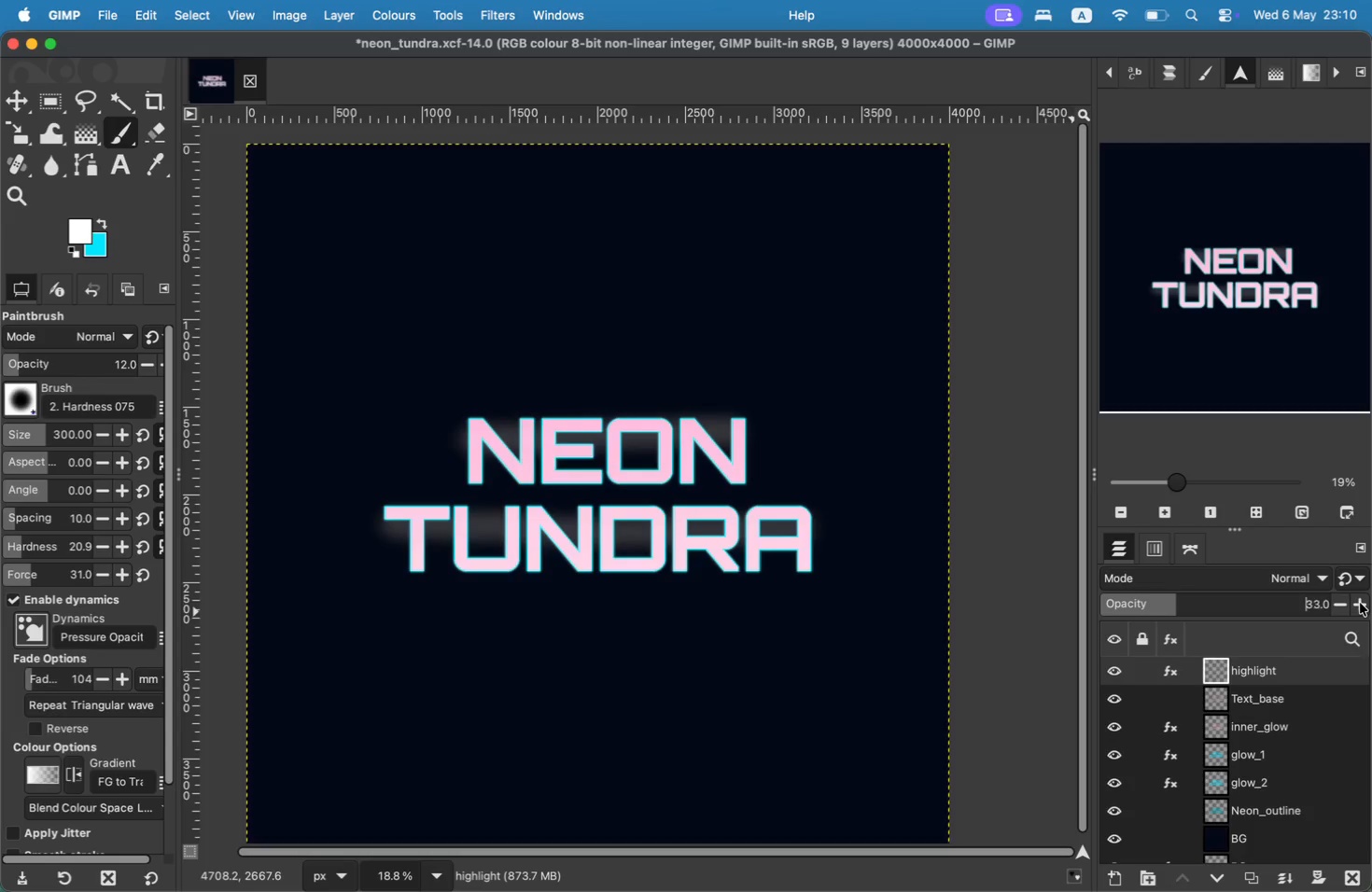 
double_click([1360, 603])
 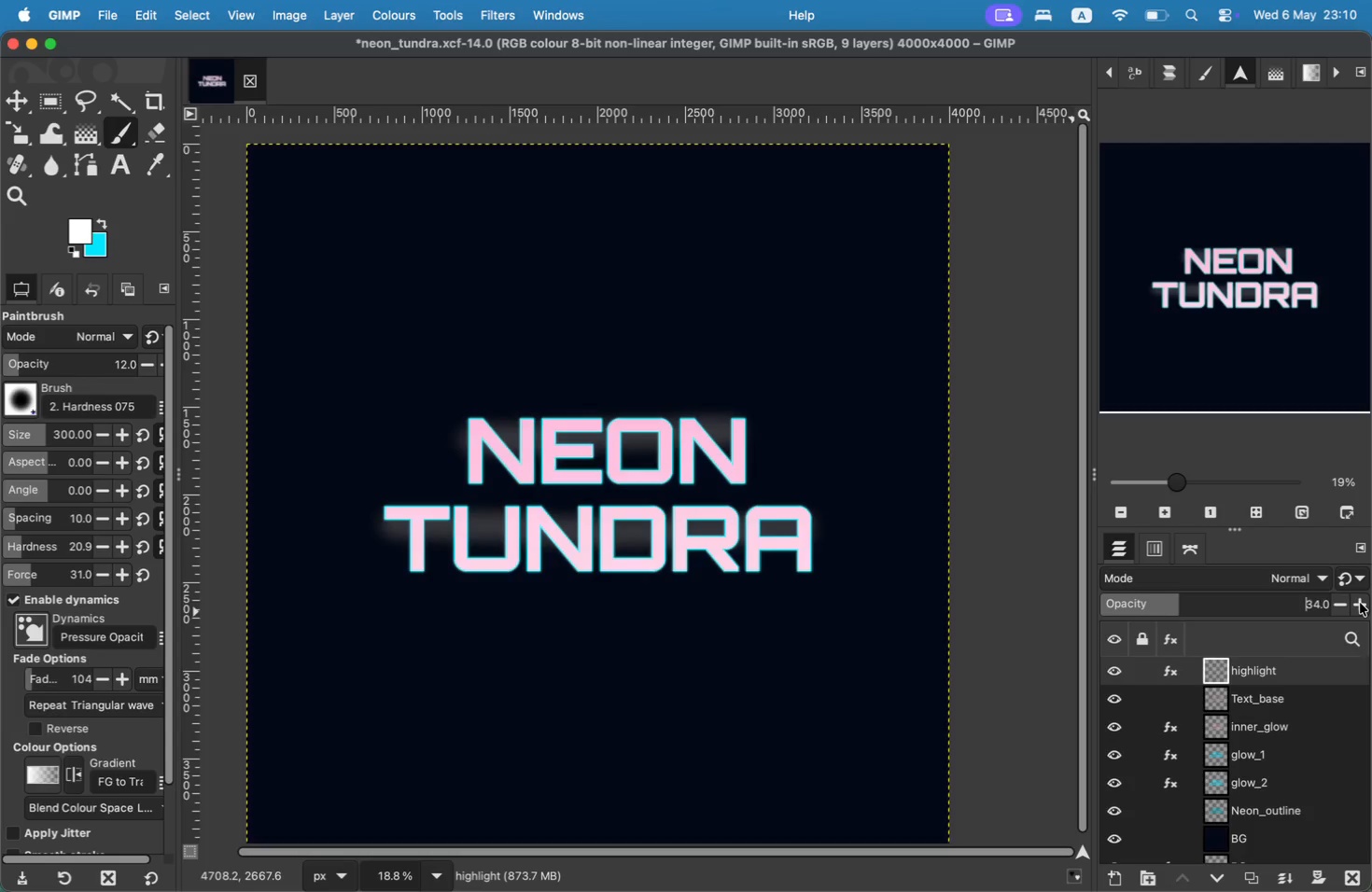 
triple_click([1360, 603])
 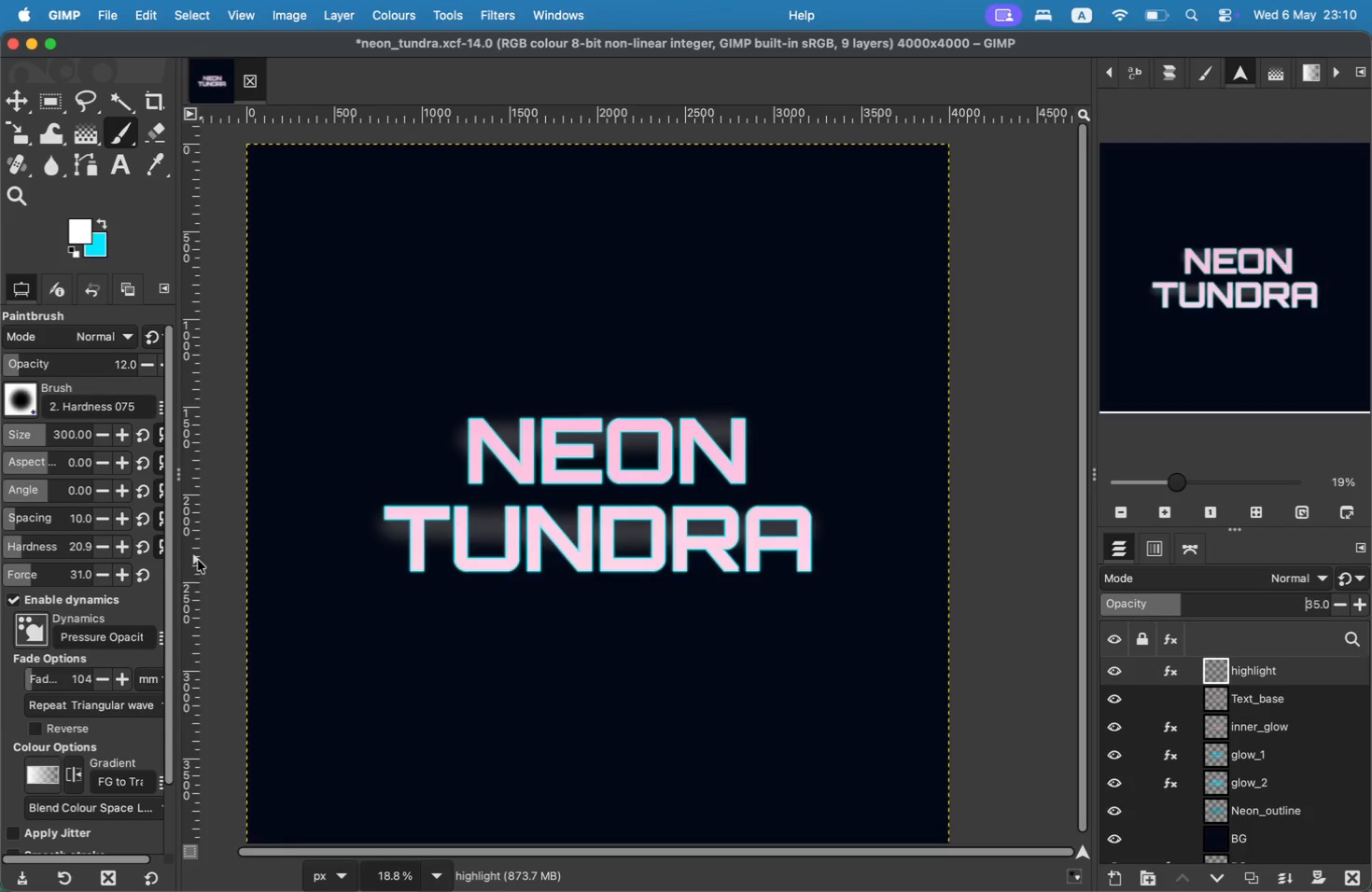 
wait(8.19)
 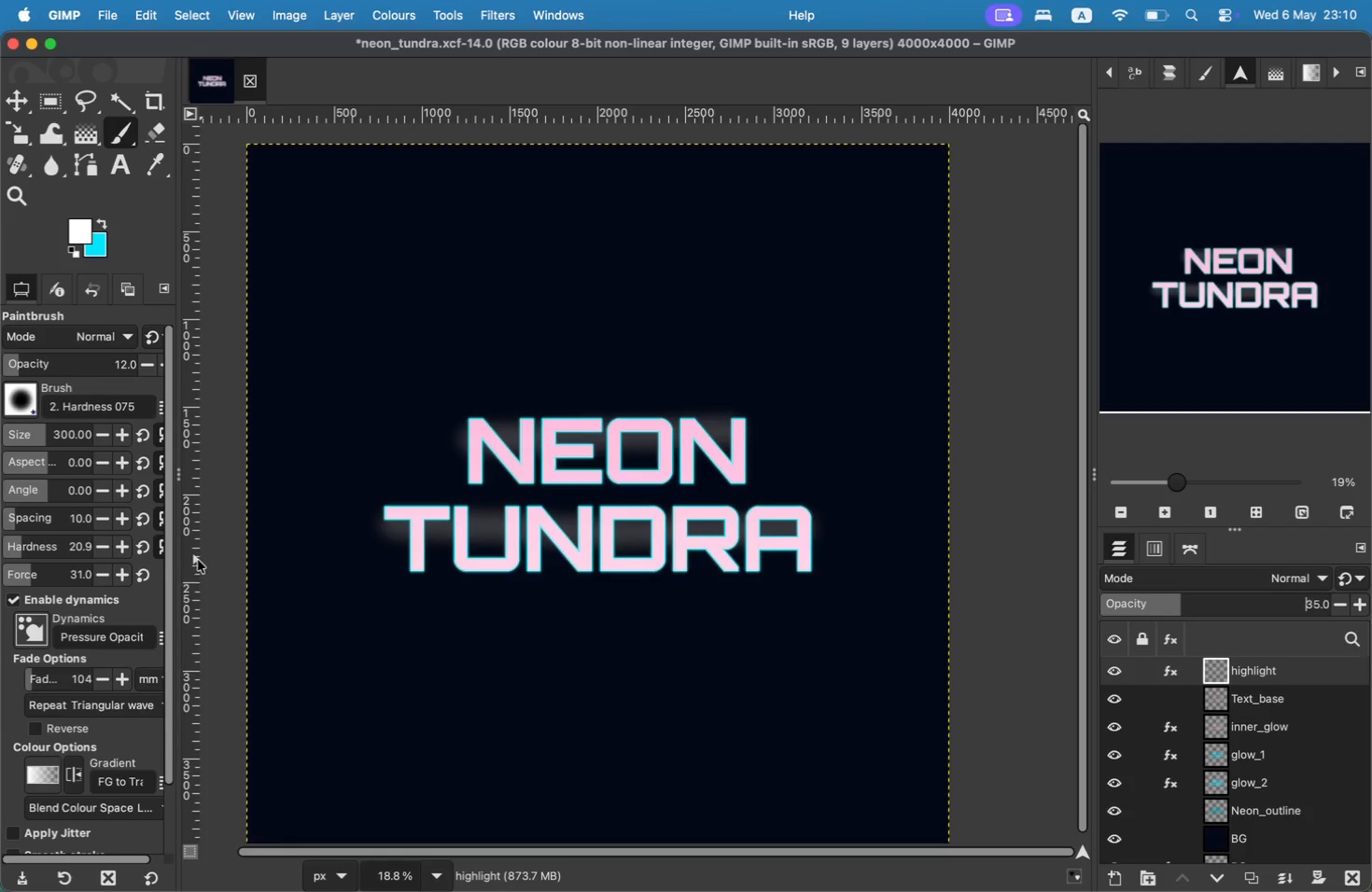 
left_click([1121, 873])
 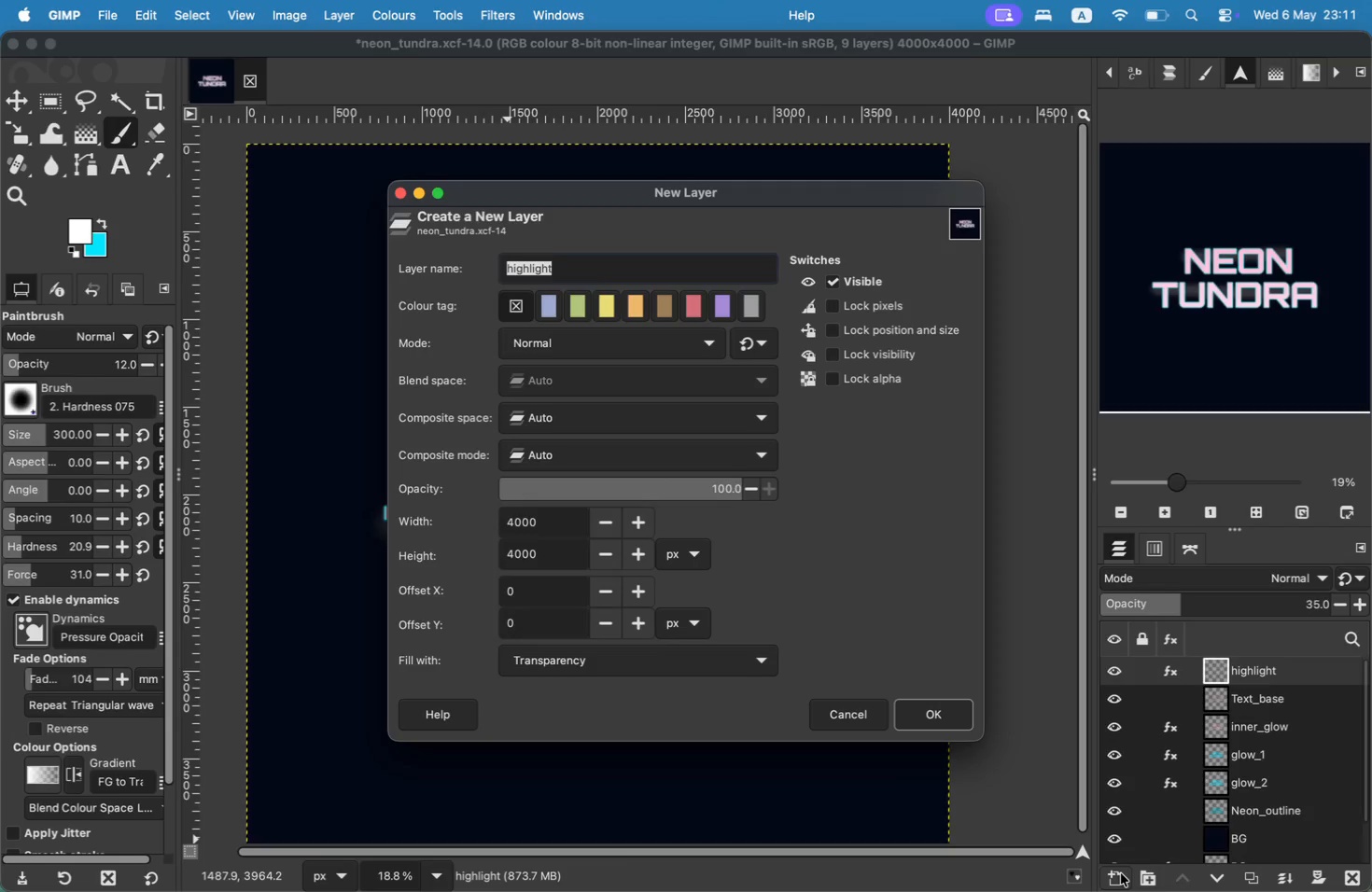 
type(bas)
key(Backspace)
key(Backspace)
type(ear_base)
 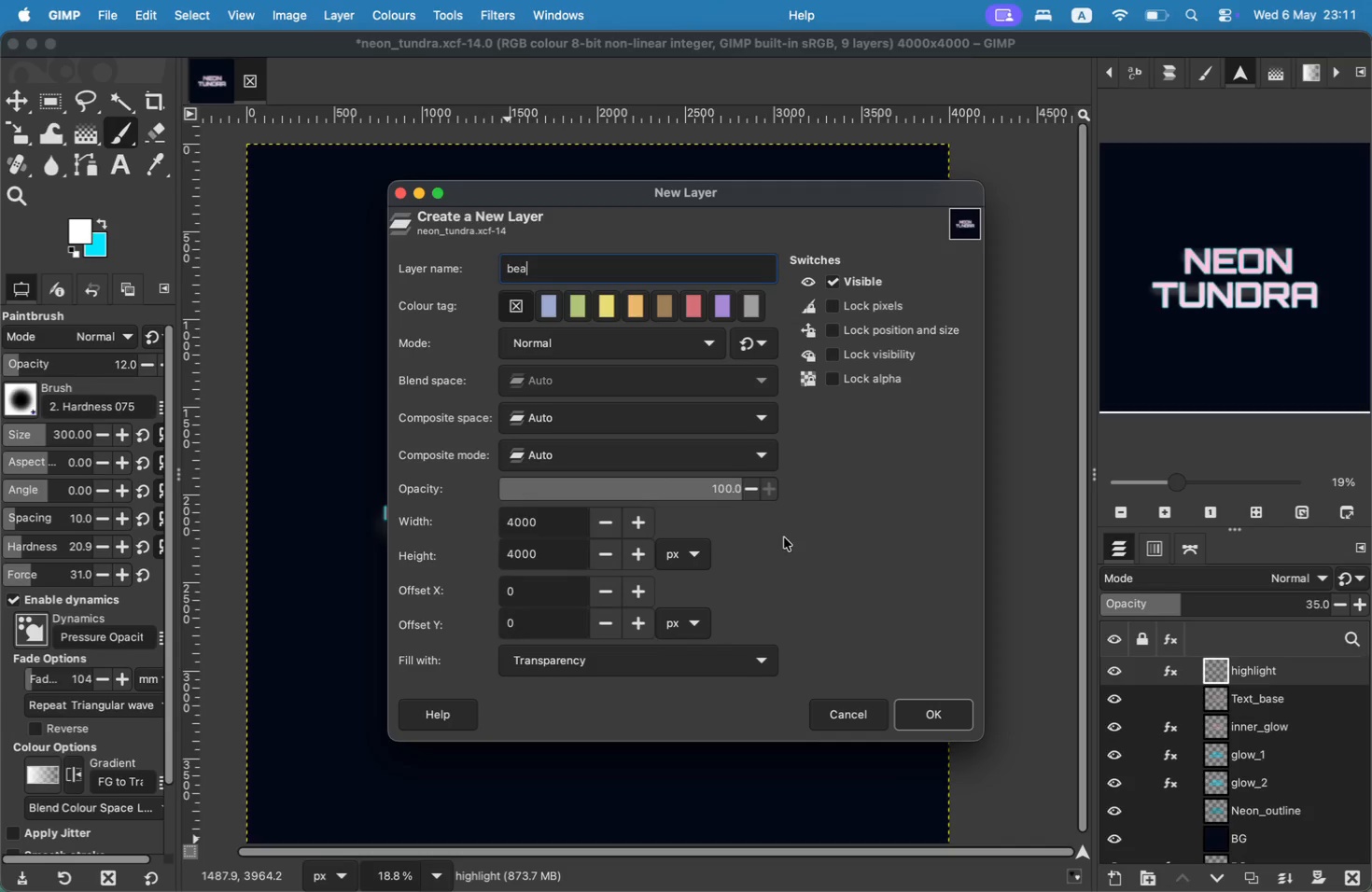 
 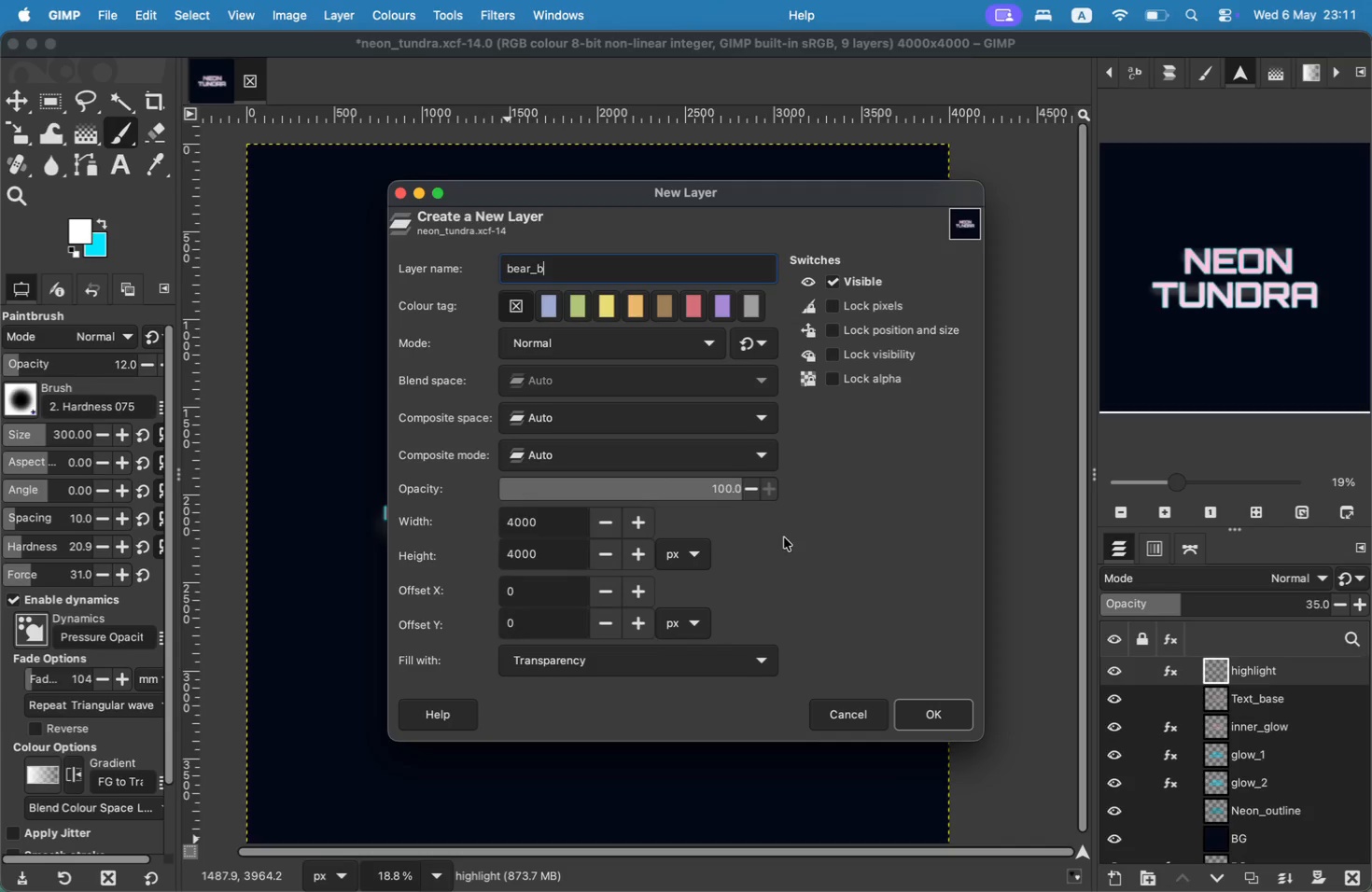 
key(Enter)
 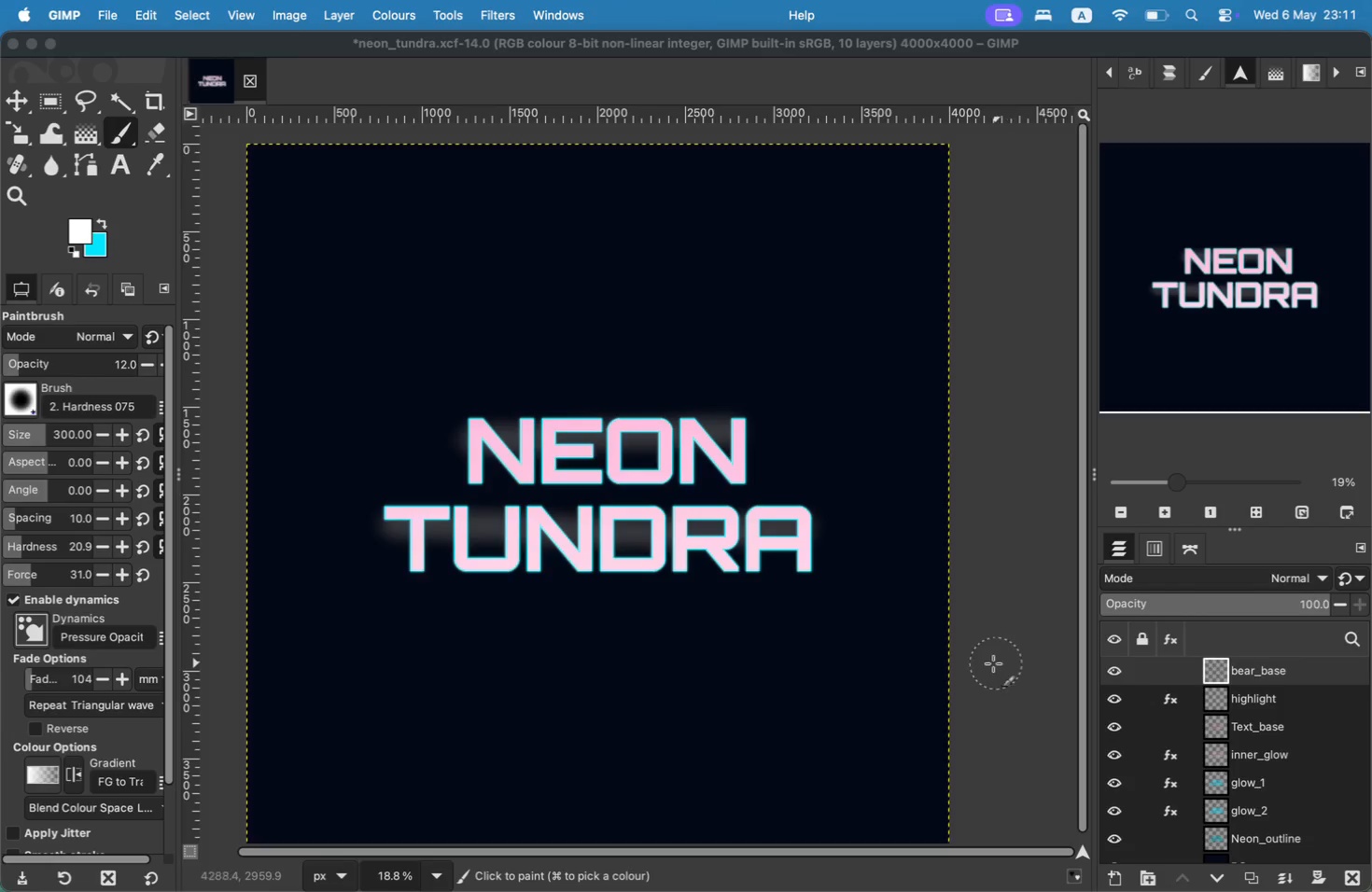 
wait(8.17)
 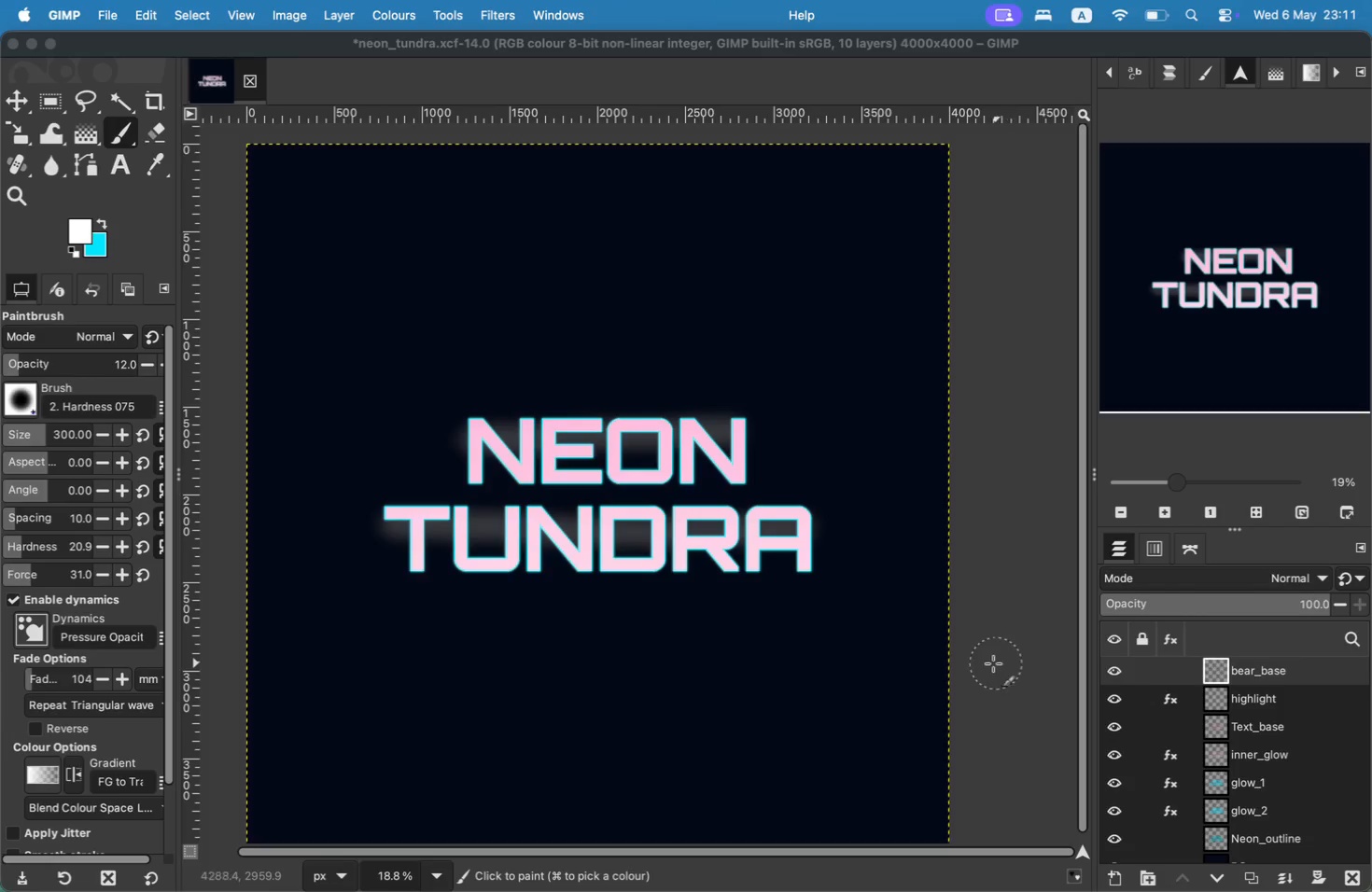 
left_click([1147, 703])
 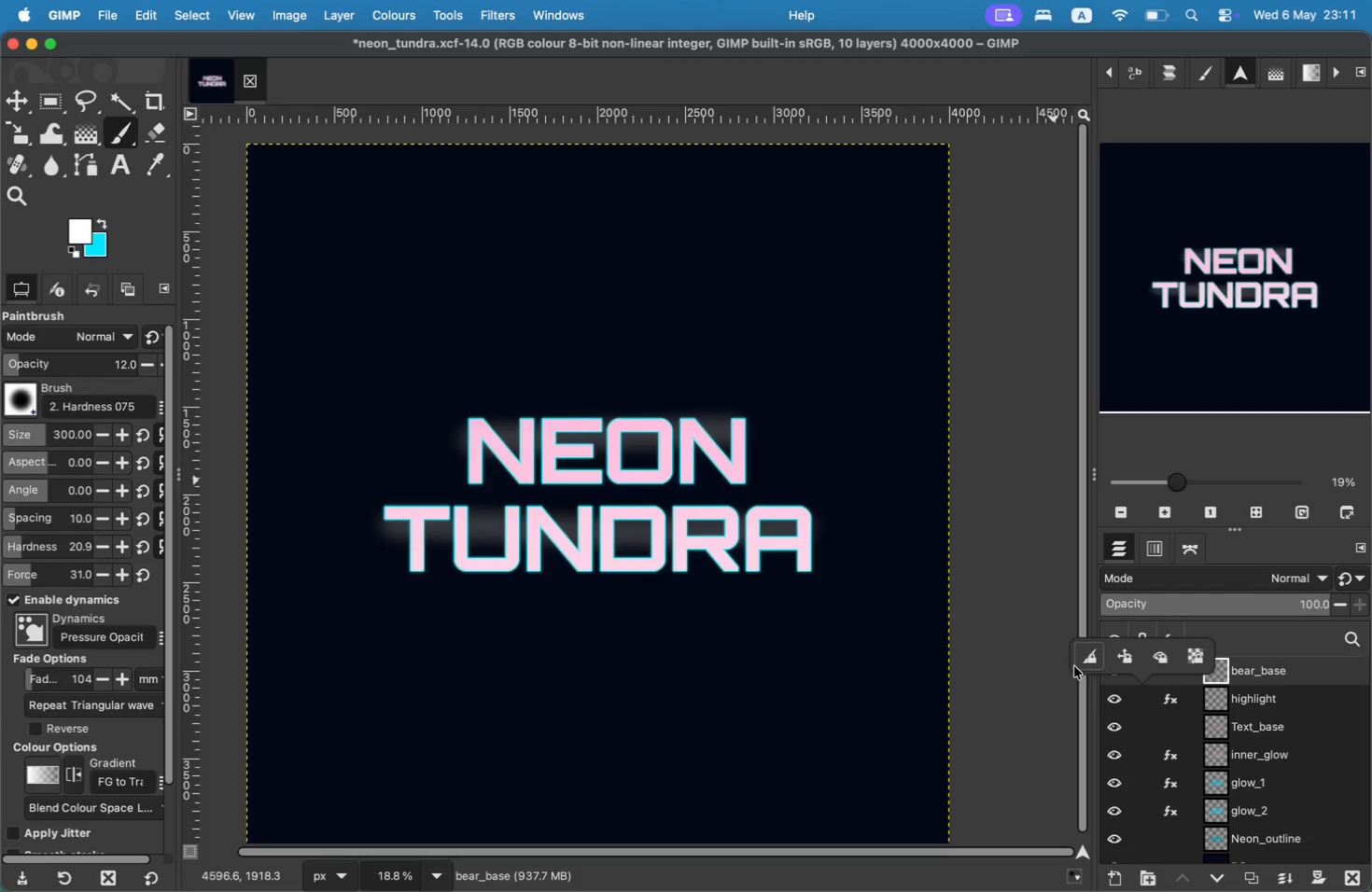 
left_click([1079, 660])
 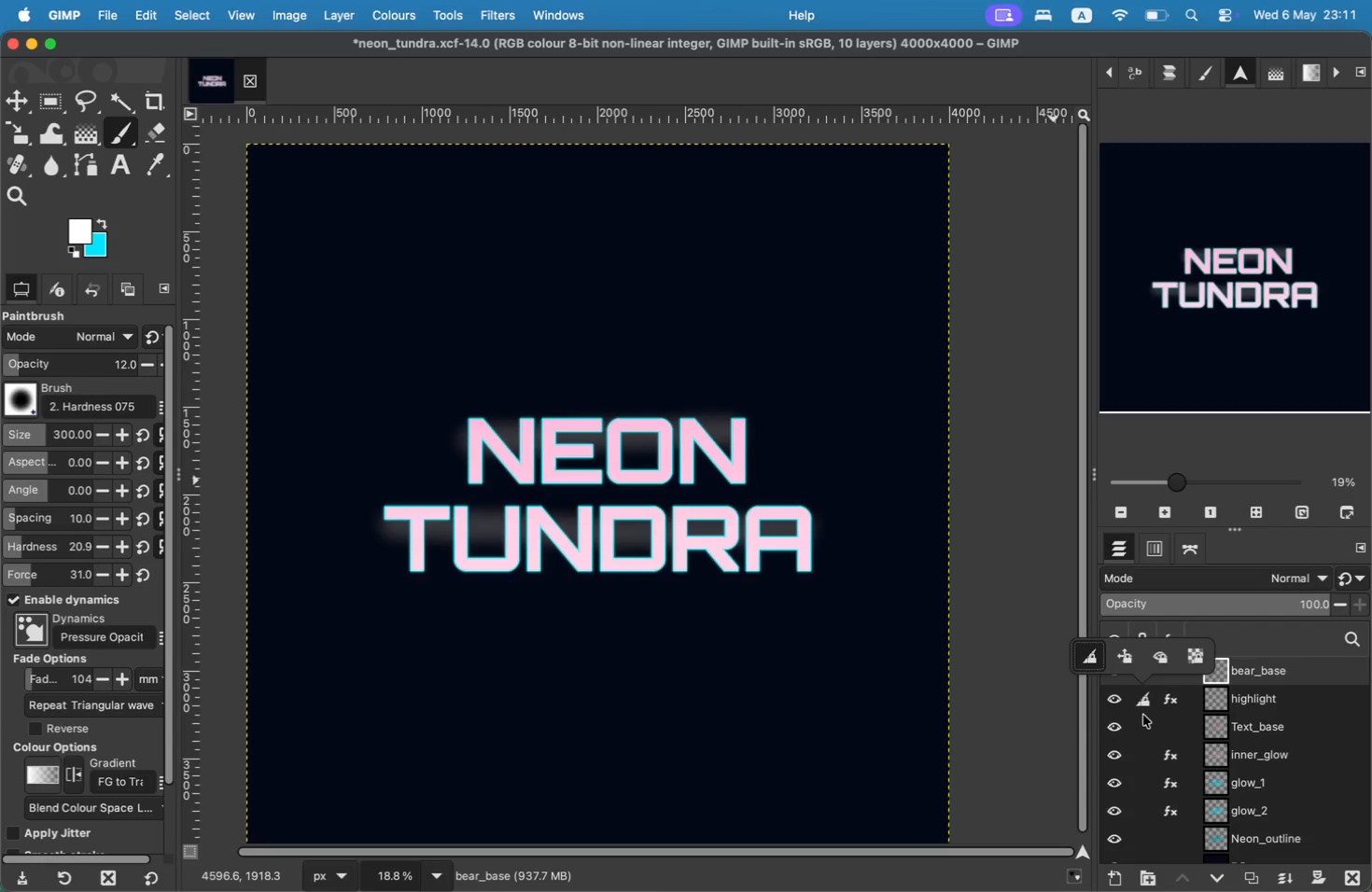 
left_click([1144, 720])
 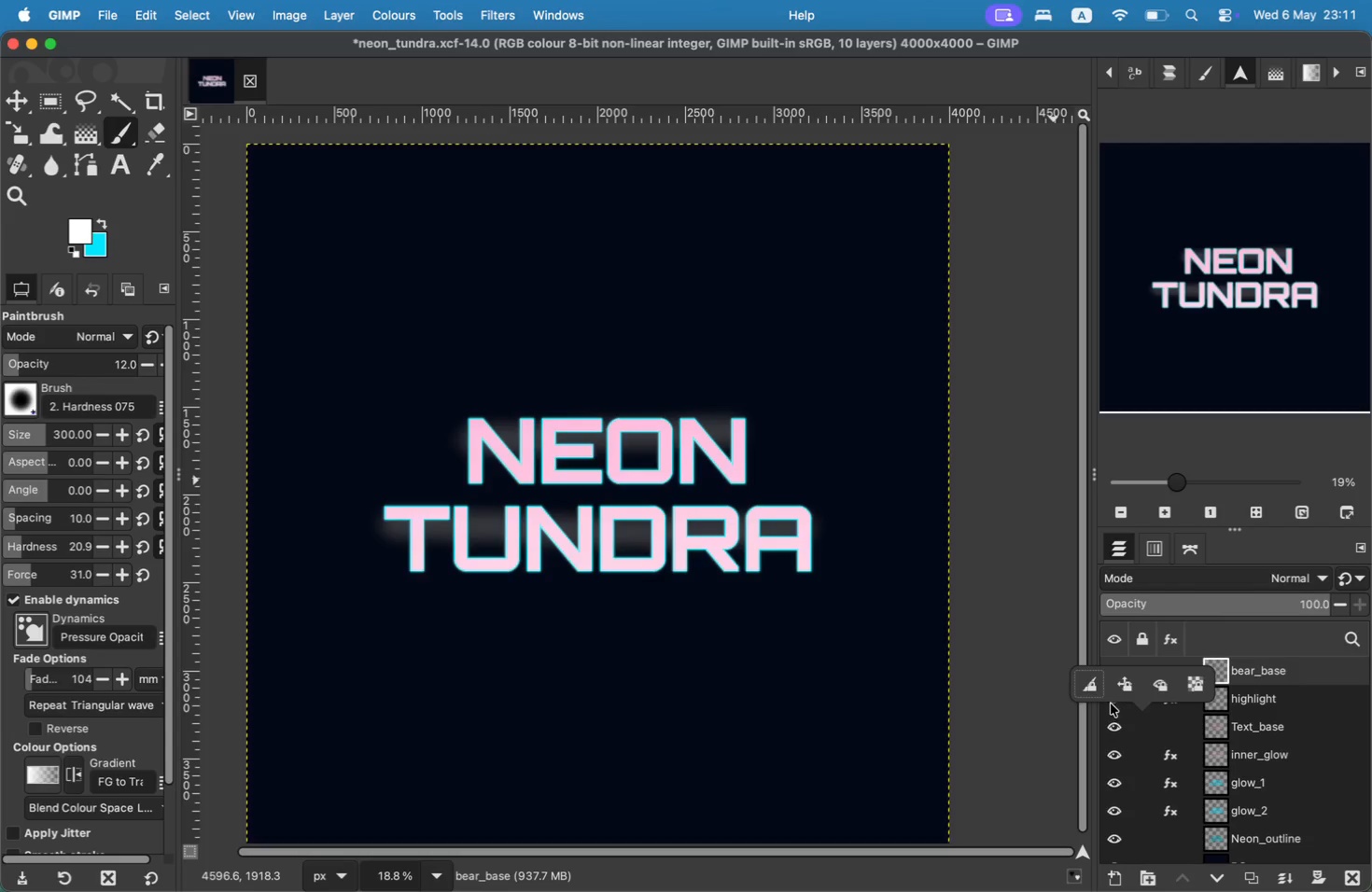 
left_click([1099, 694])
 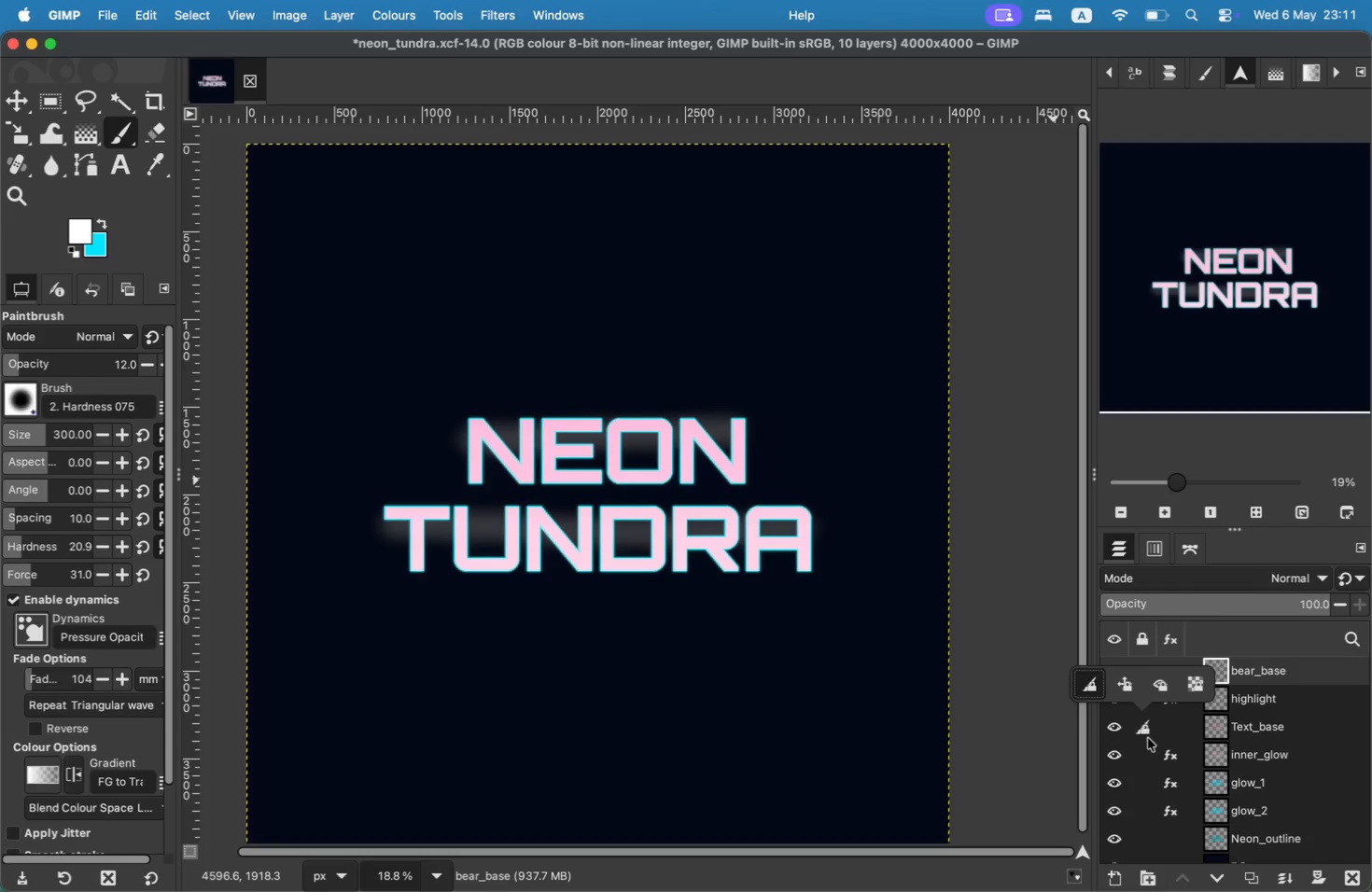 
left_click([1154, 747])
 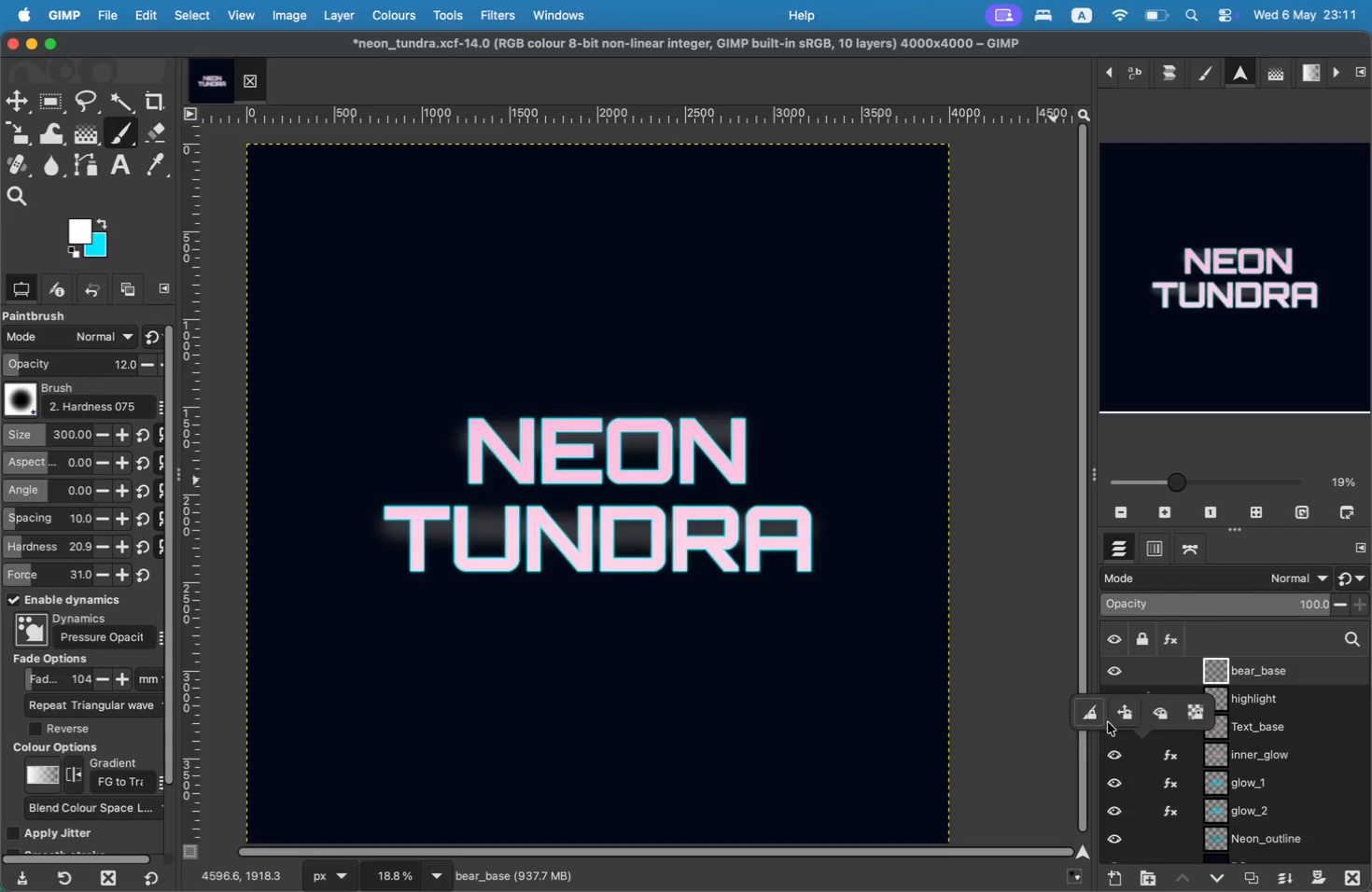 
left_click([1104, 721])
 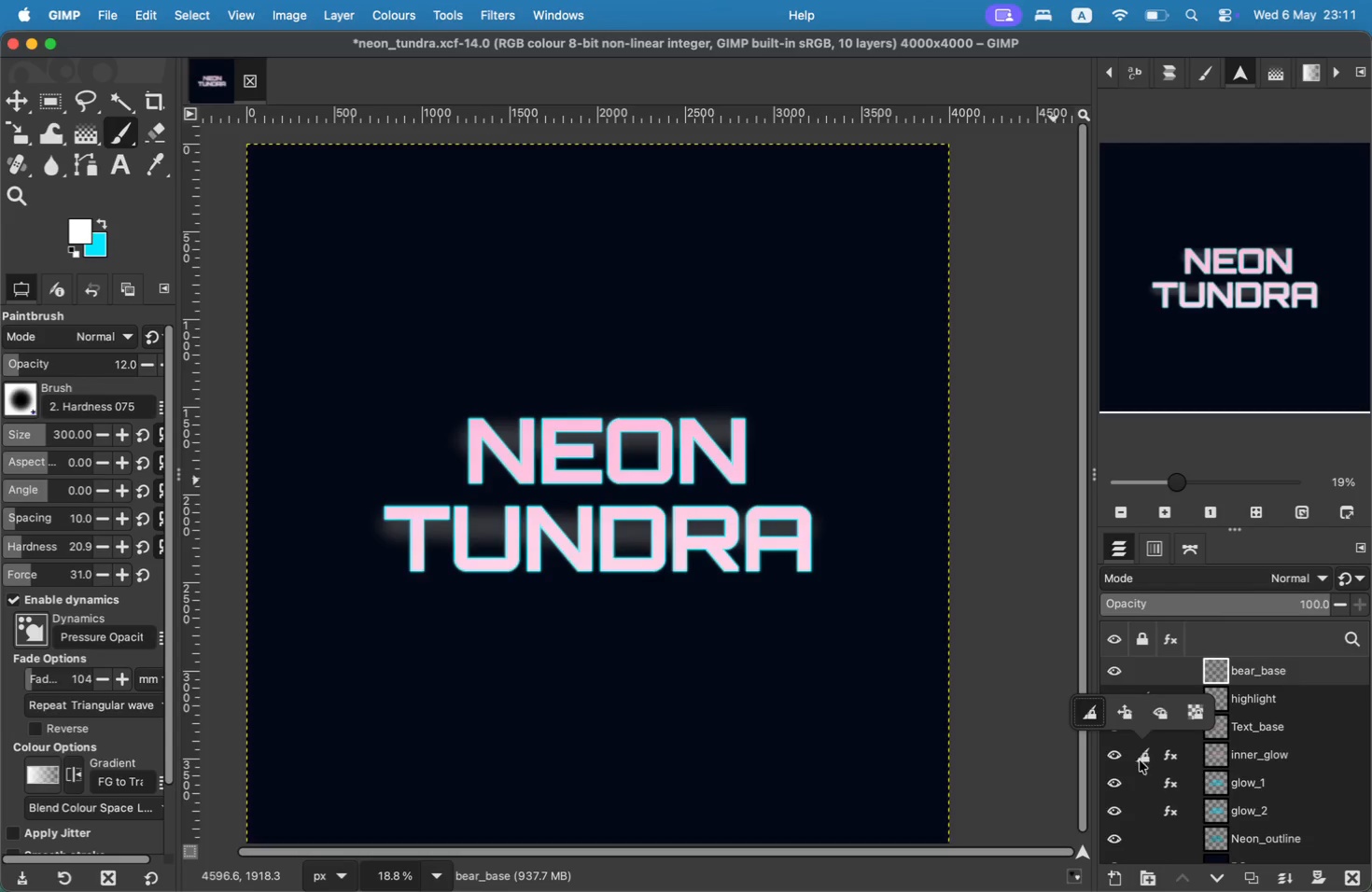 
left_click([1144, 773])
 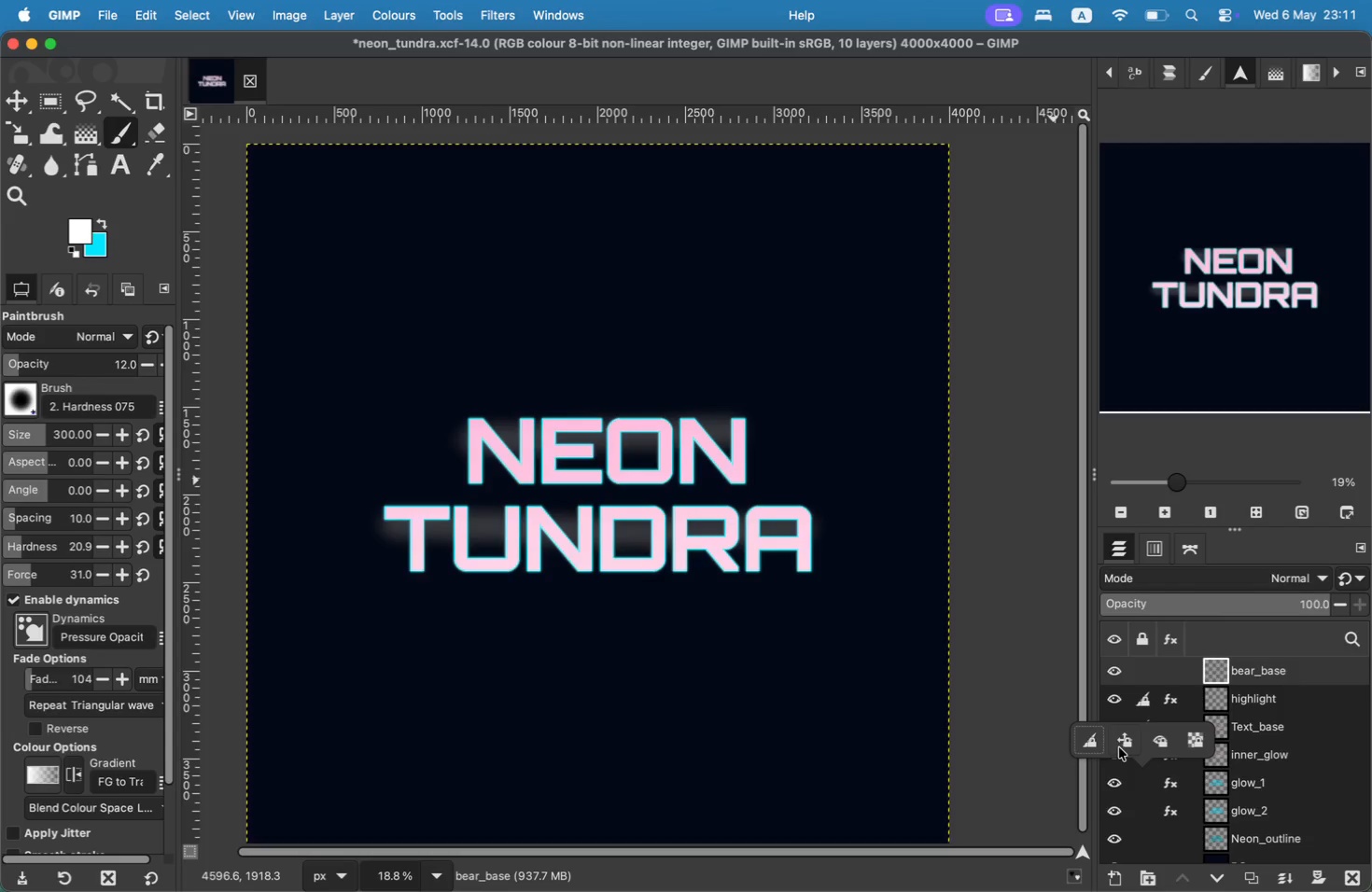 
left_click([1108, 746])
 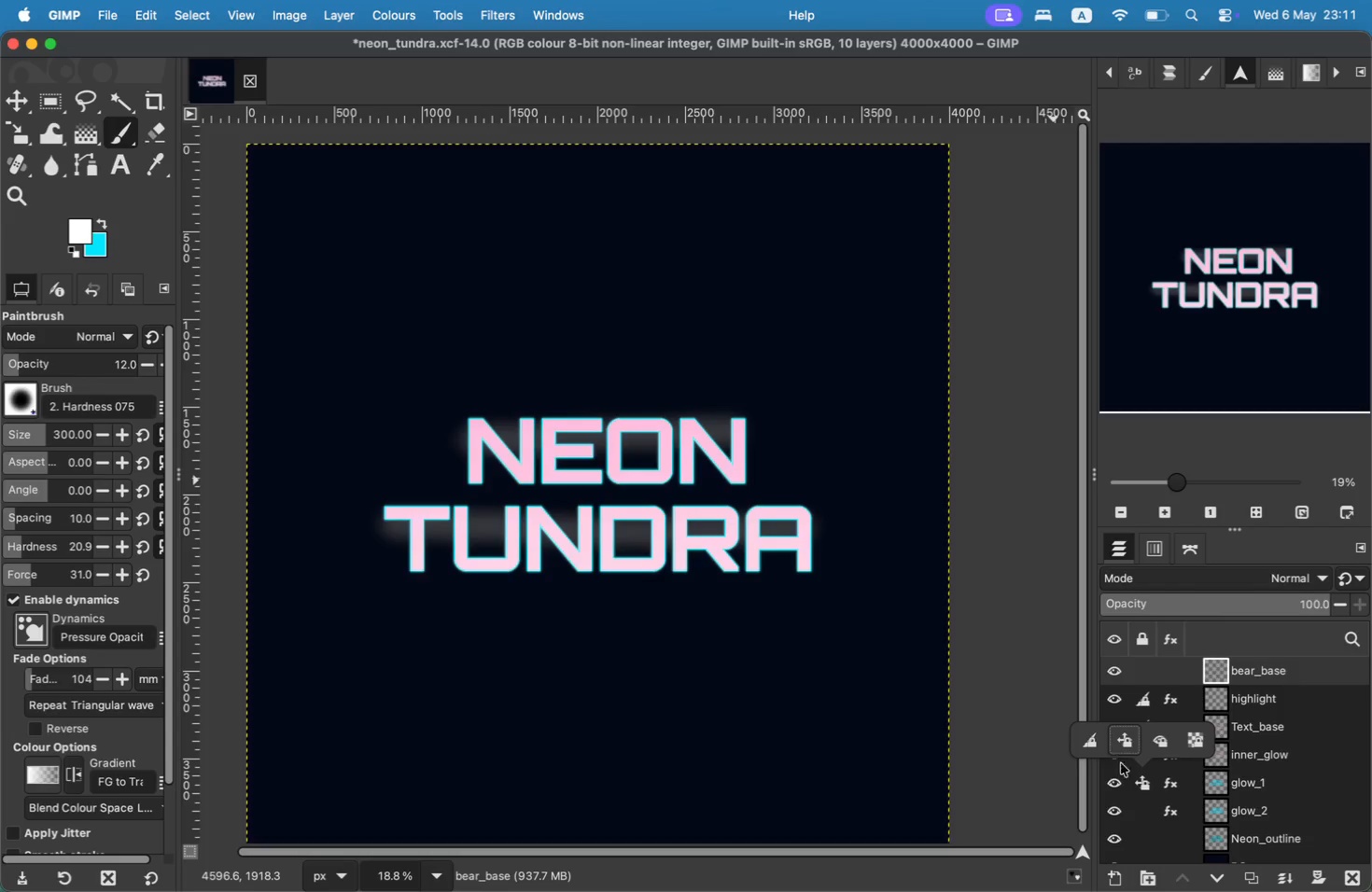 
scroll: coordinate [1164, 756], scroll_direction: down, amount: 4.0
 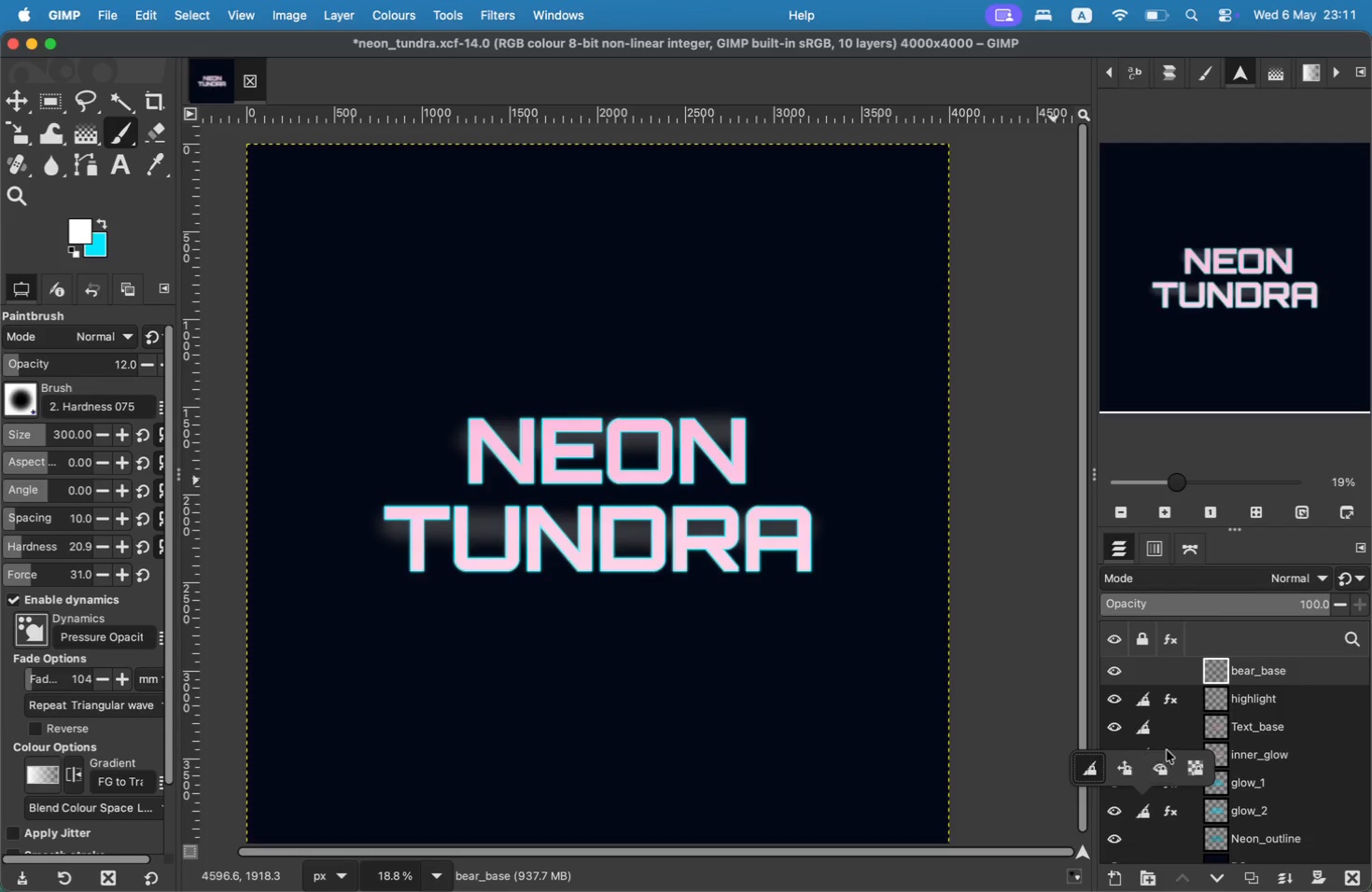 
left_click([1146, 840])
 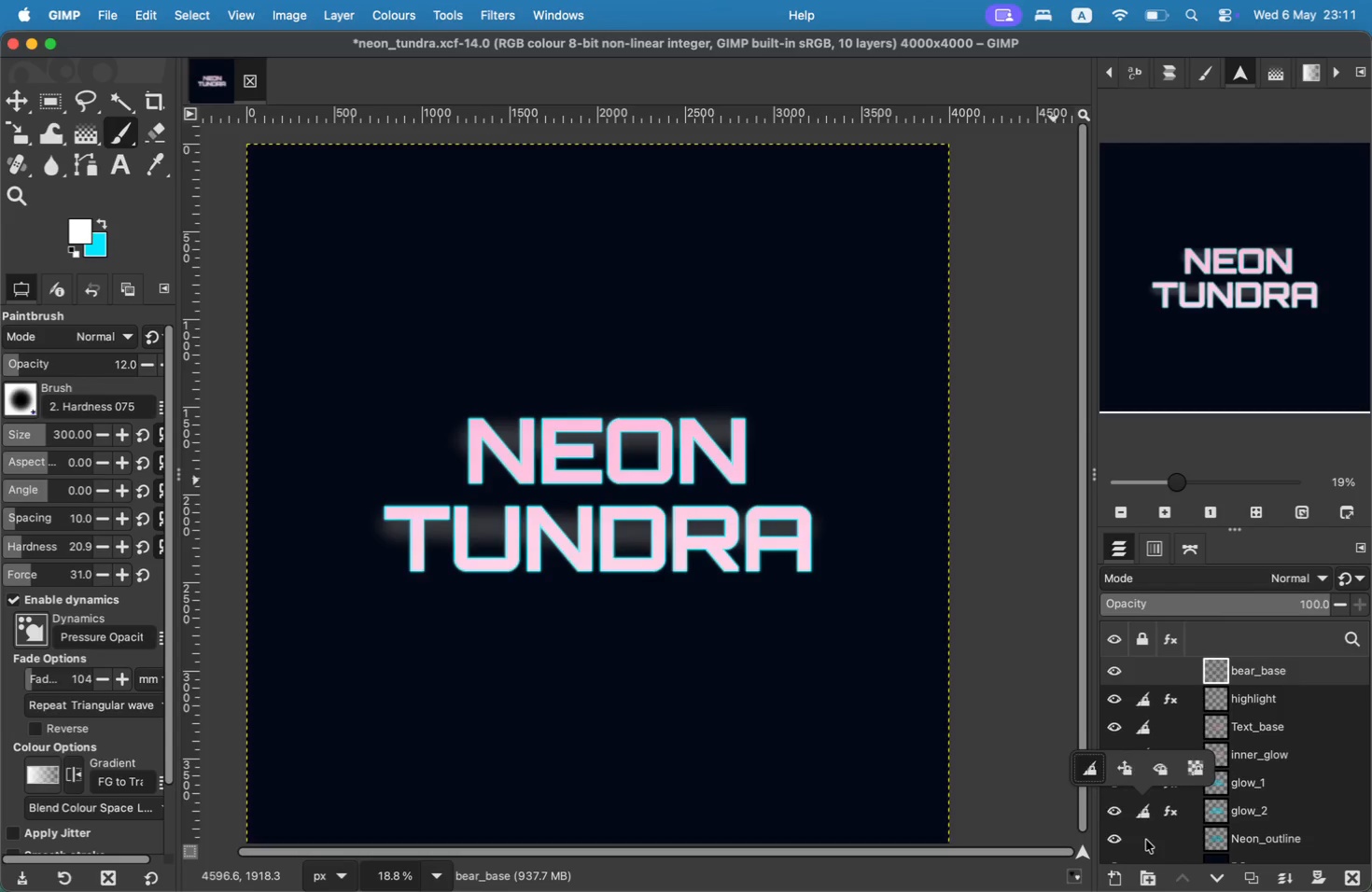 
scroll: coordinate [1310, 759], scroll_direction: up, amount: 1.0
 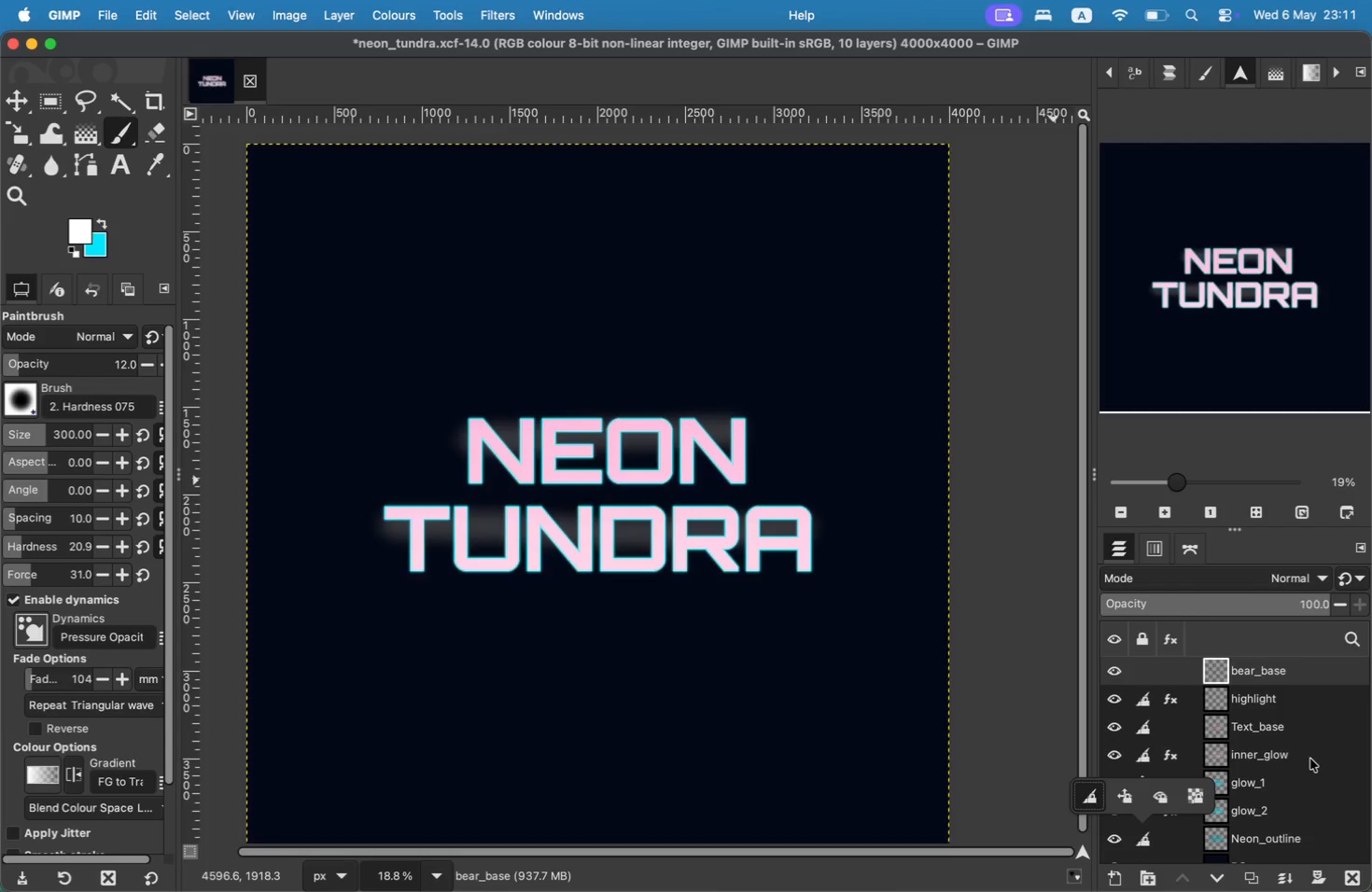 
left_click([1046, 769])
 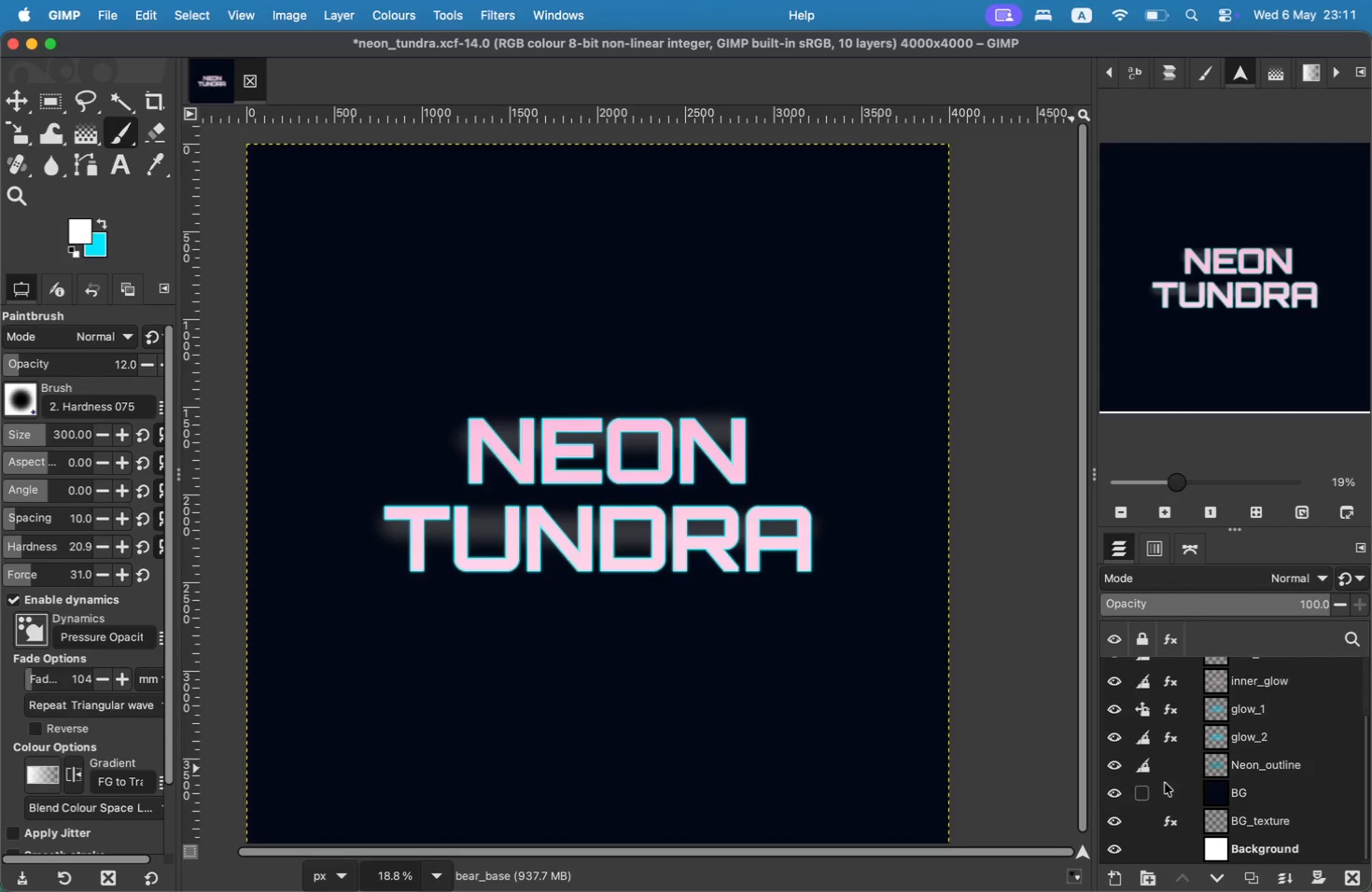 
scroll: coordinate [1212, 772], scroll_direction: down, amount: 7.0
 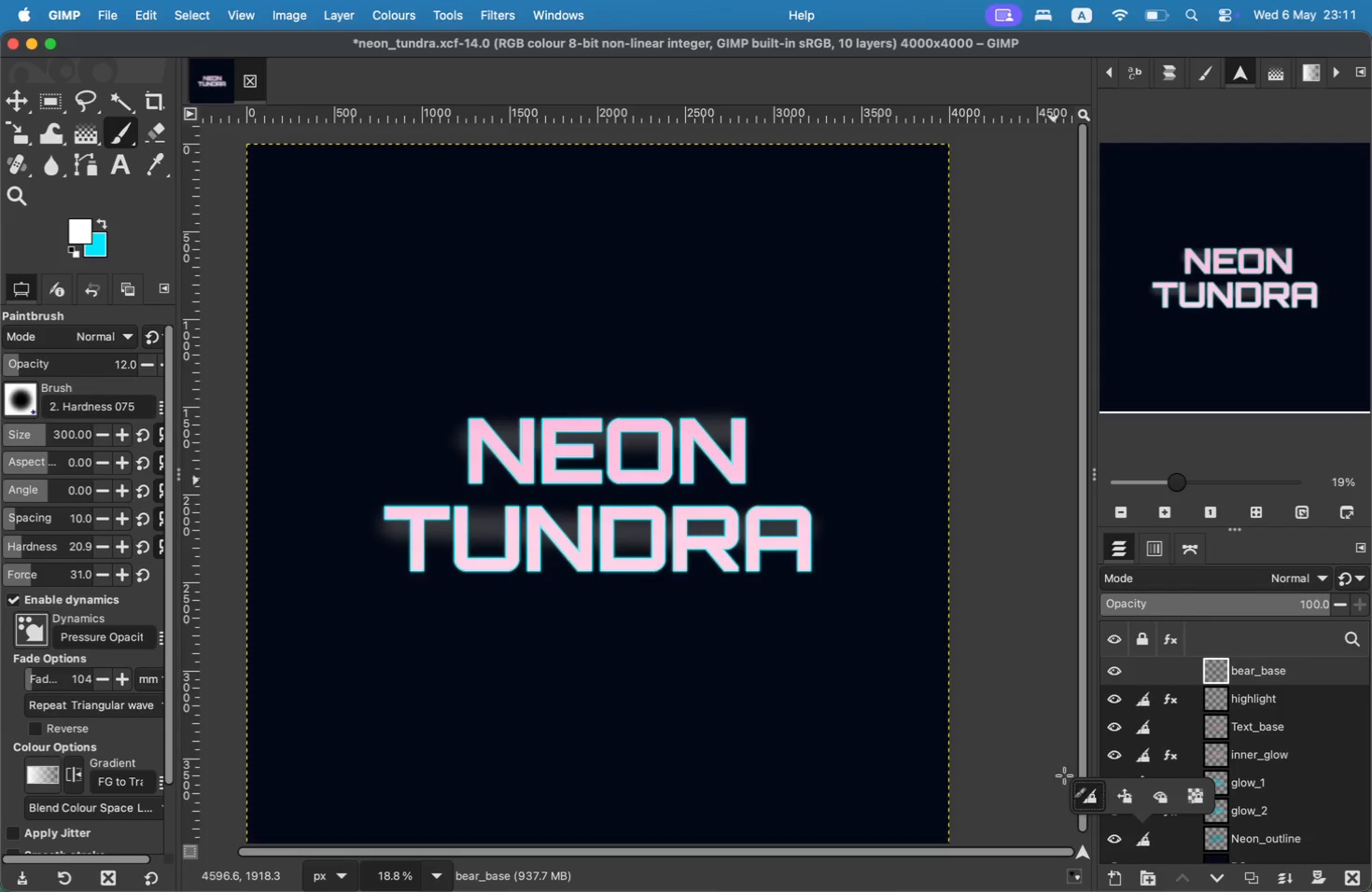 
left_click([1148, 789])
 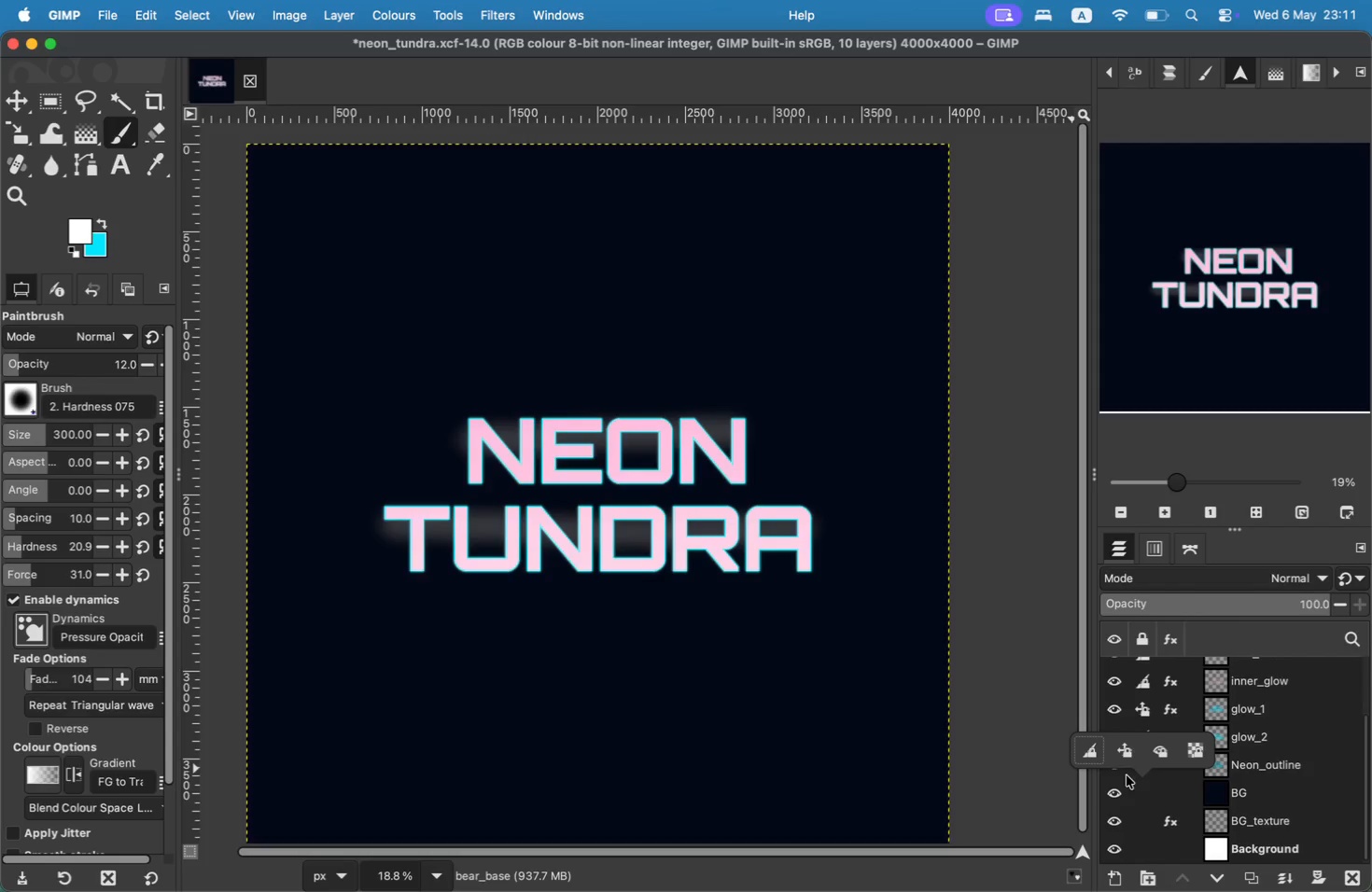 
left_click([1125, 760])
 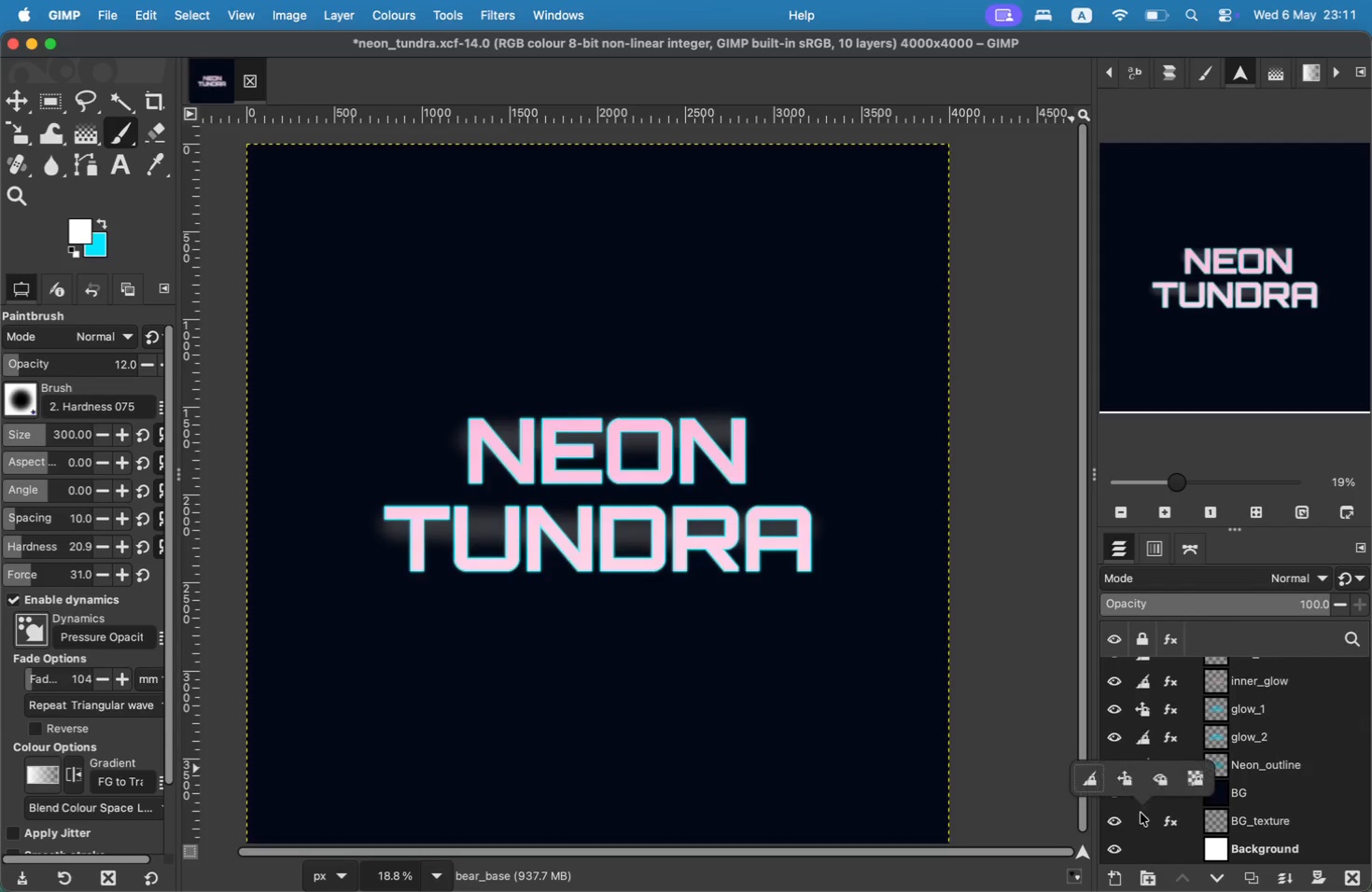 
left_click([1131, 787])
 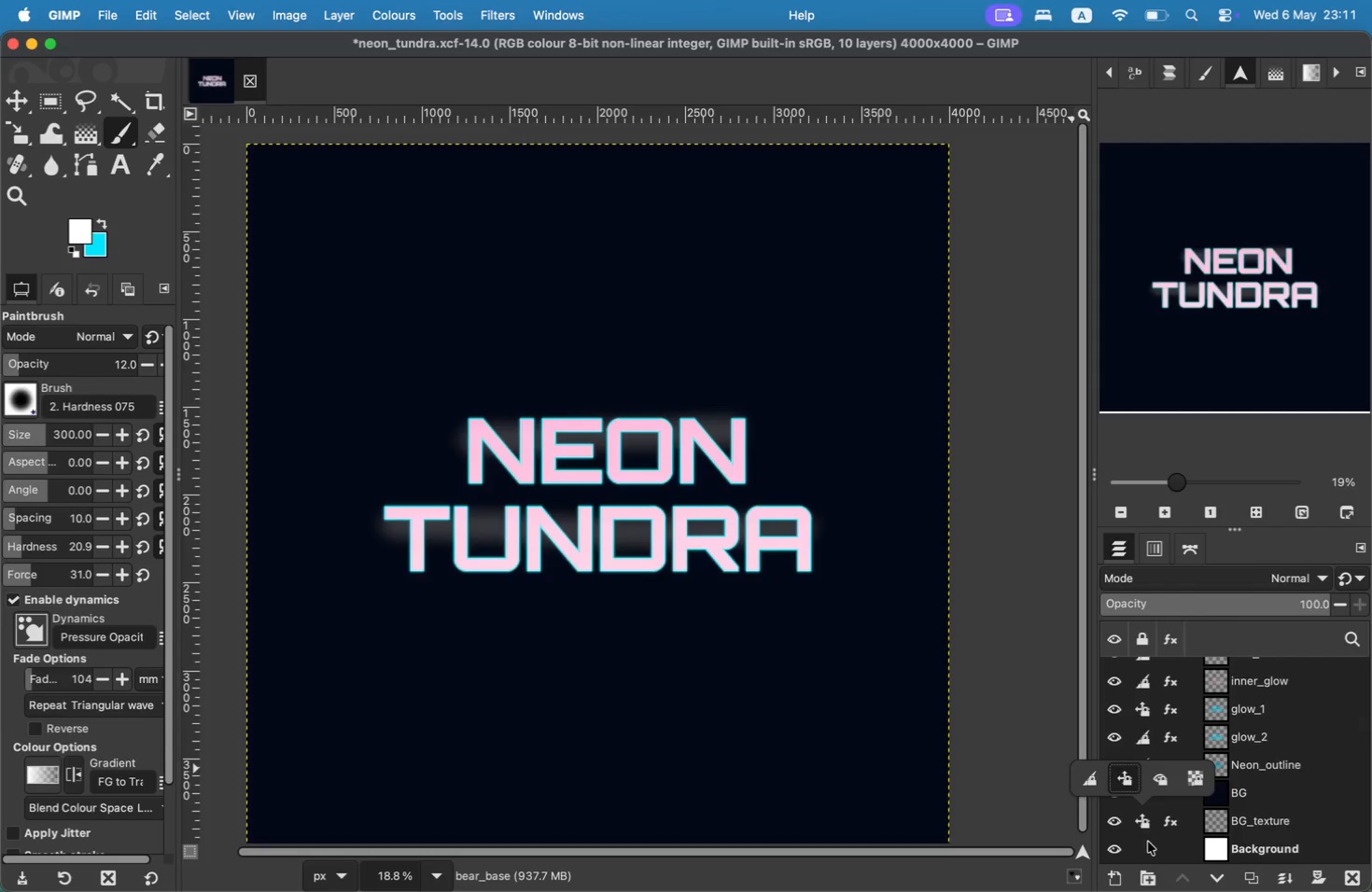 
left_click([1148, 842])
 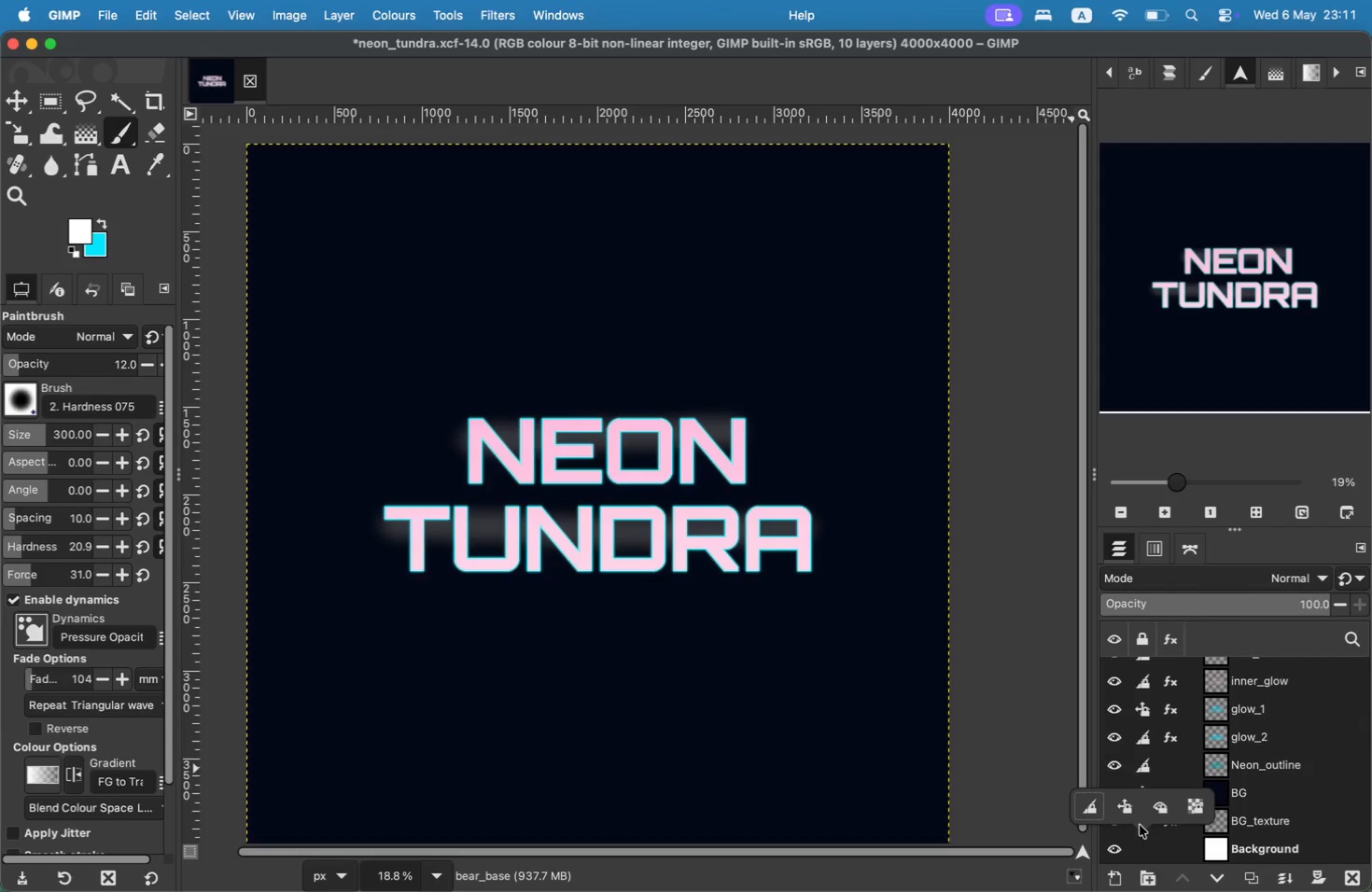 
left_click([1135, 818])
 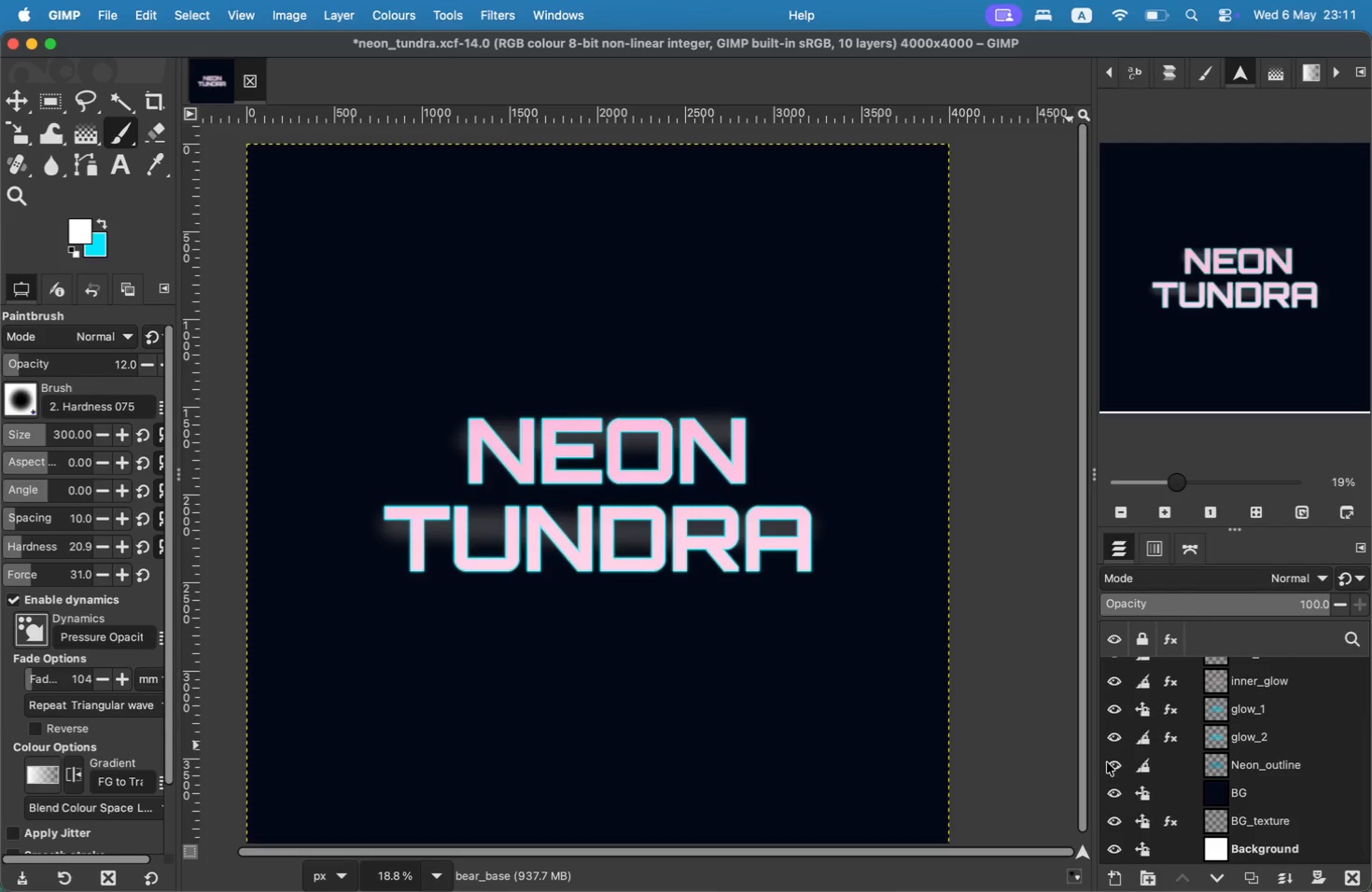 
left_click([1141, 837])
 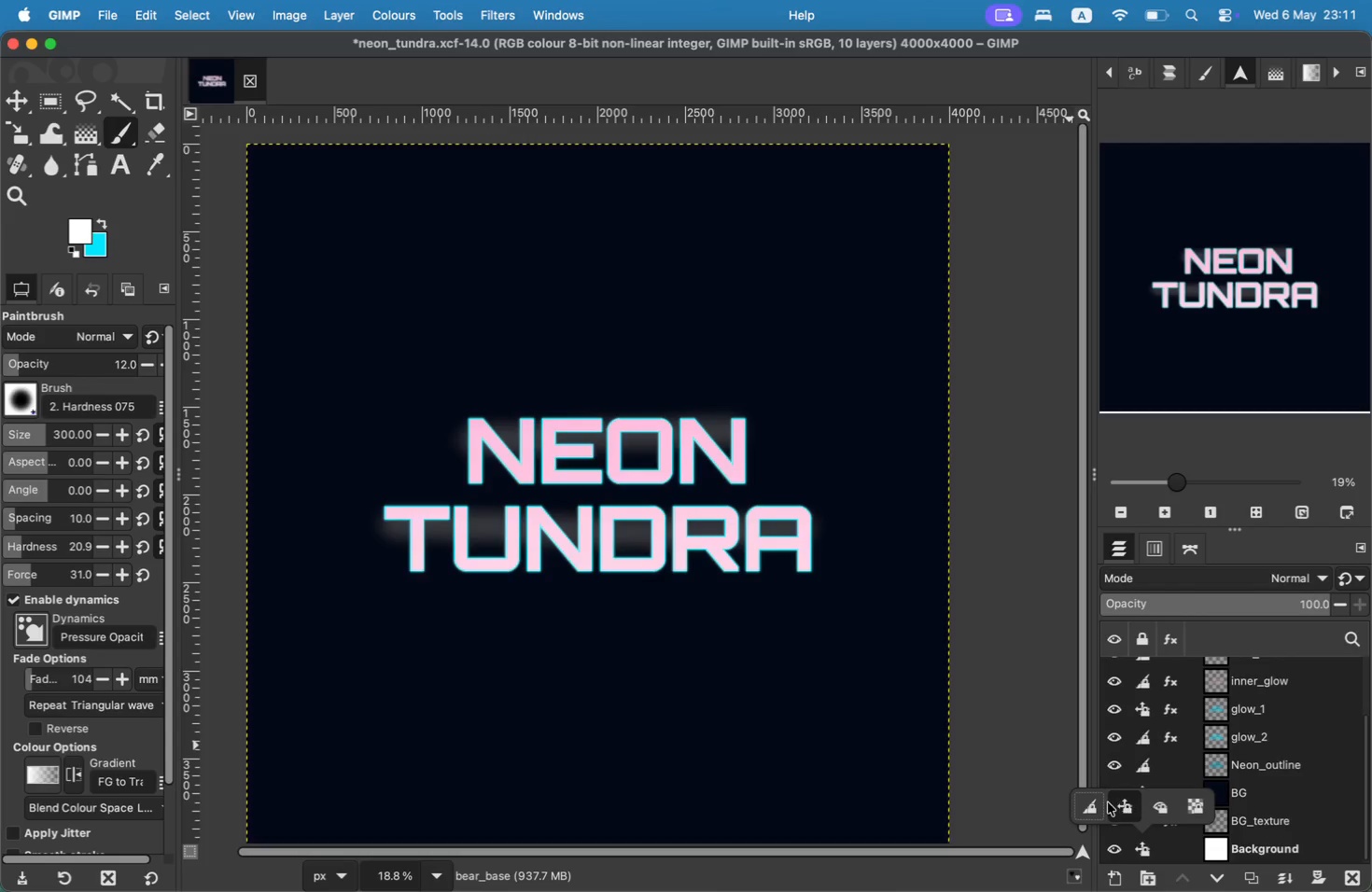 
left_click([1105, 802])
 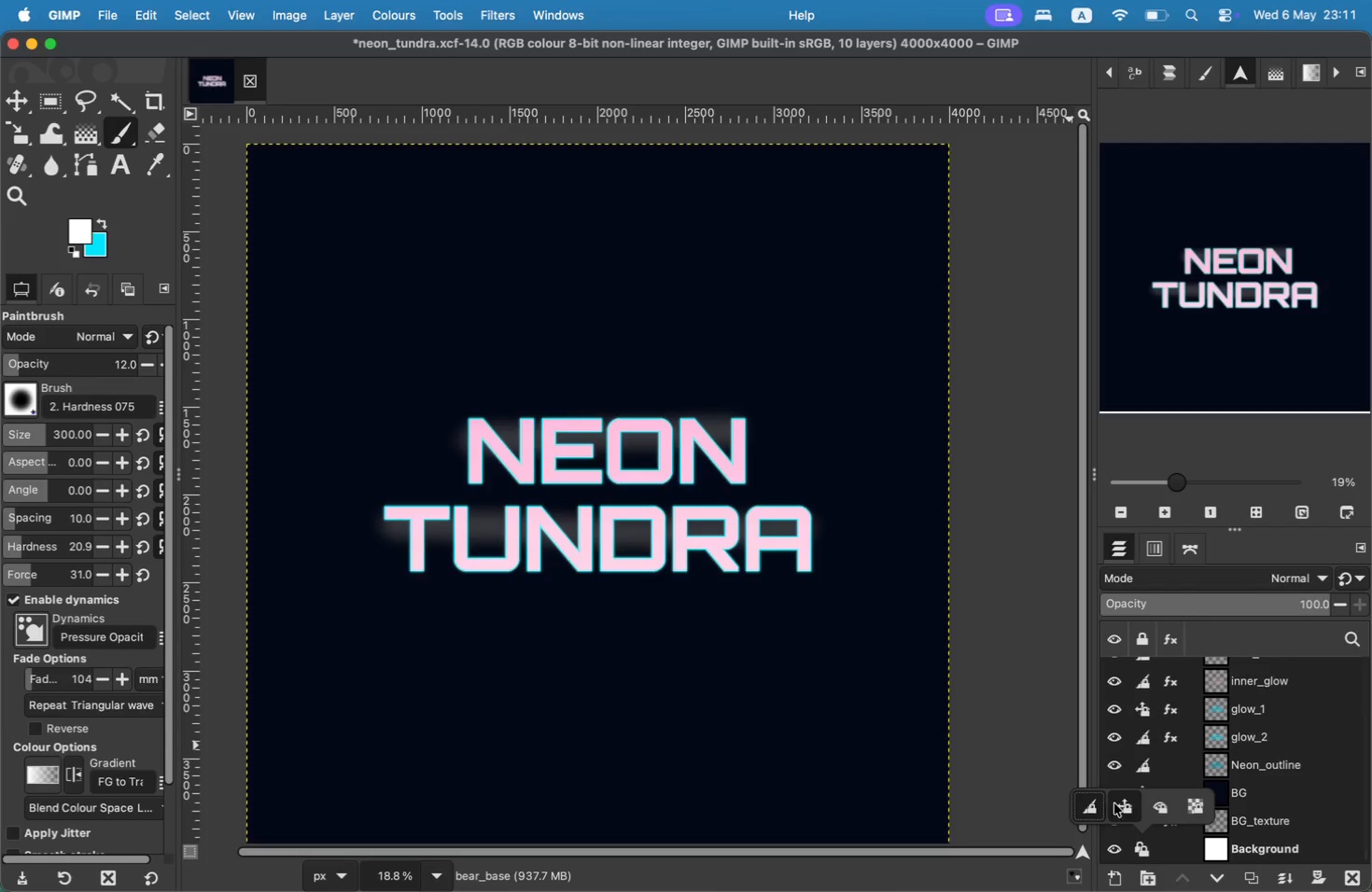 
left_click([1121, 803])
 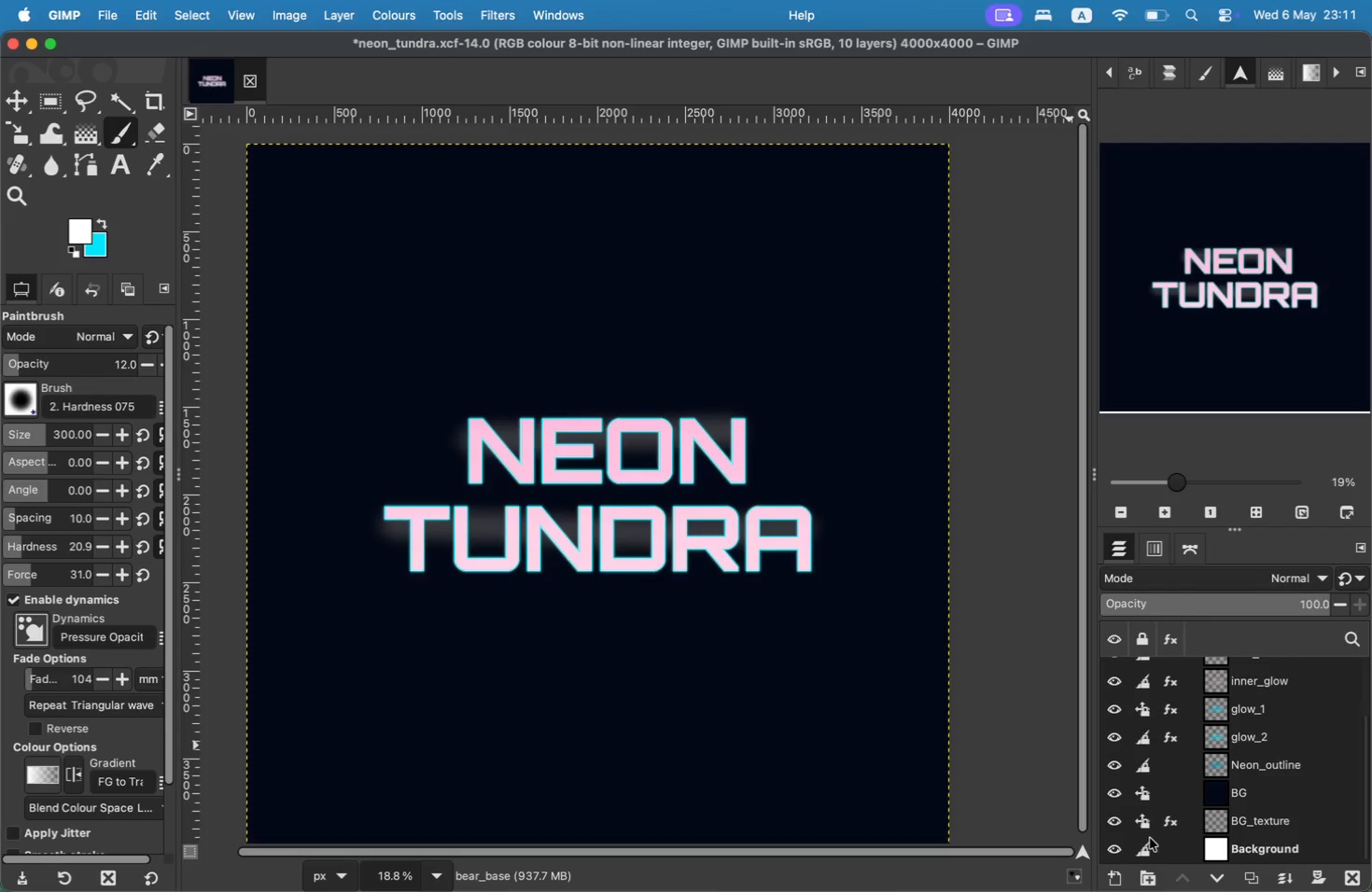 
left_click([1141, 829])
 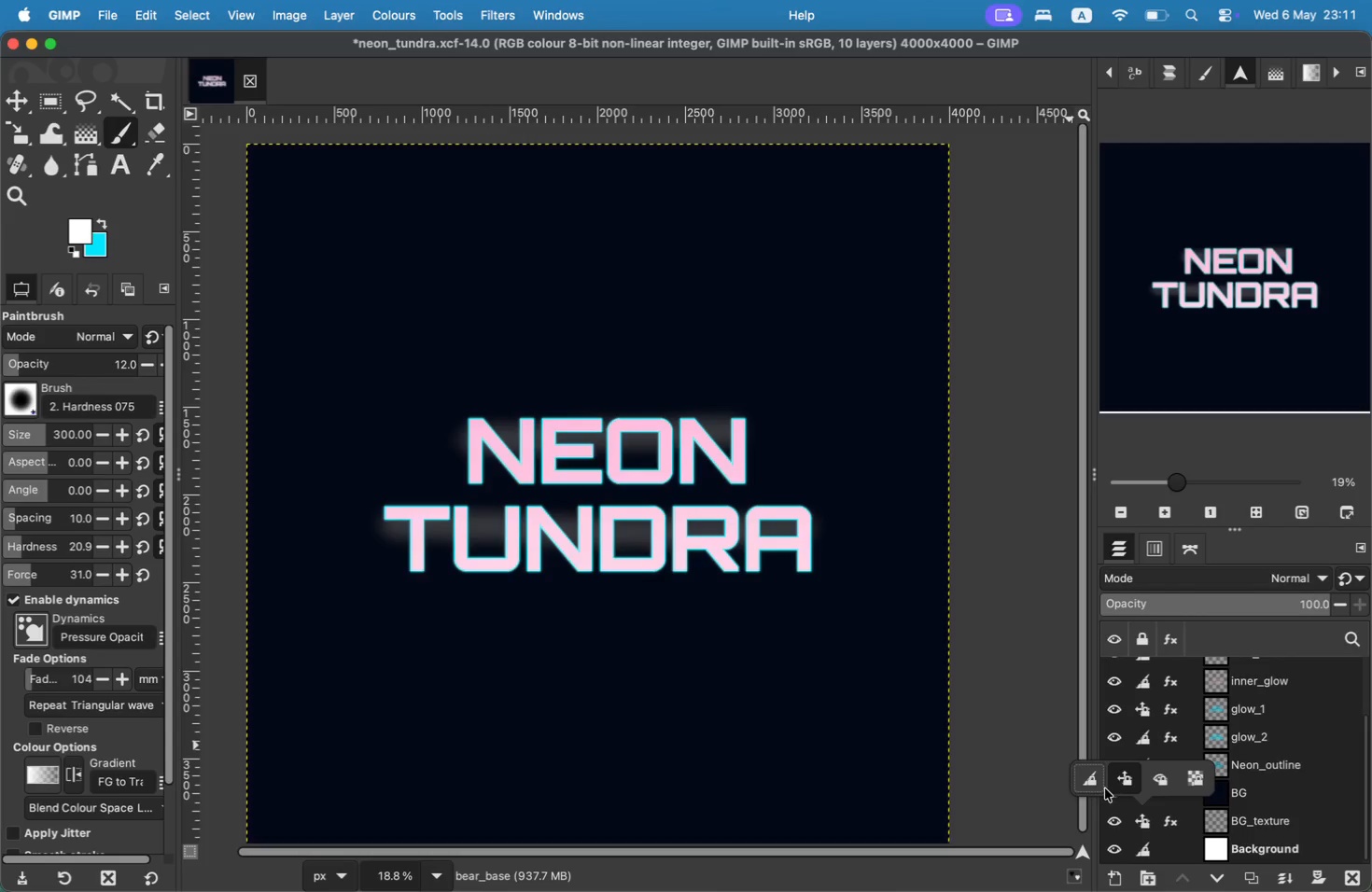 
double_click([1117, 786])
 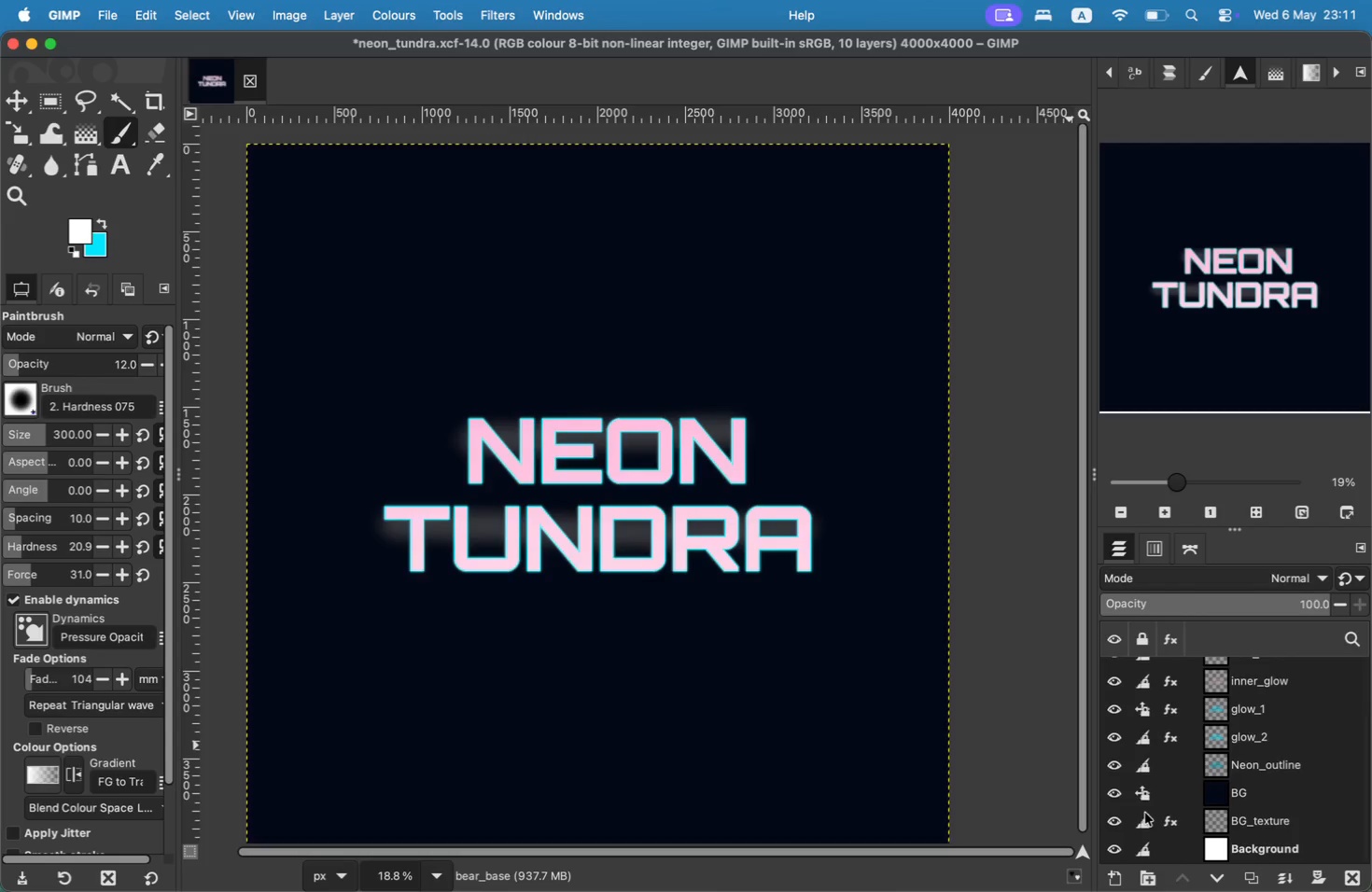 
double_click([1140, 791])
 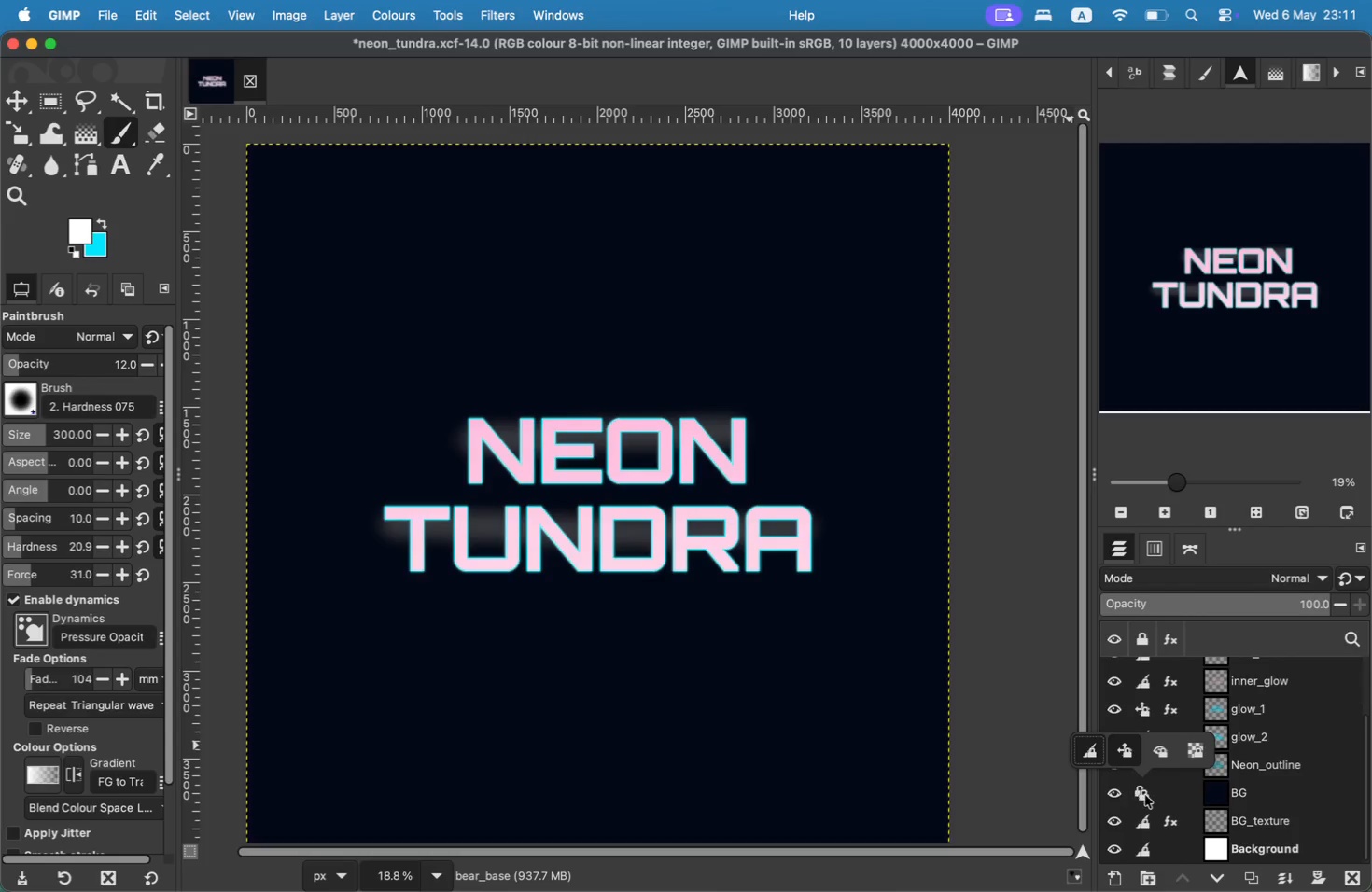 
double_click([1141, 770])
 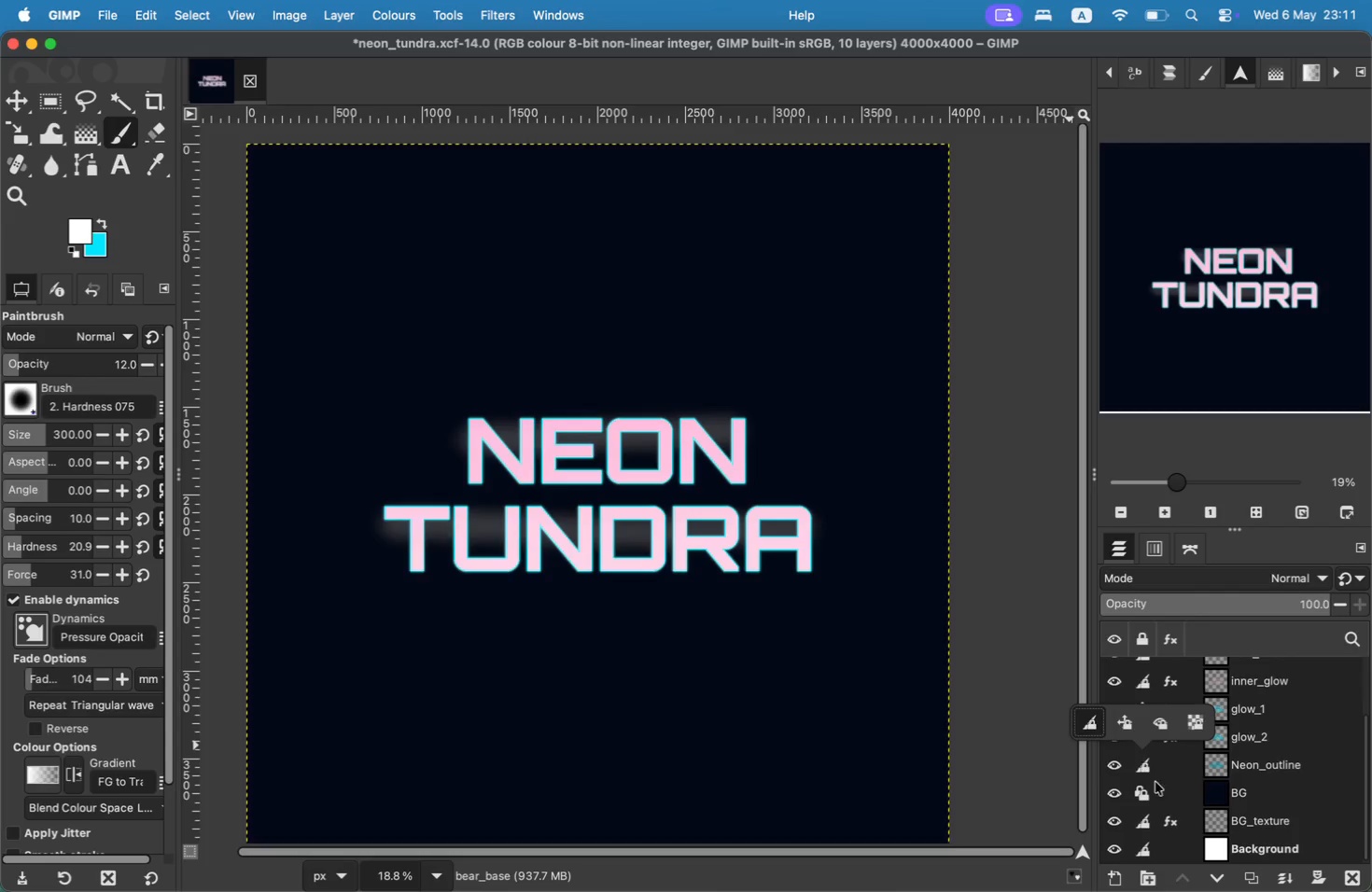 
left_click([1149, 792])
 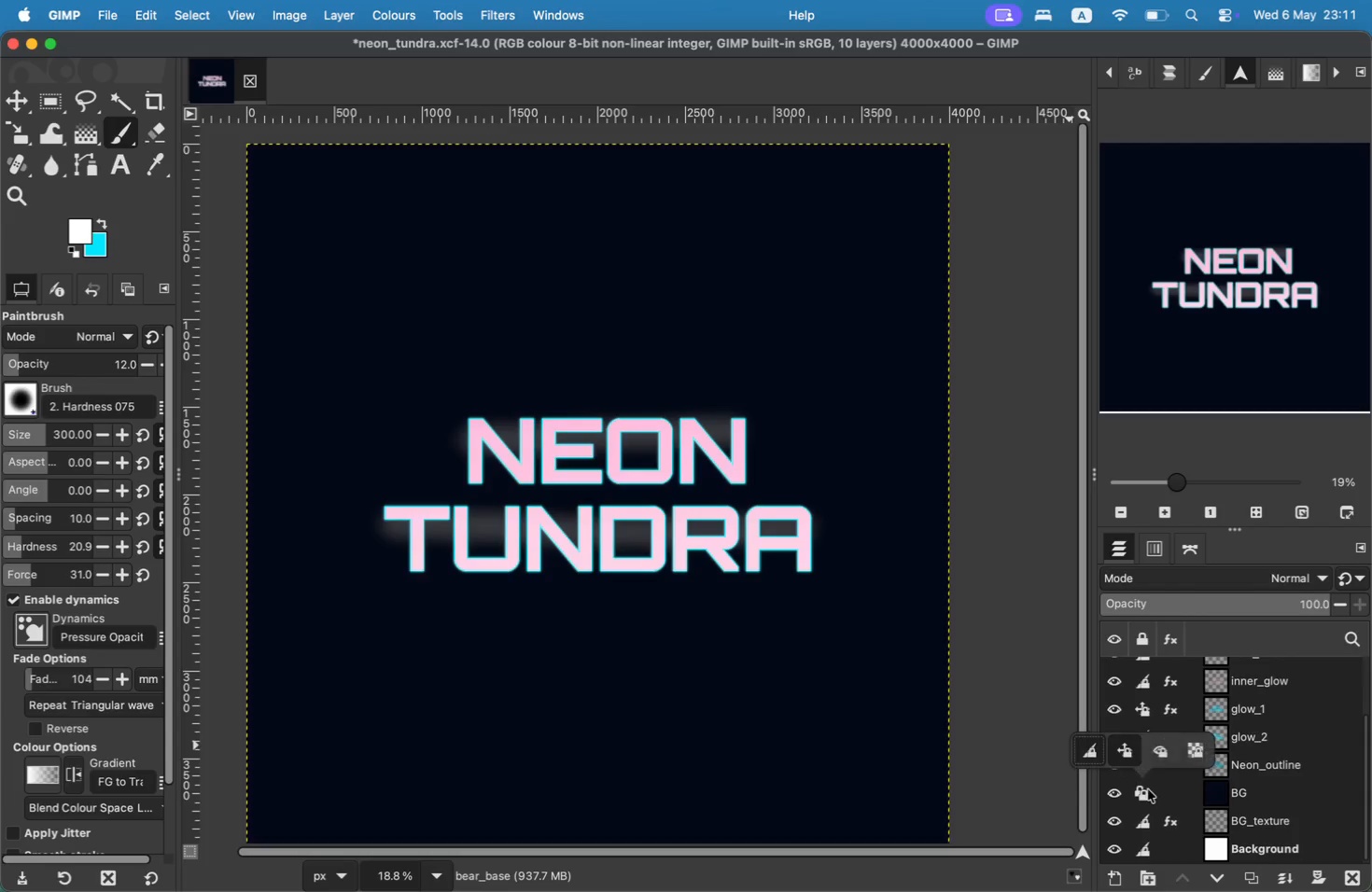 
left_click([1128, 760])
 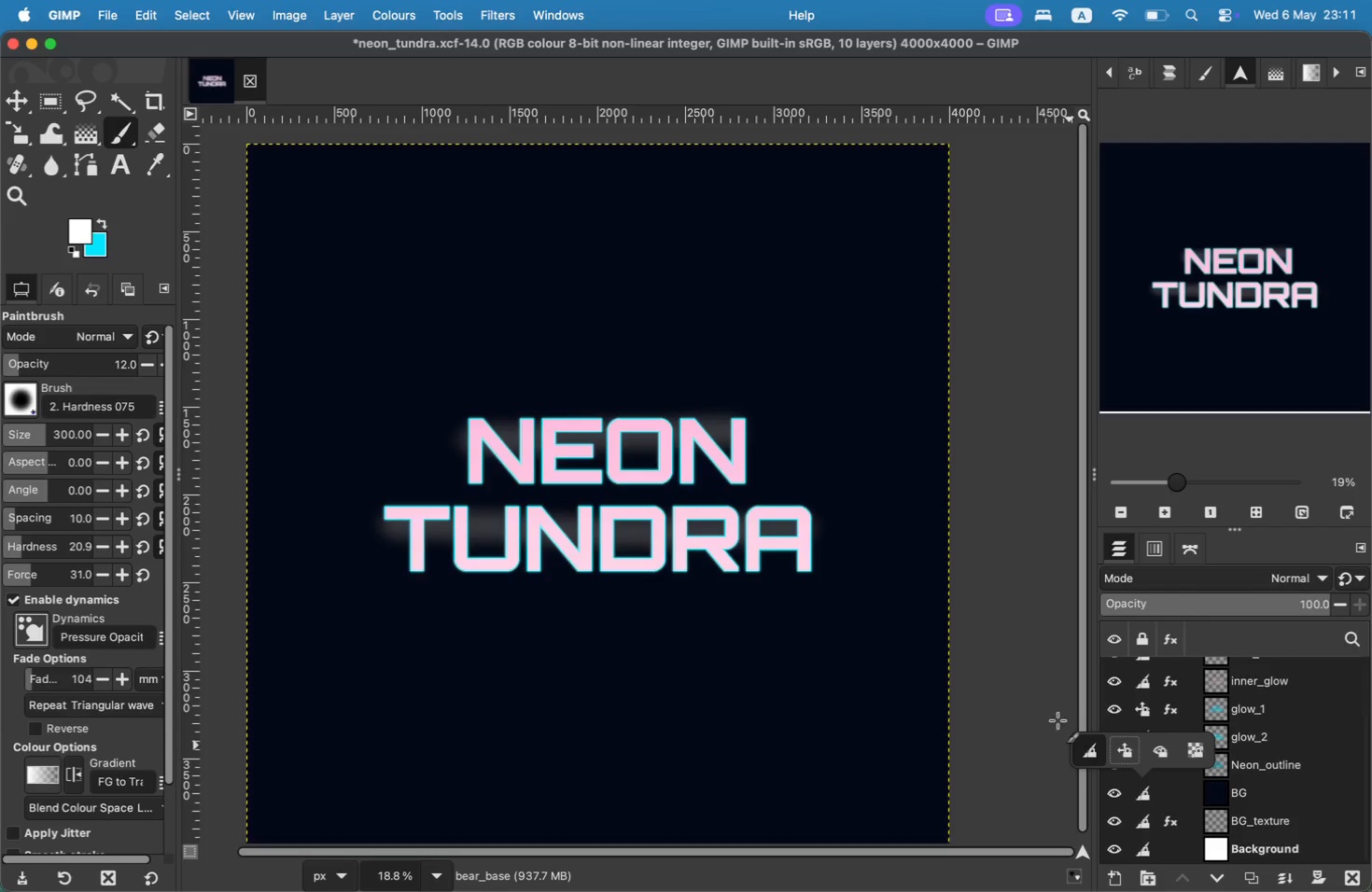 
left_click([1056, 718])
 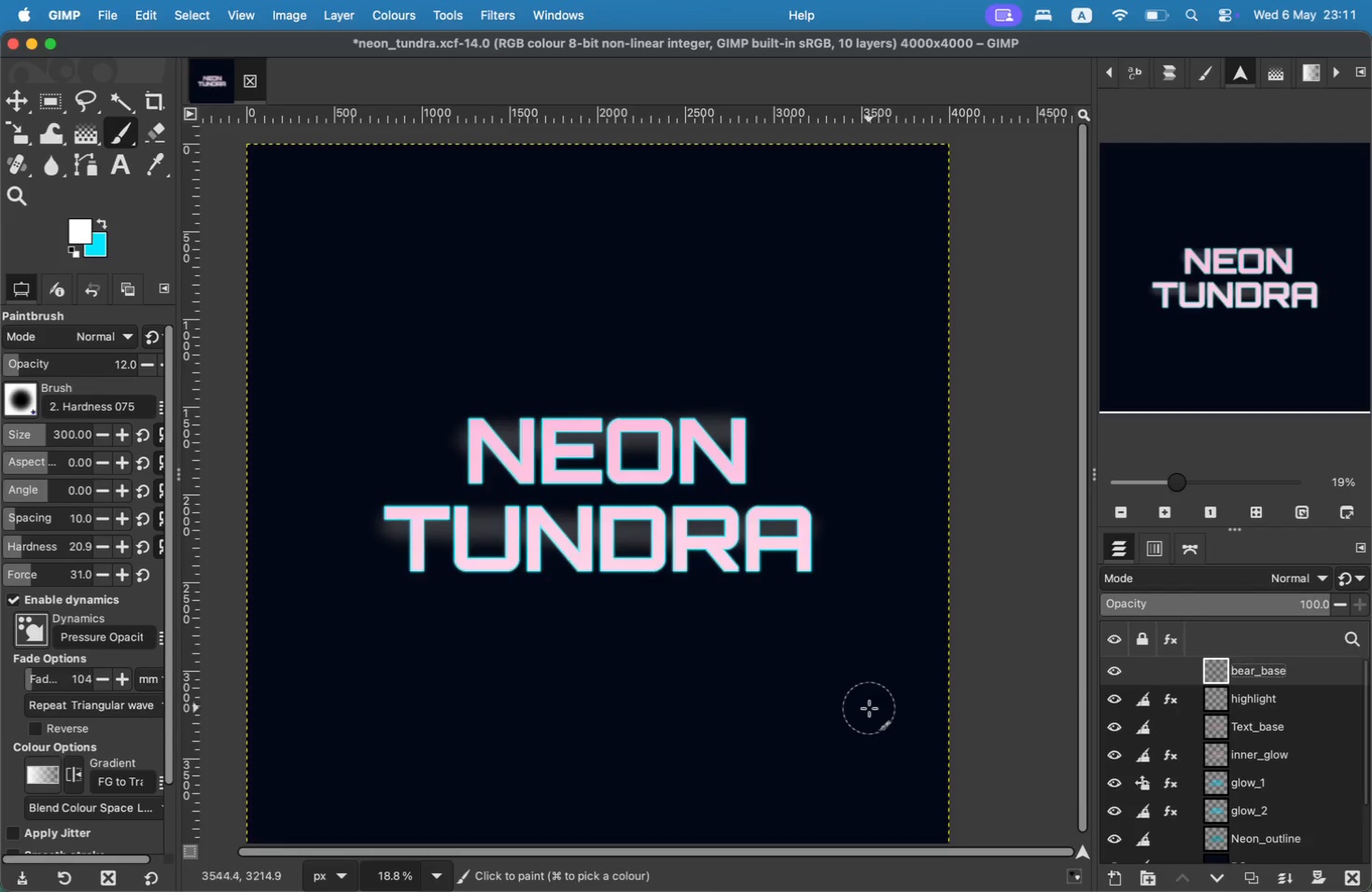 
scroll: coordinate [1178, 739], scroll_direction: up, amount: 15.0
 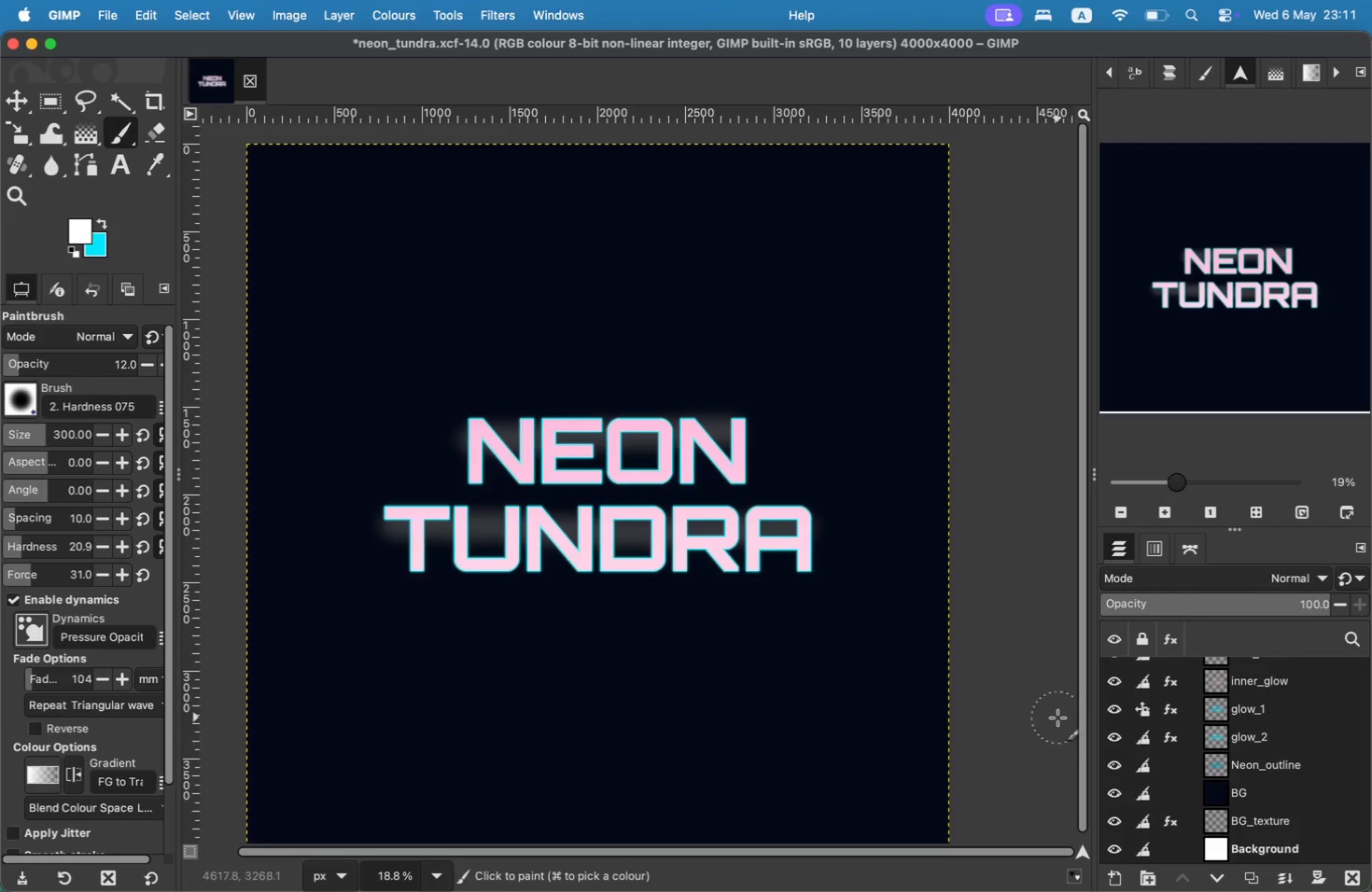 
left_click([19, 98])
 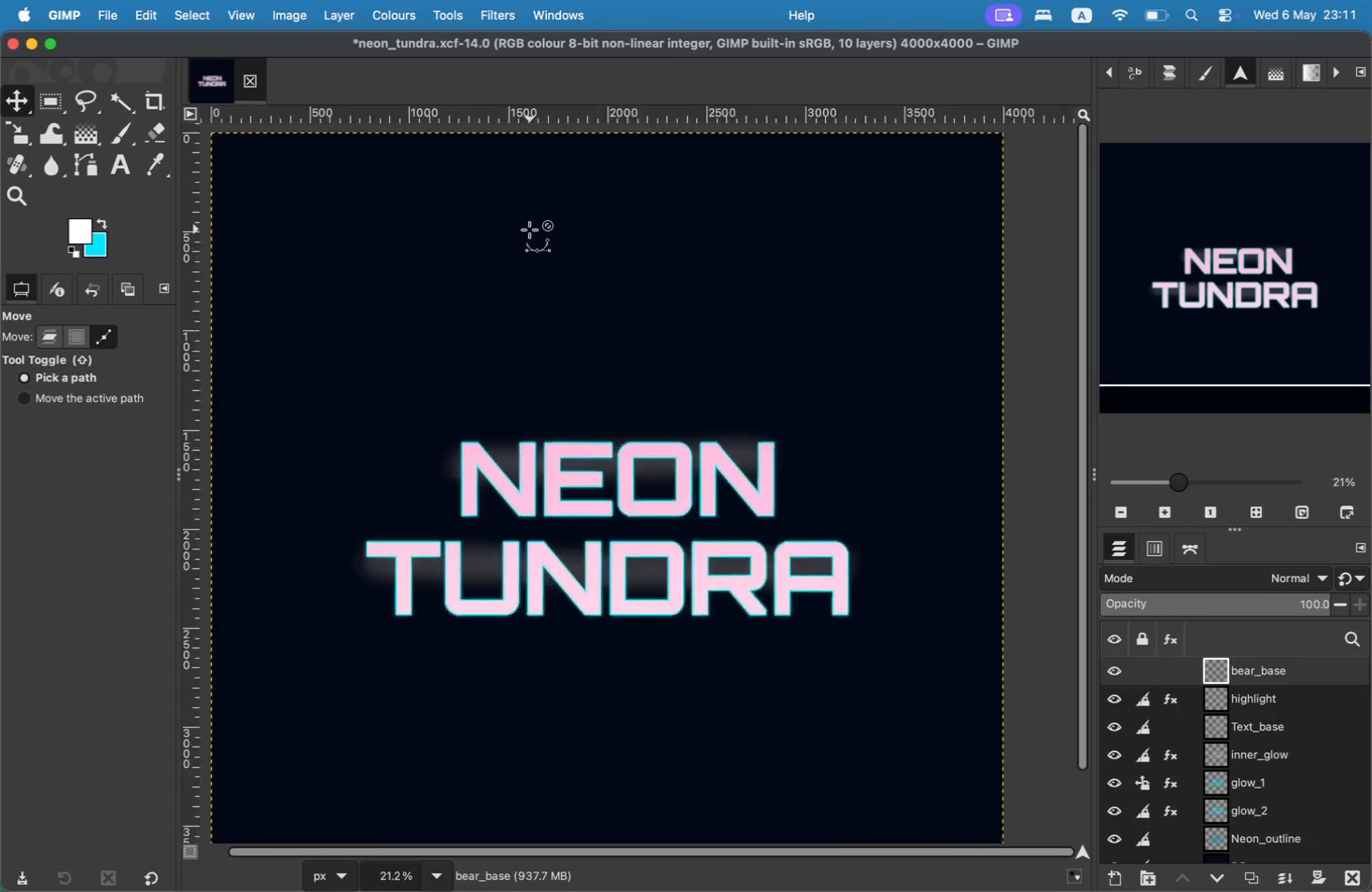 
hold_key(key=CommandLeft, duration=1.26)
 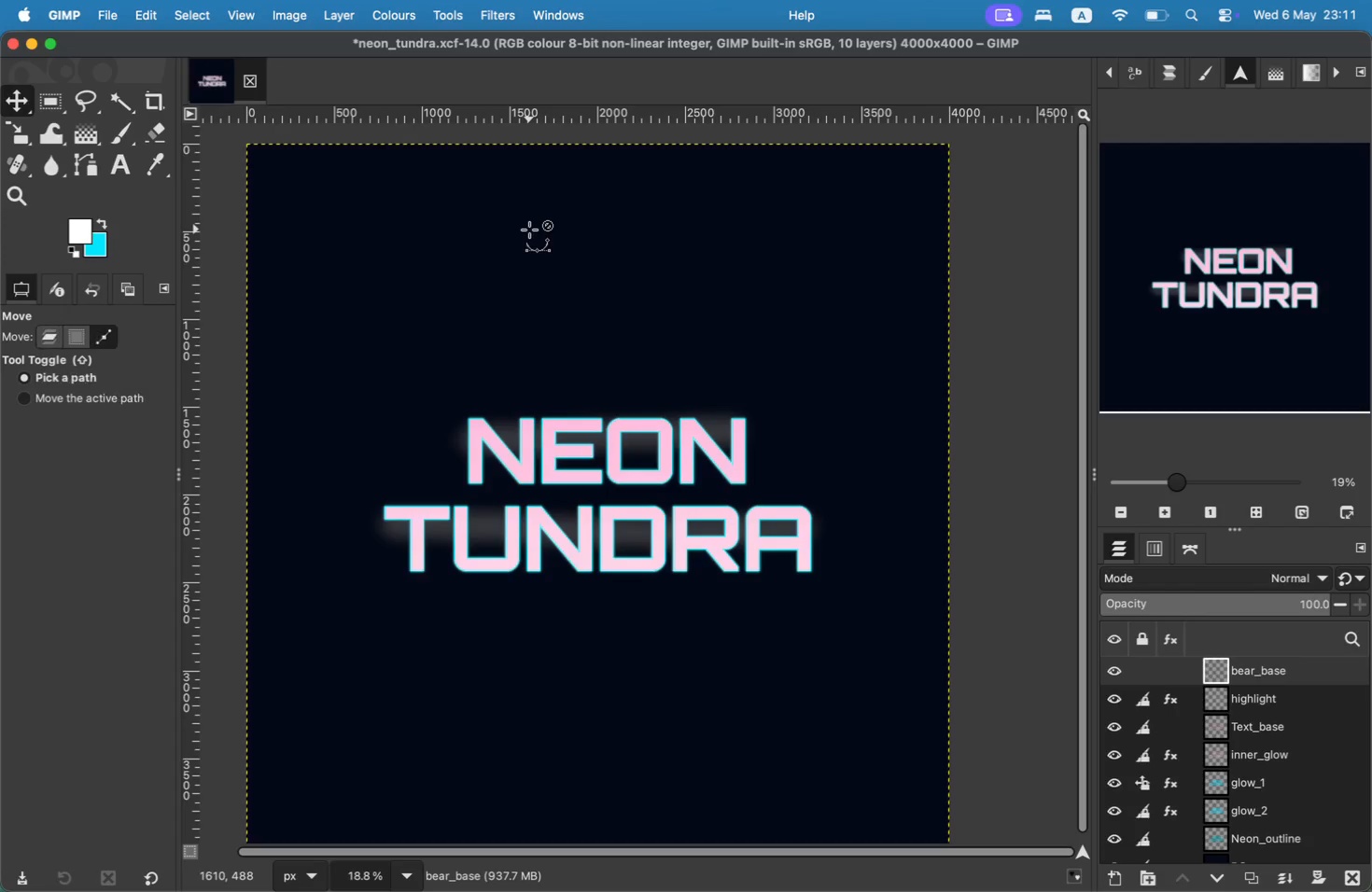 
left_click_drag(start_coordinate=[1297, 192], to_coordinate=[1300, 178])
 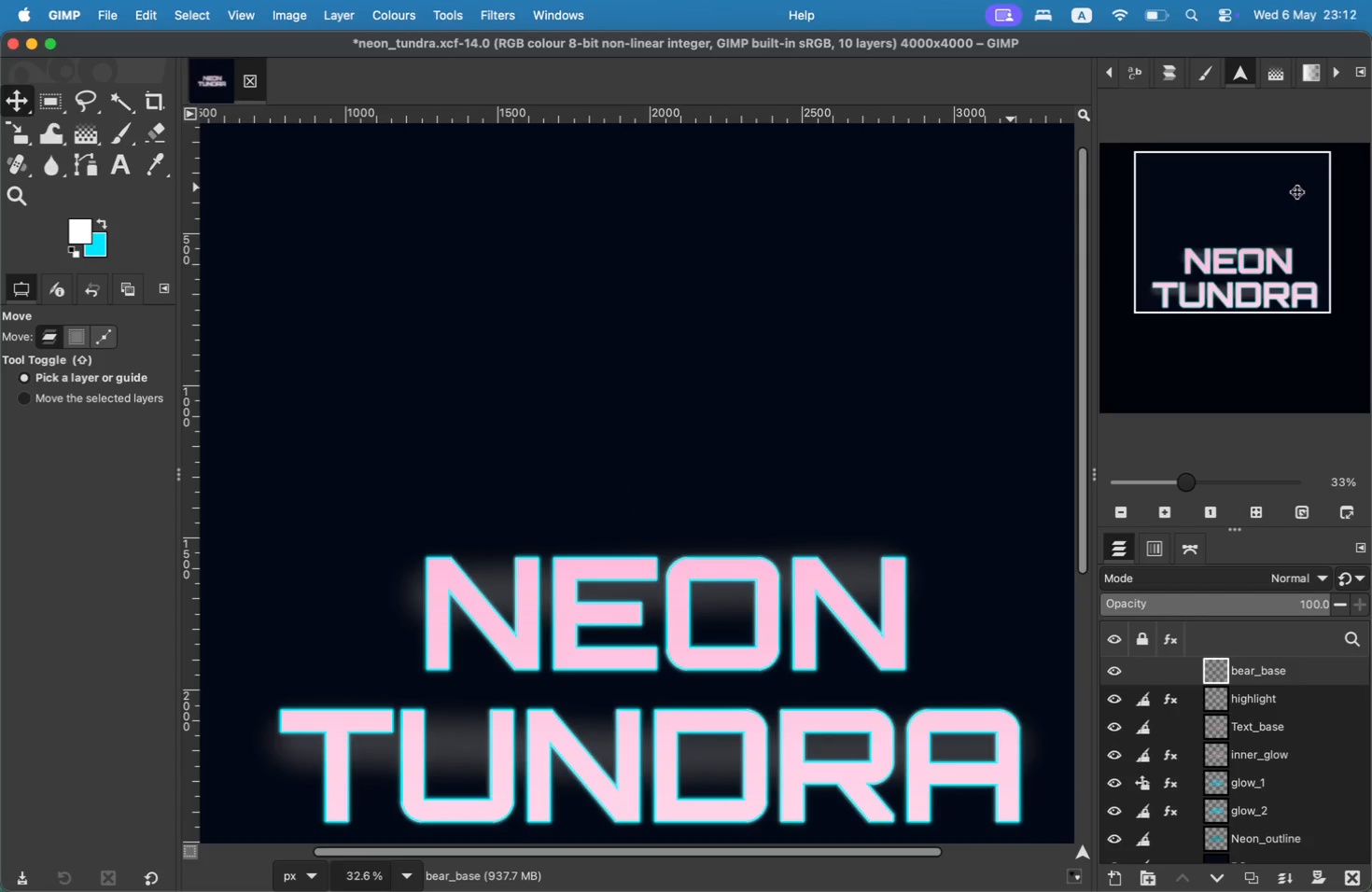 
hold_key(key=CommandLeft, duration=1.49)
 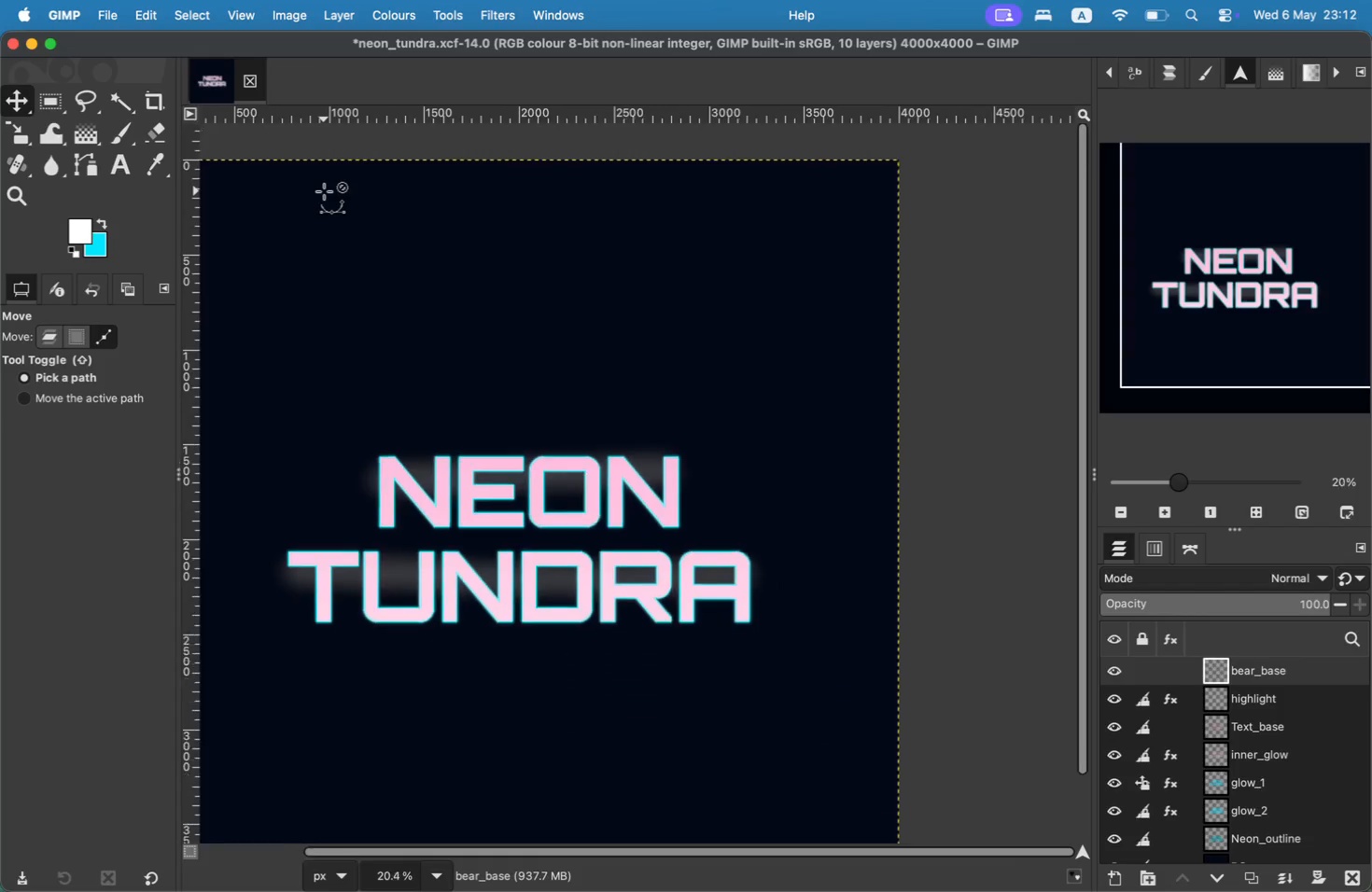 
left_click_drag(start_coordinate=[590, 855], to_coordinate=[418, 834])
 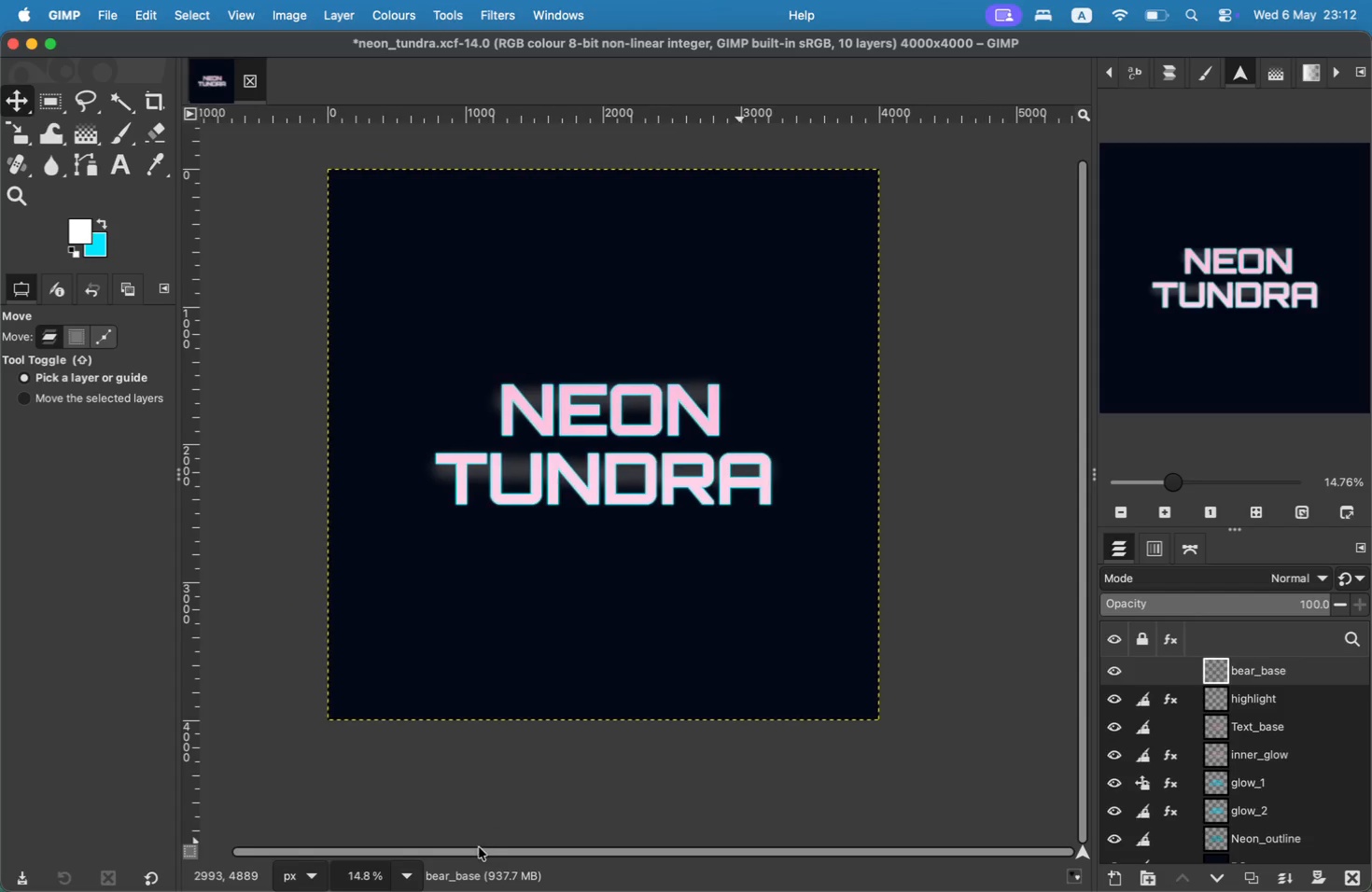 
left_click_drag(start_coordinate=[1085, 334], to_coordinate=[1085, 279])
 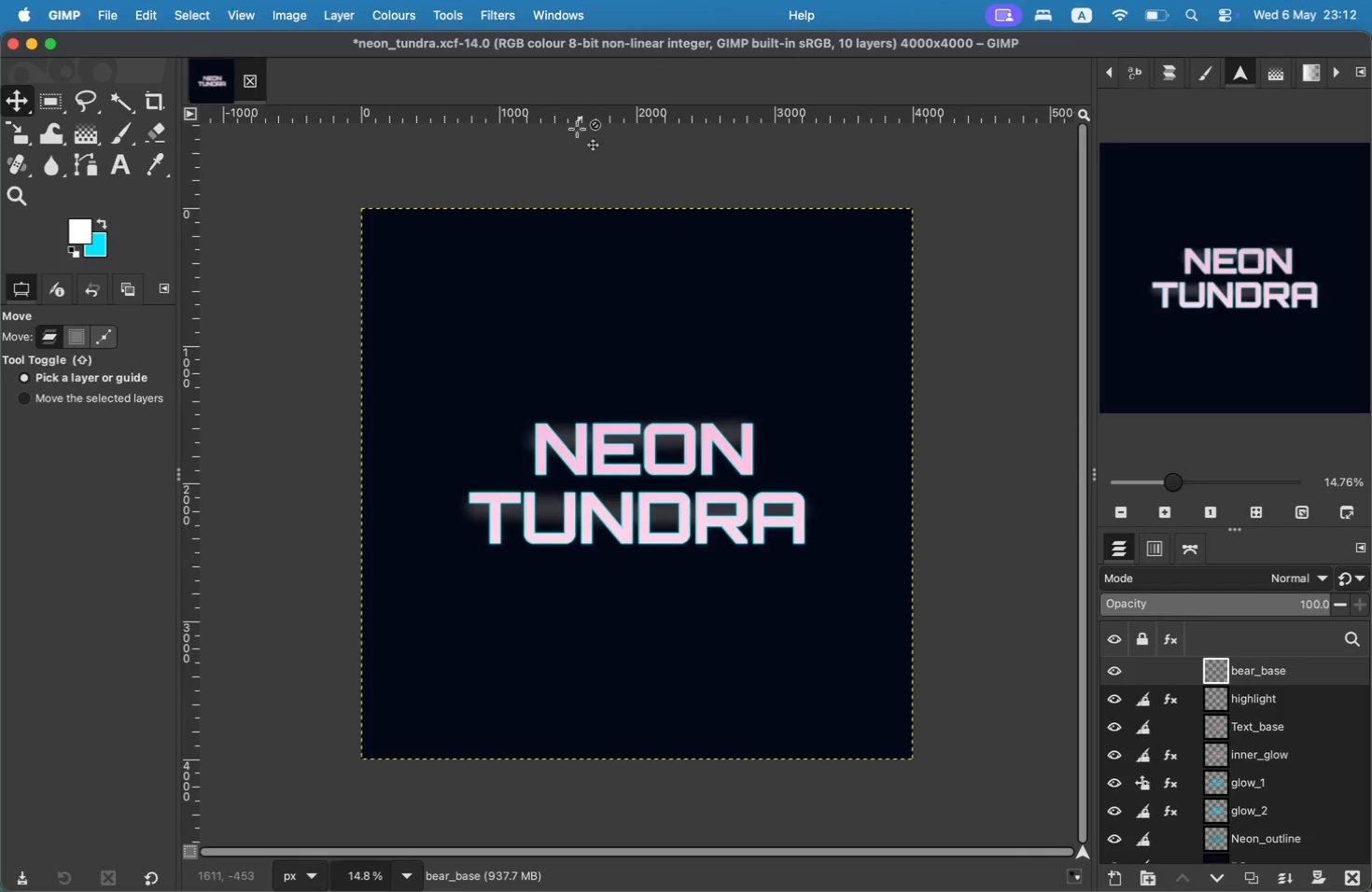 
left_click_drag(start_coordinate=[610, 118], to_coordinate=[580, 483])
 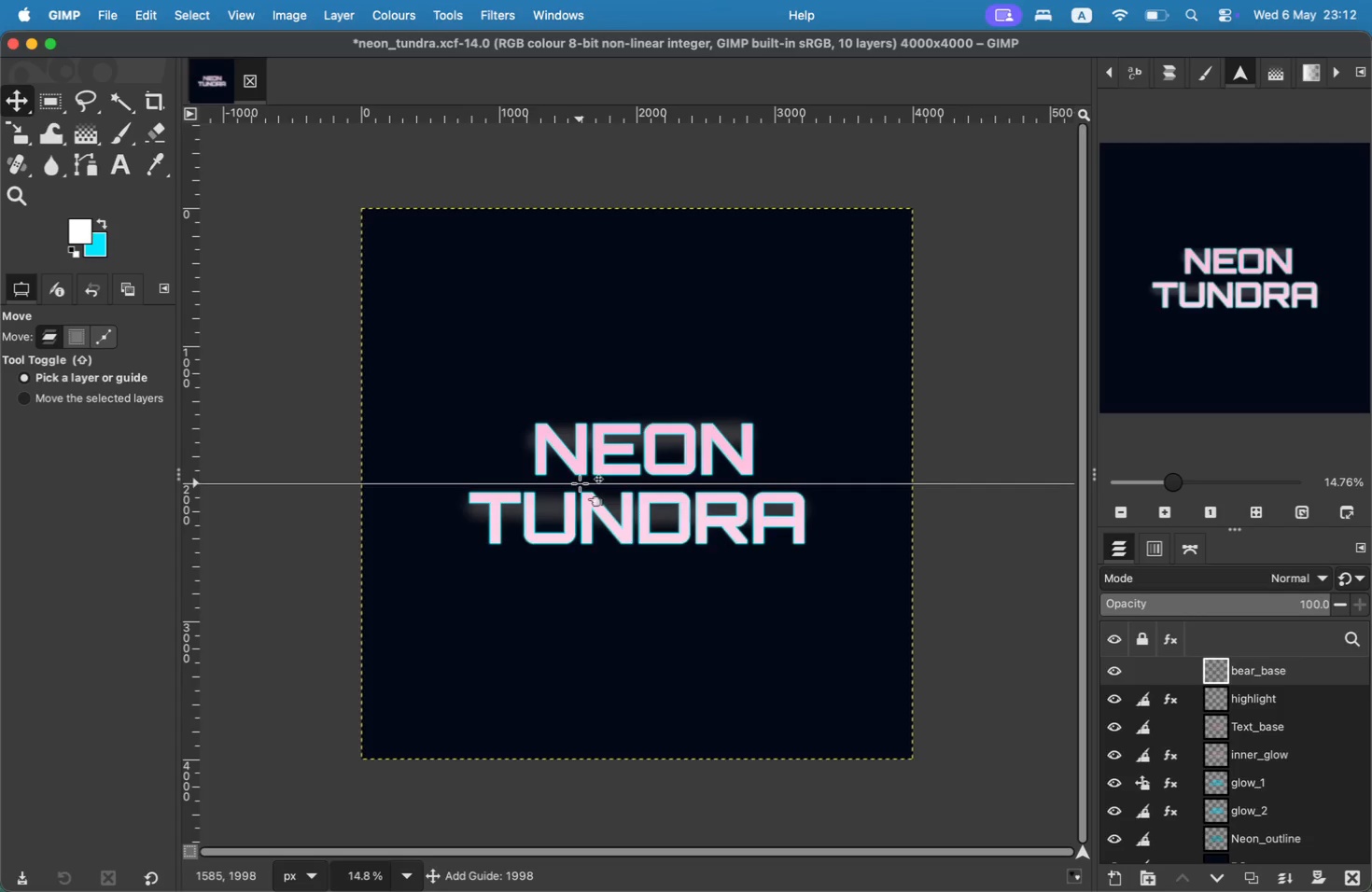 
left_click_drag(start_coordinate=[186, 232], to_coordinate=[637, 272])
 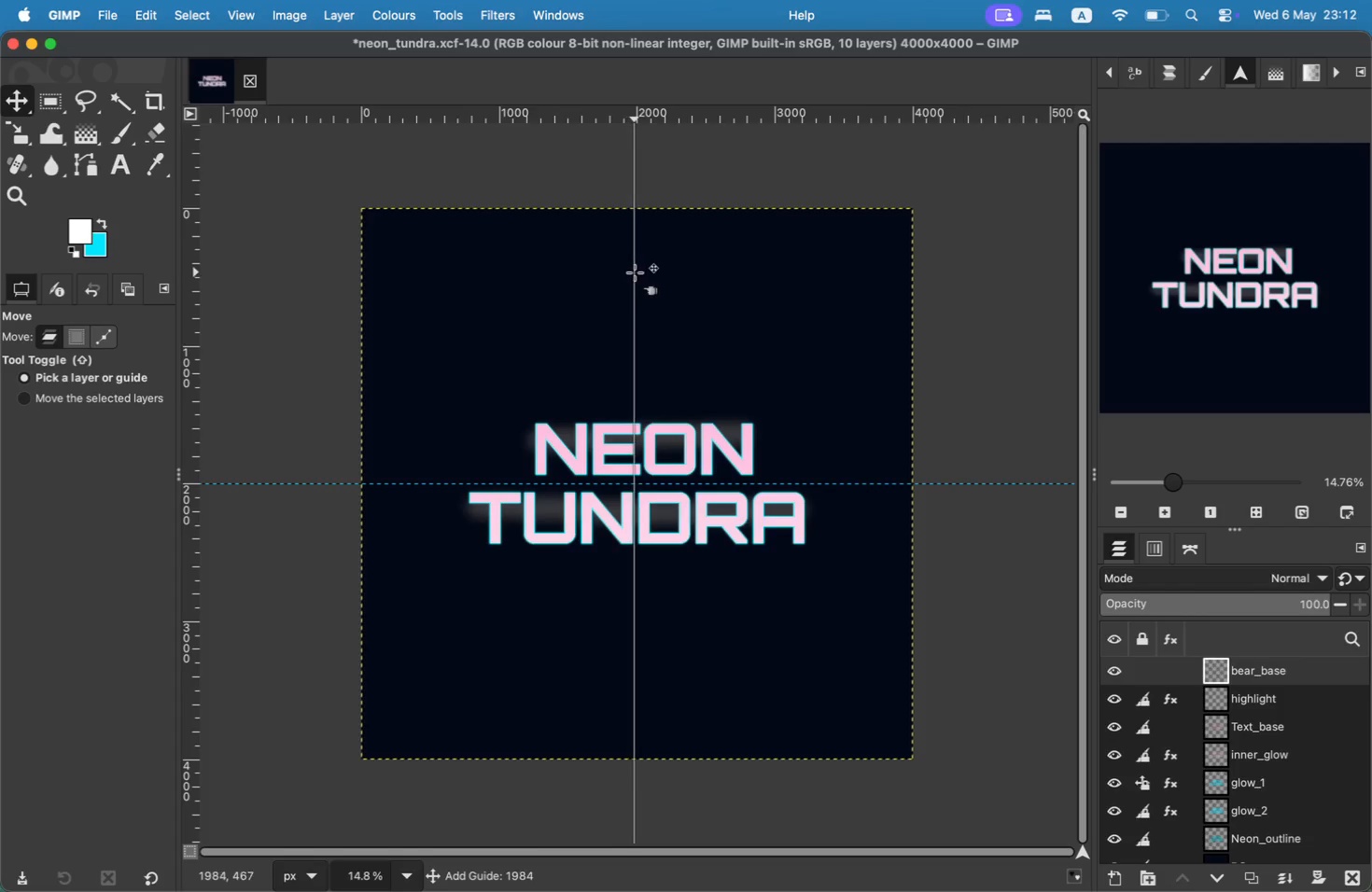 
hold_key(key=CommandLeft, duration=2.09)
 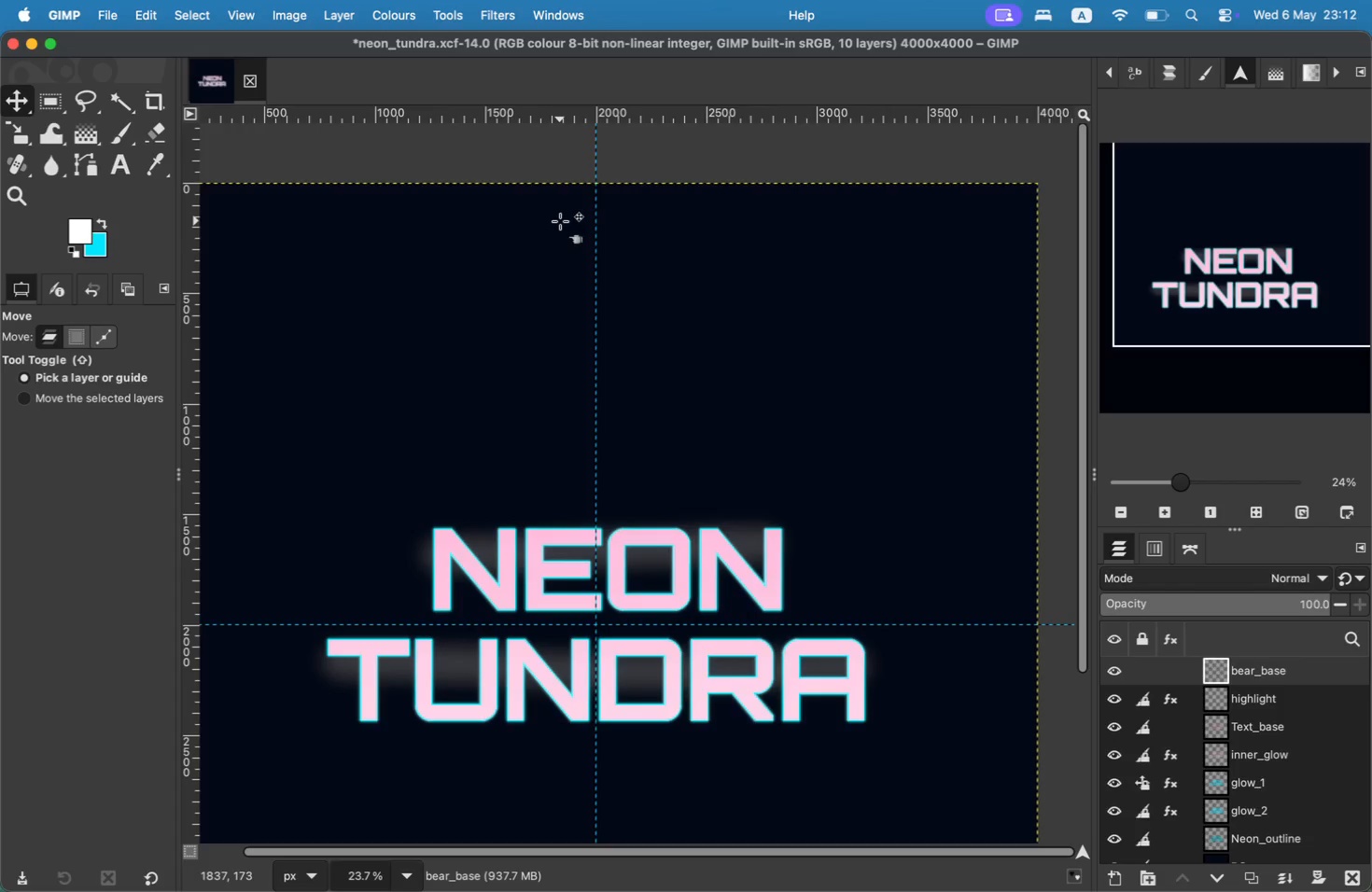 
wait(28.79)
 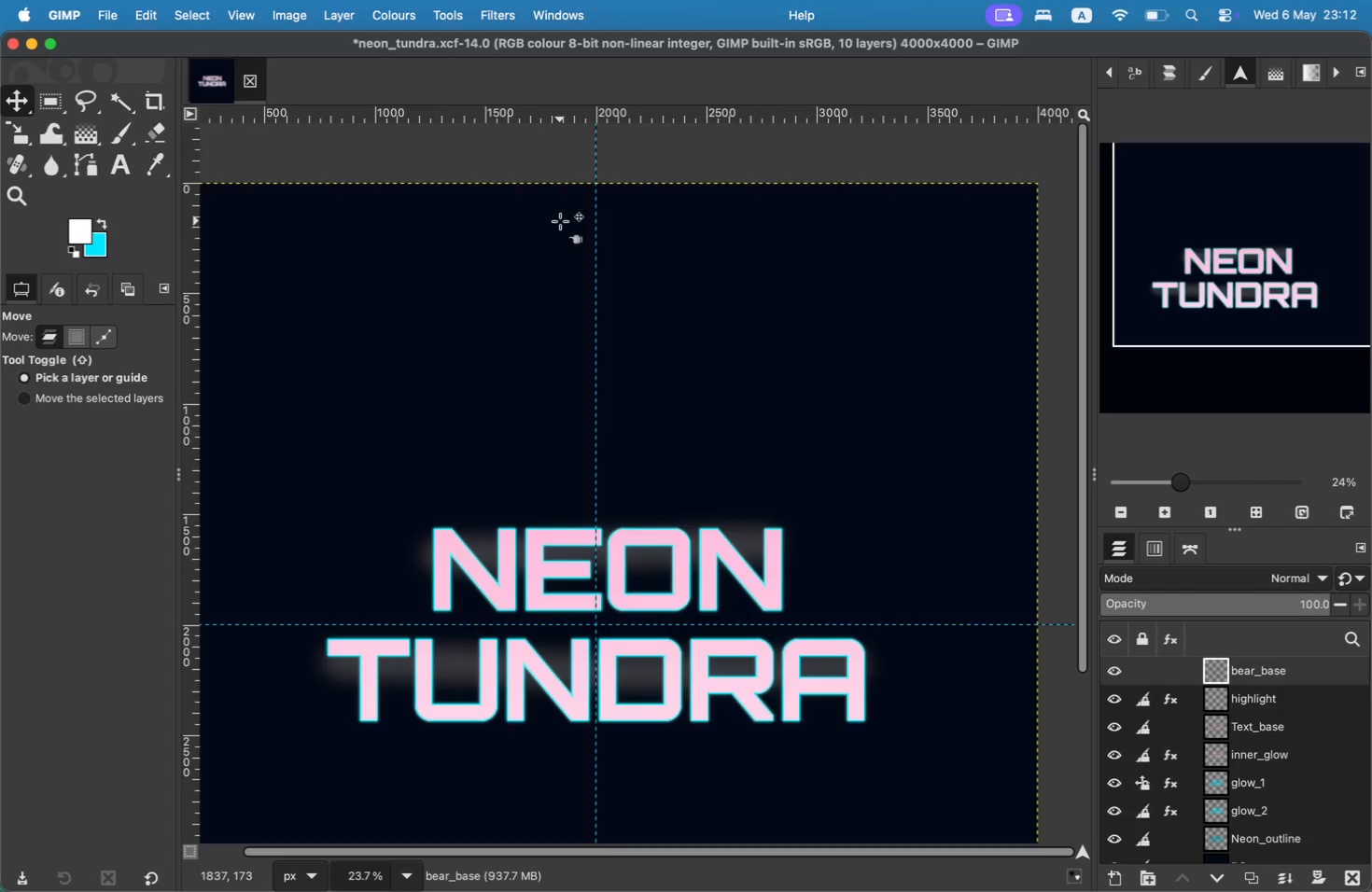 
left_click([594, 304])
 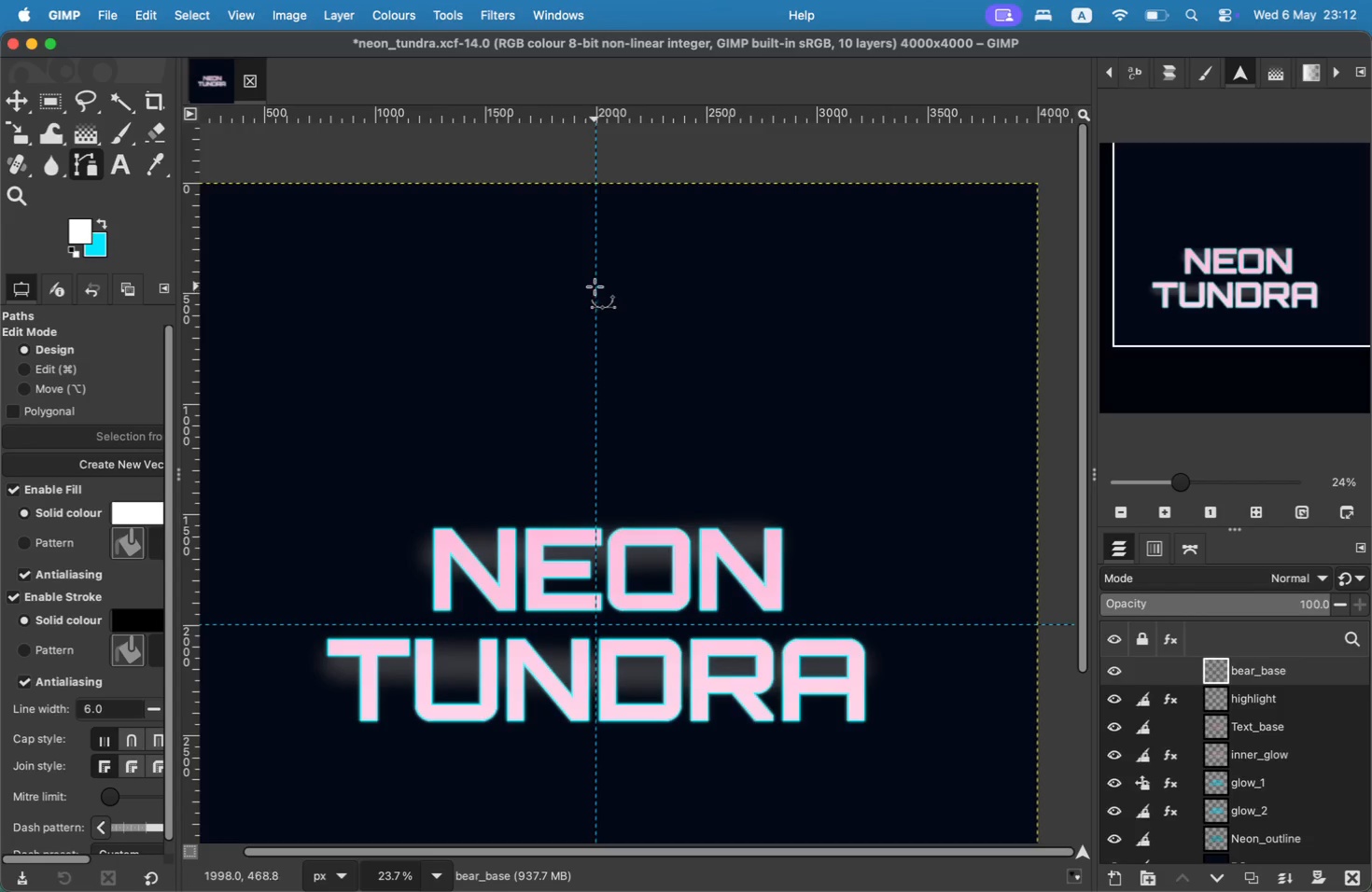 
wait(5.74)
 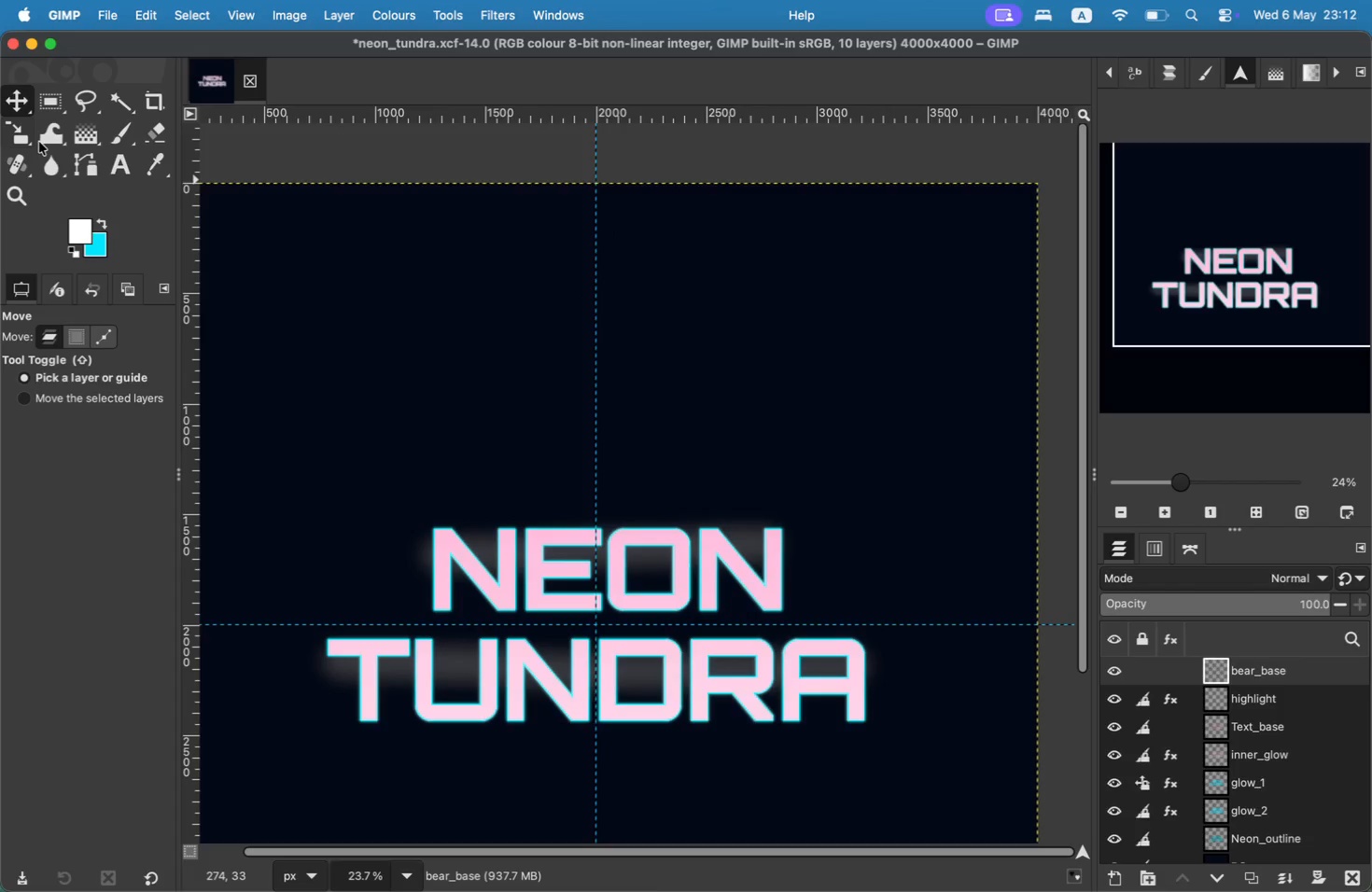 
left_click([595, 282])
 